 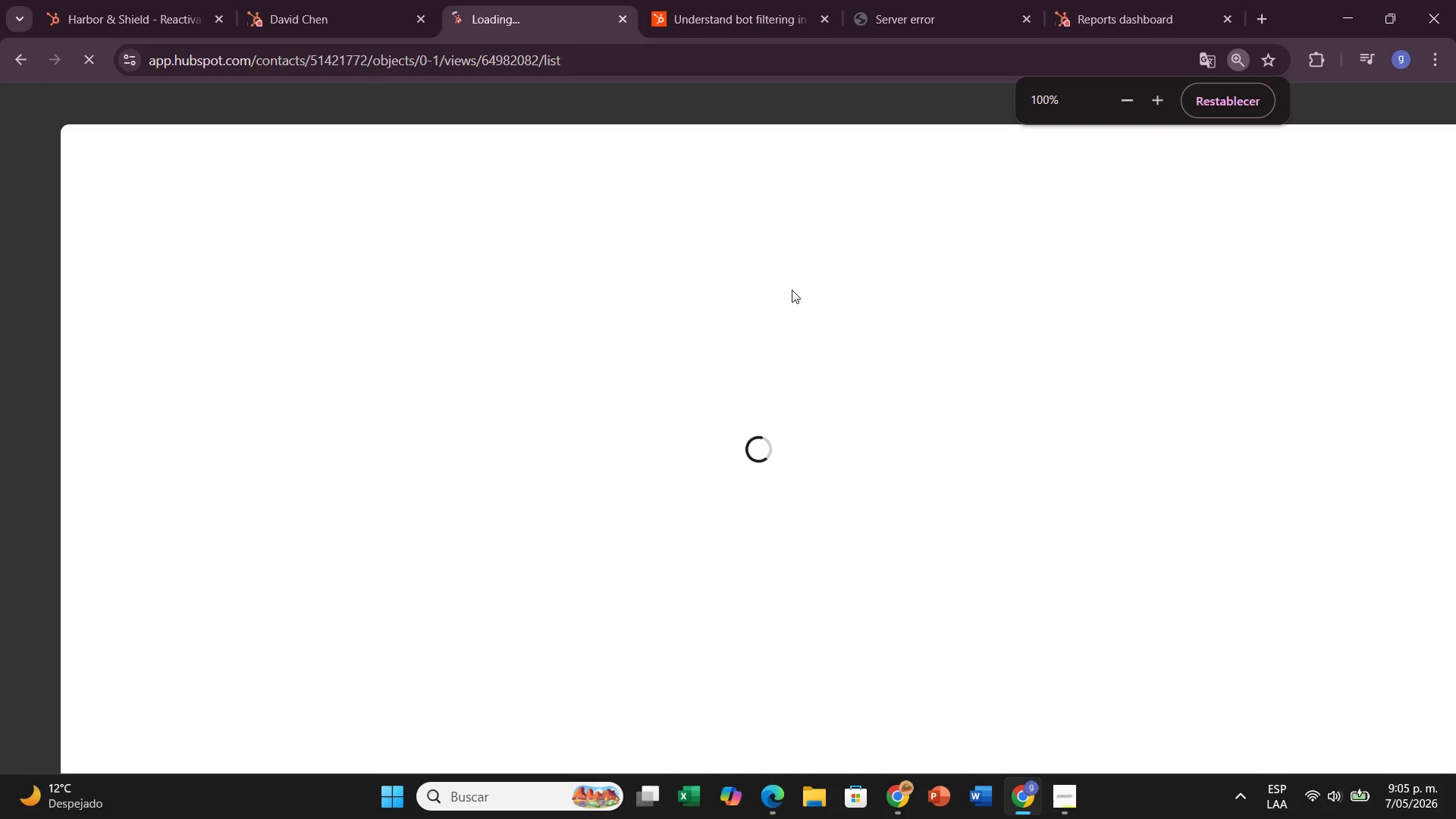 
left_click([899, 162])
 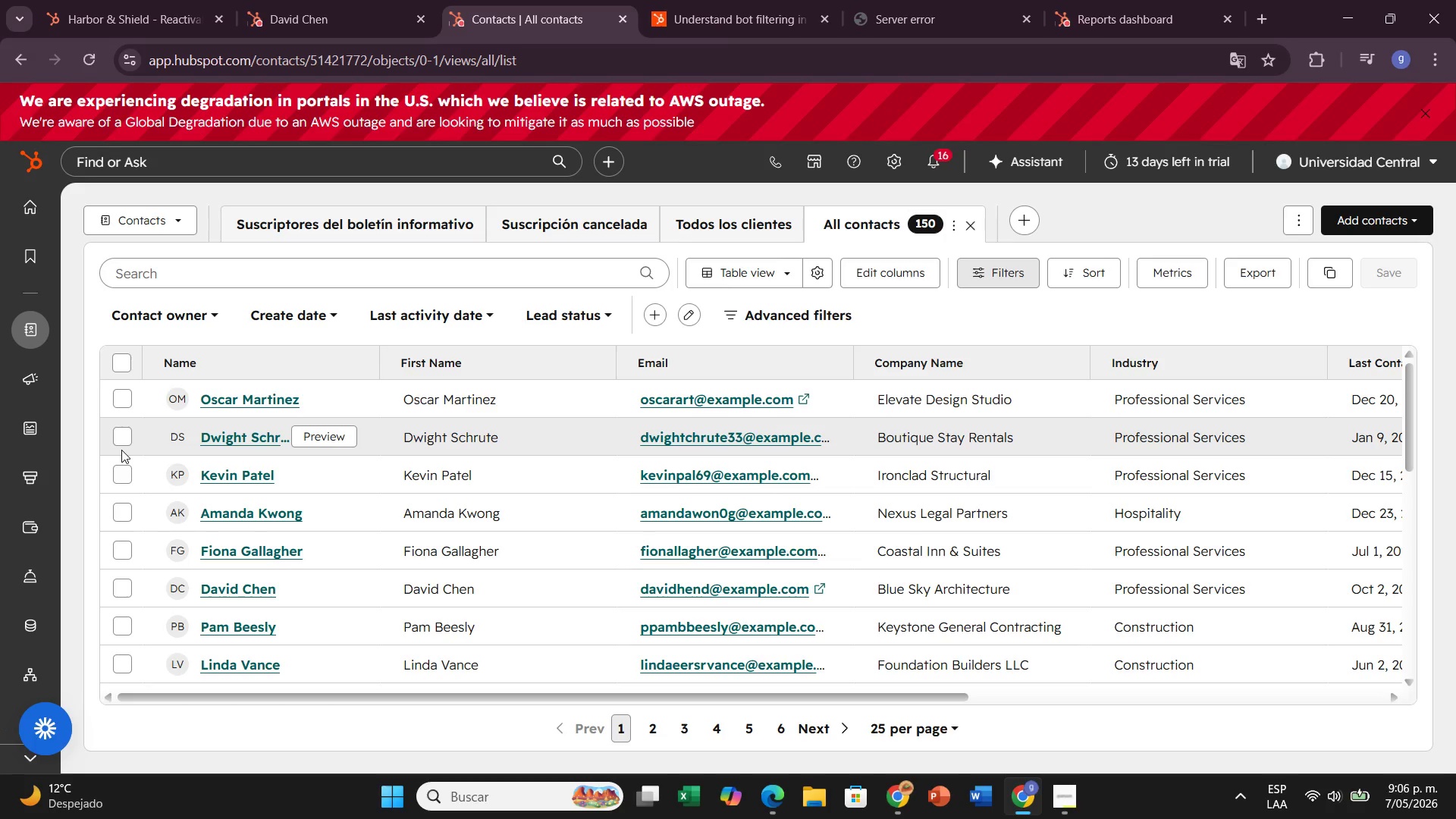 
wait(35.69)
 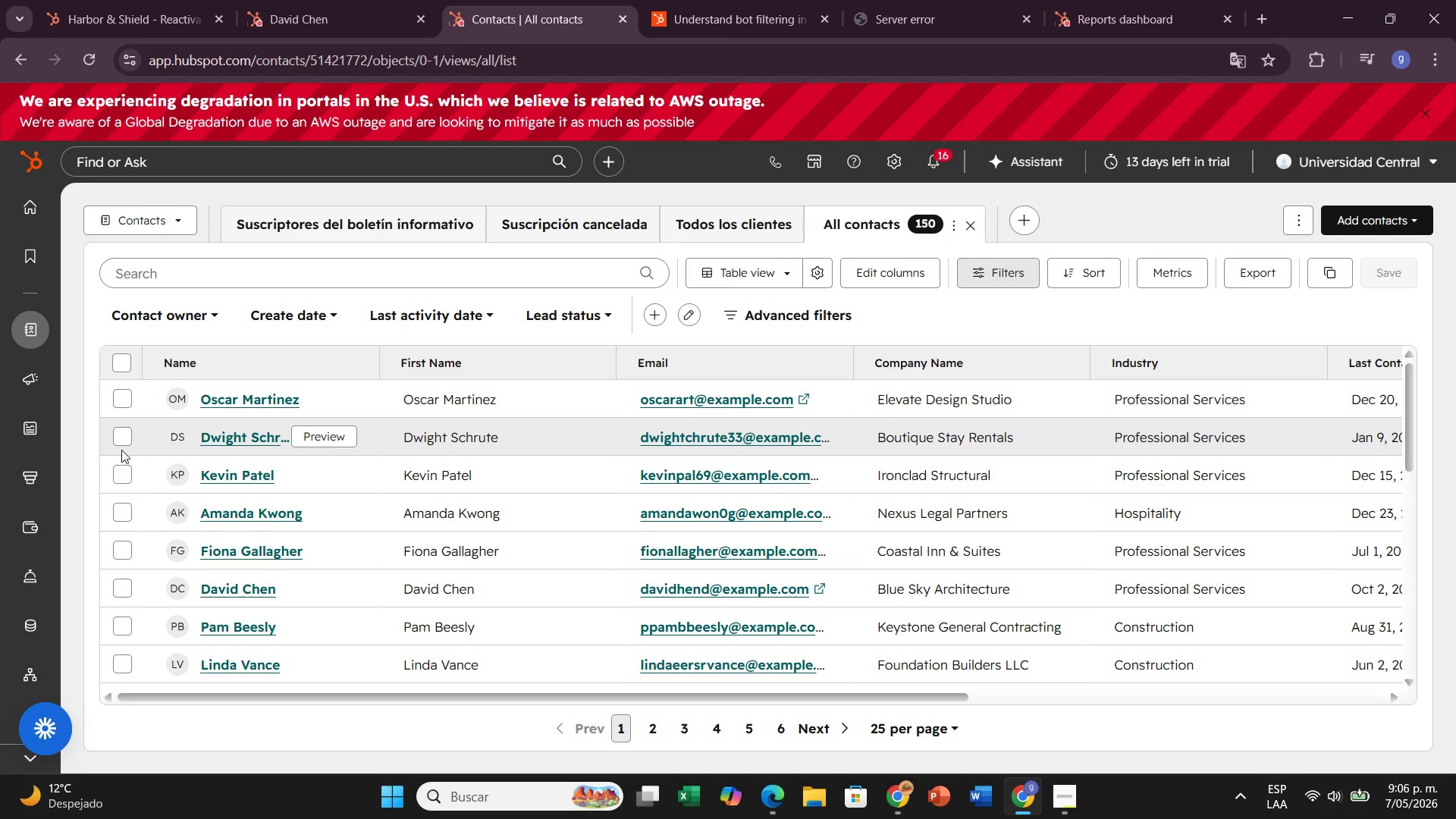 
left_click([111, 403])
 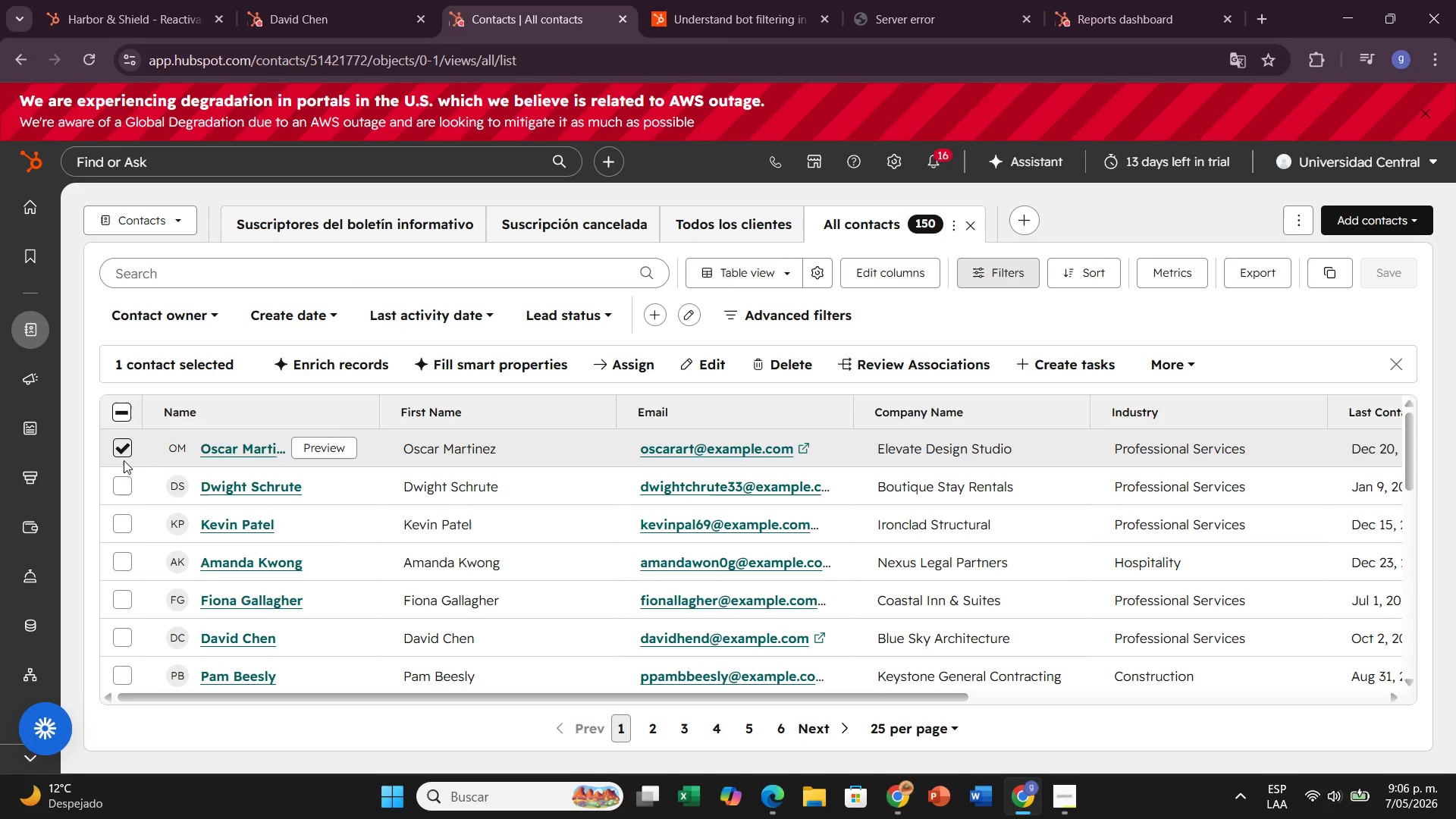 
left_click([121, 480])
 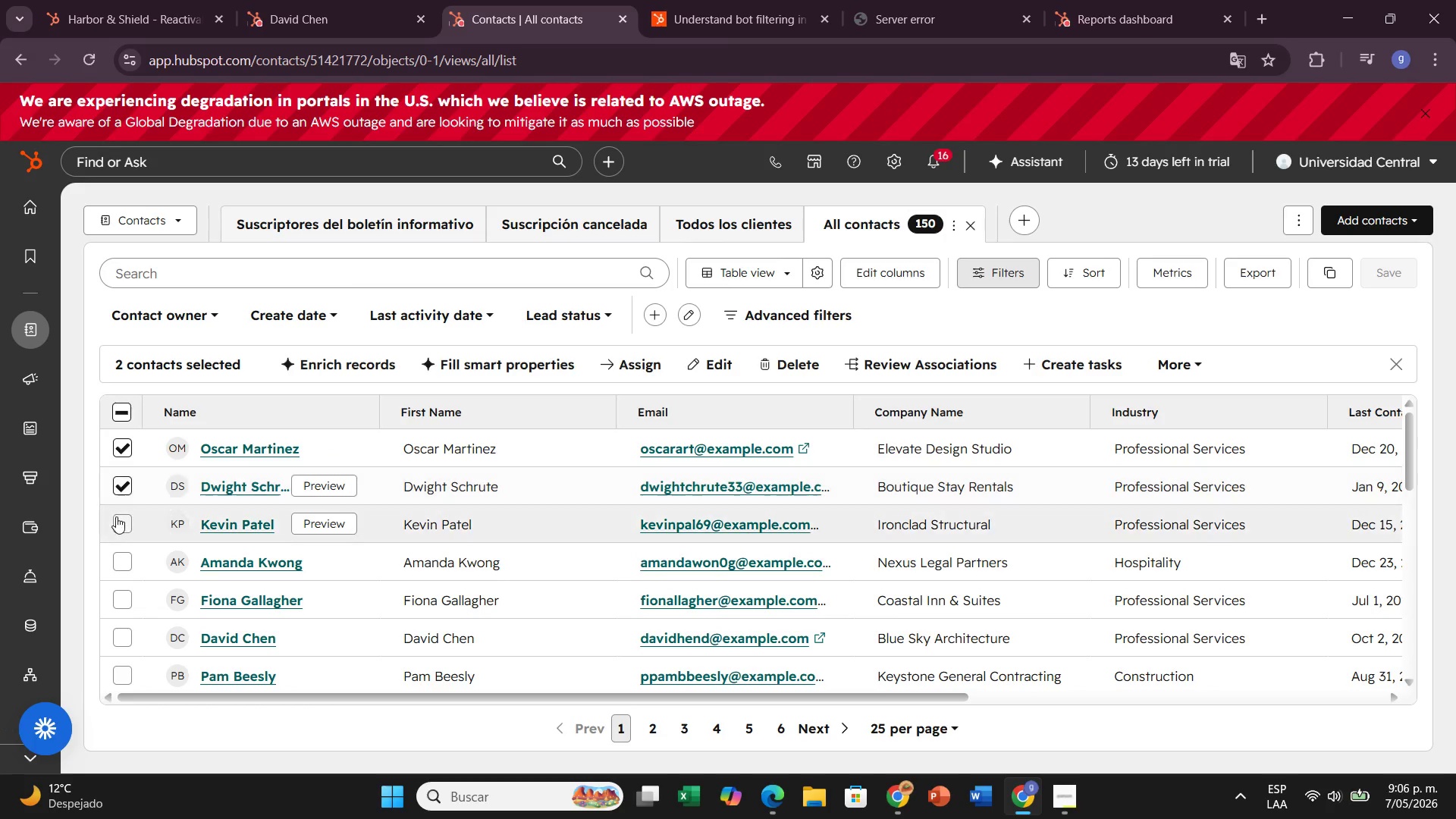 
left_click([116, 518])
 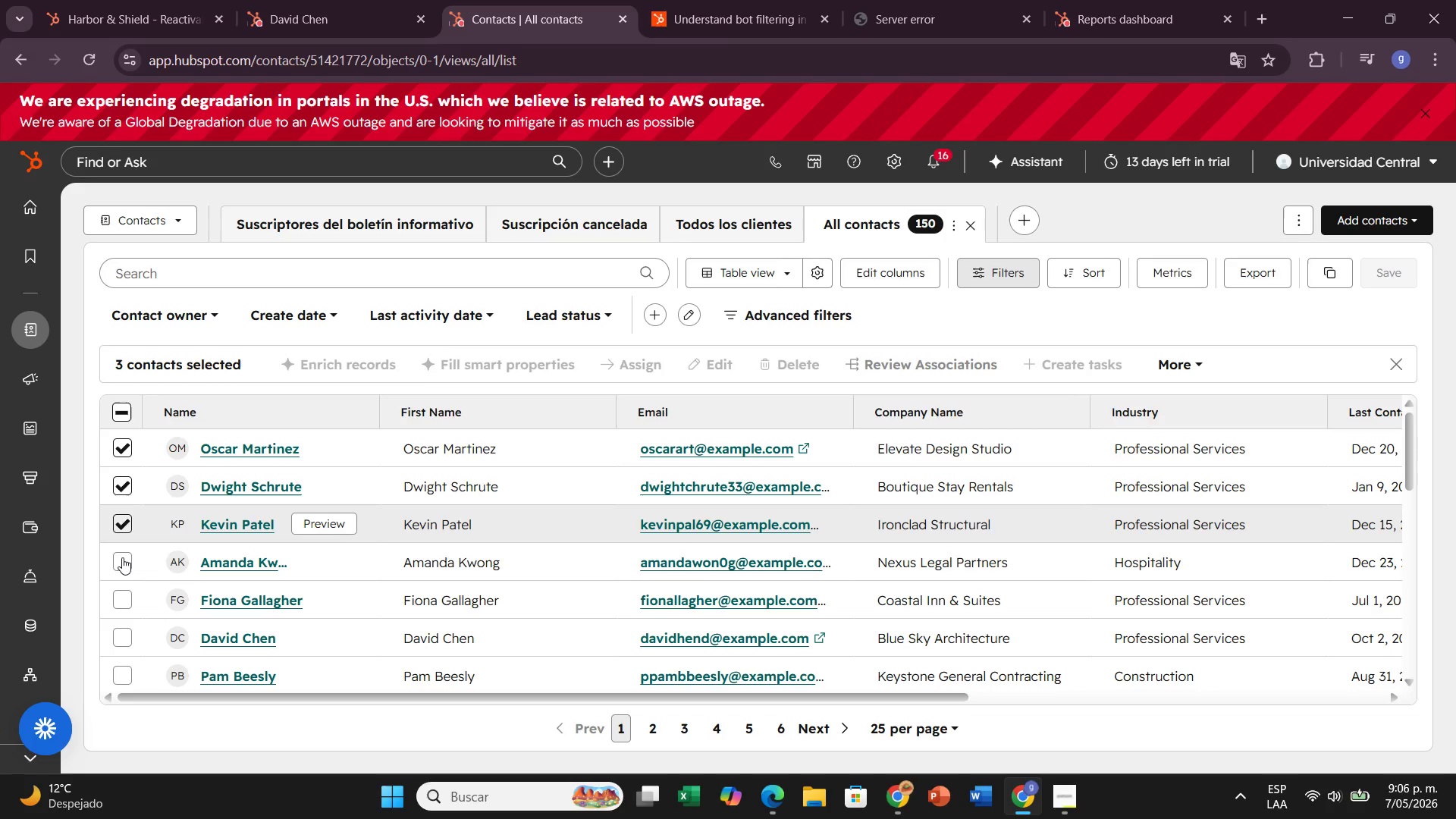 
left_click([122, 557])
 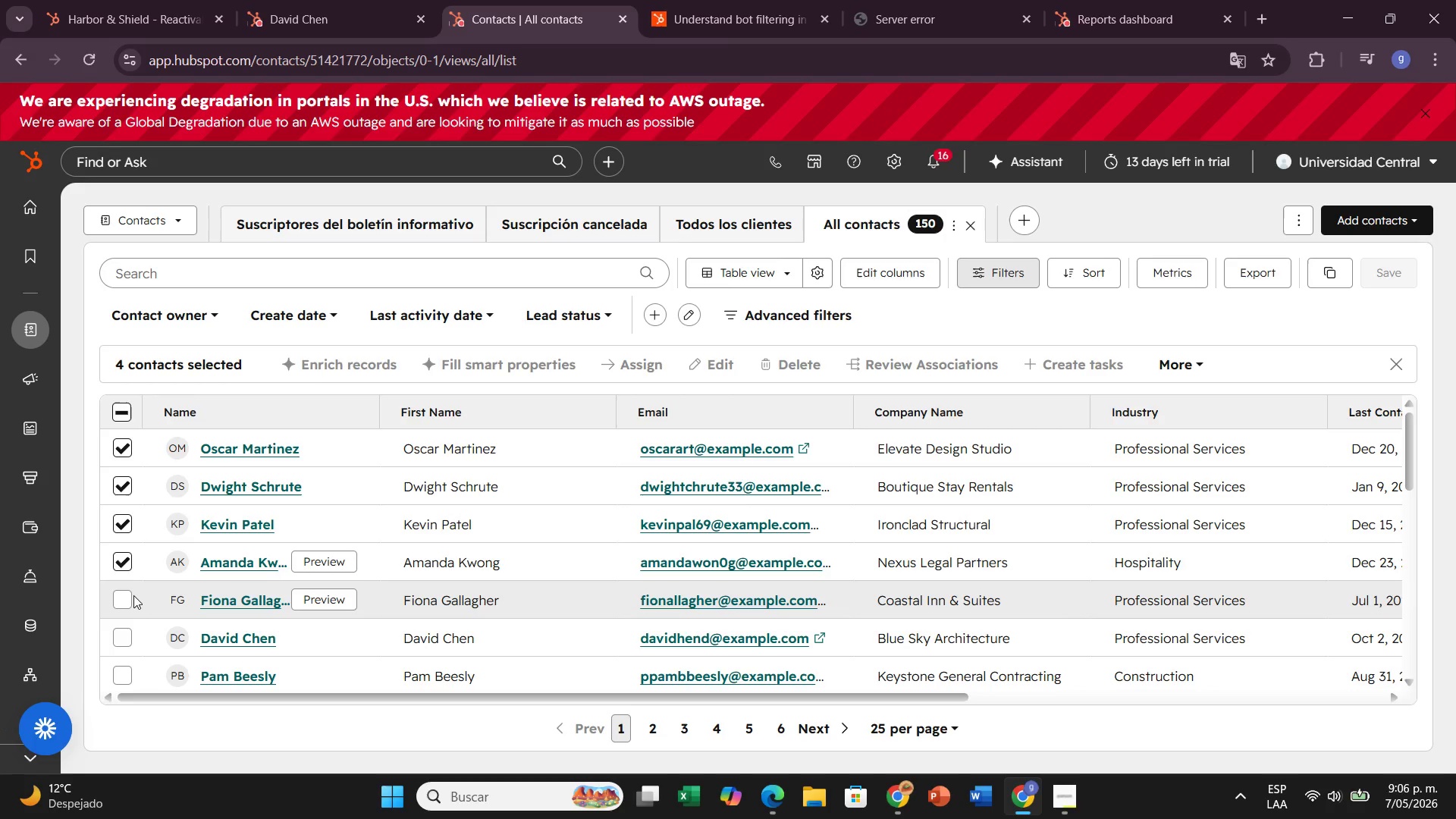 
left_click([127, 598])
 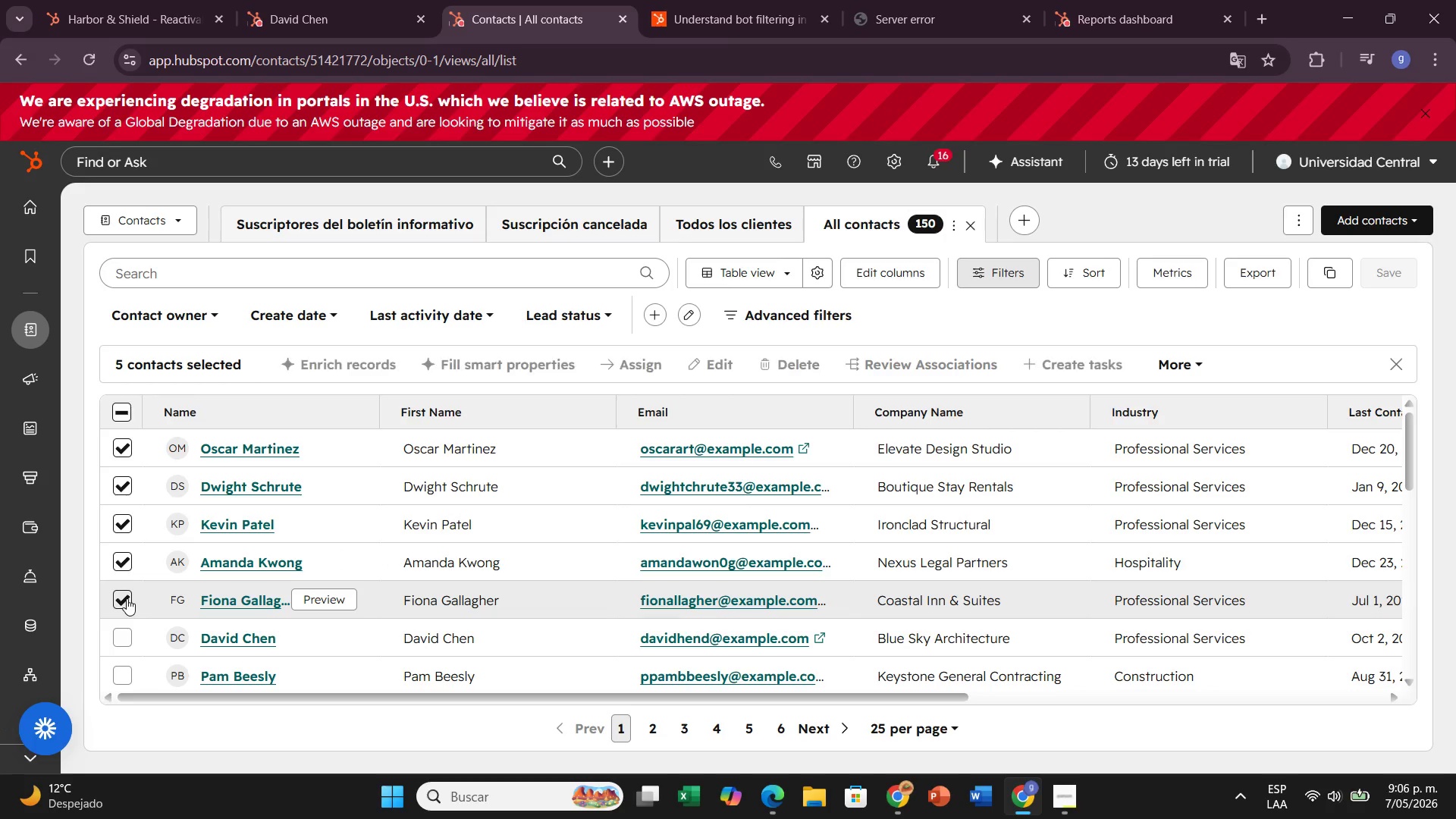 
scroll: coordinate [127, 598], scroll_direction: down, amount: 1.0
 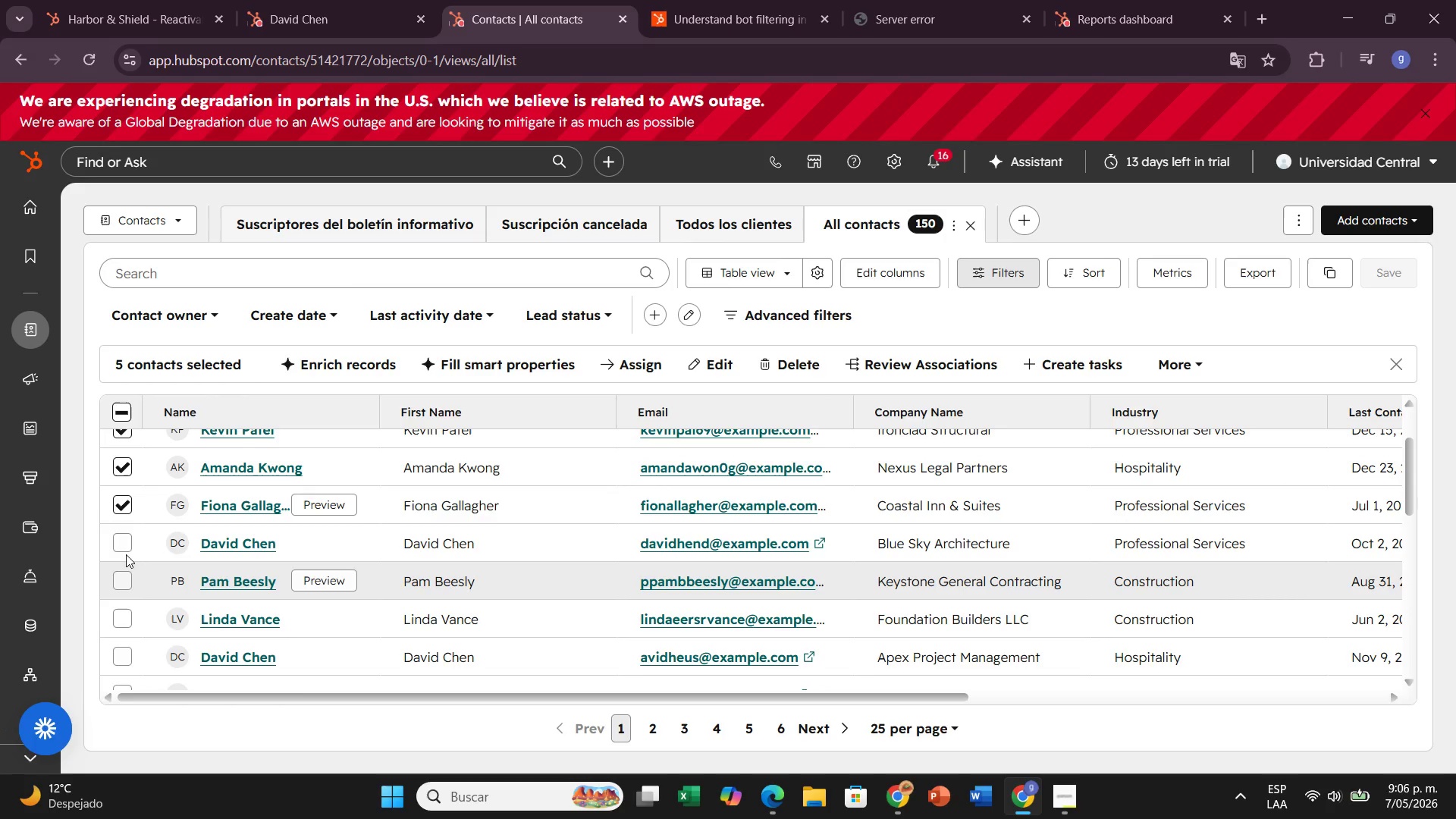 
left_click([129, 547])
 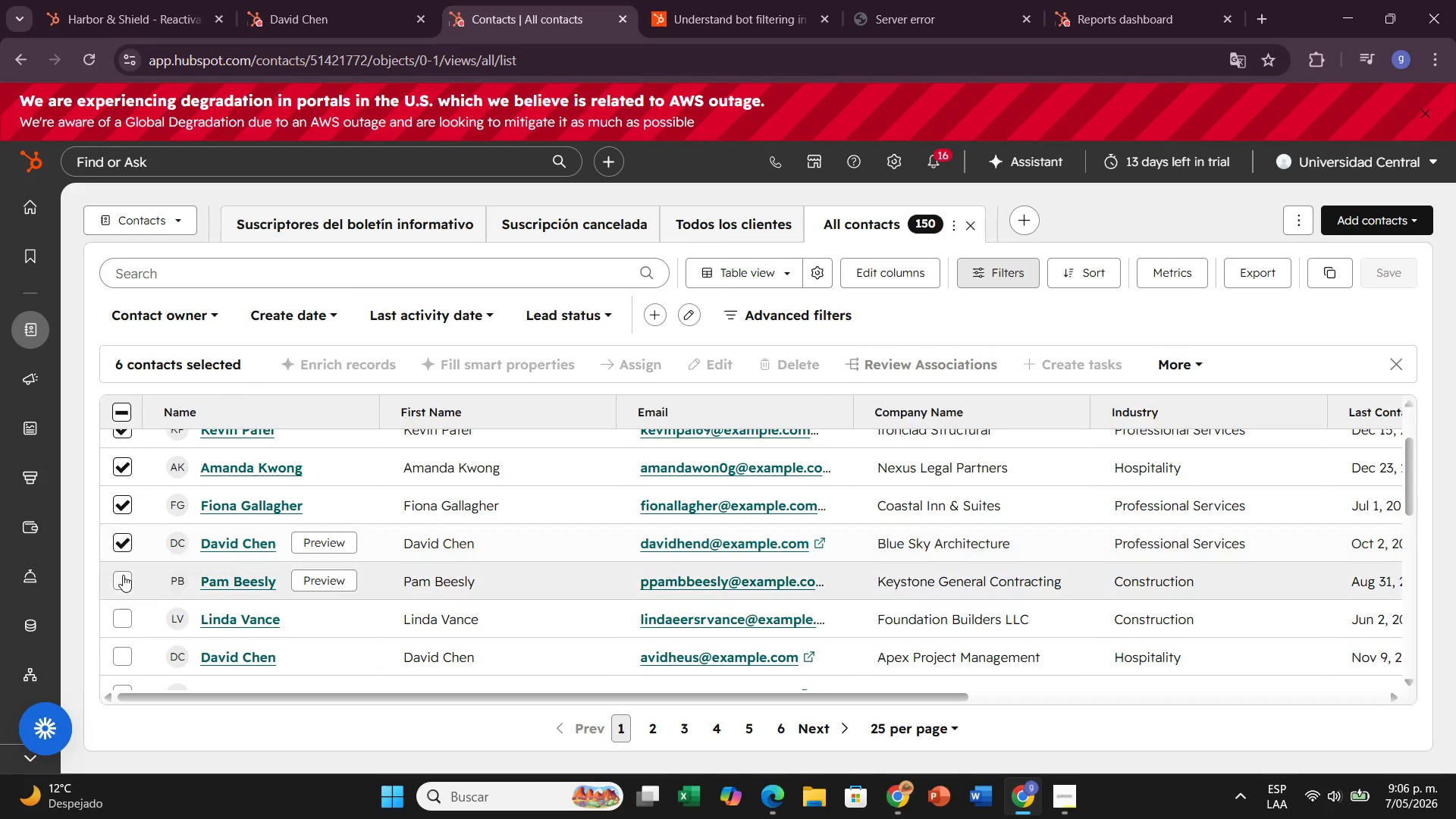 
left_click([122, 581])
 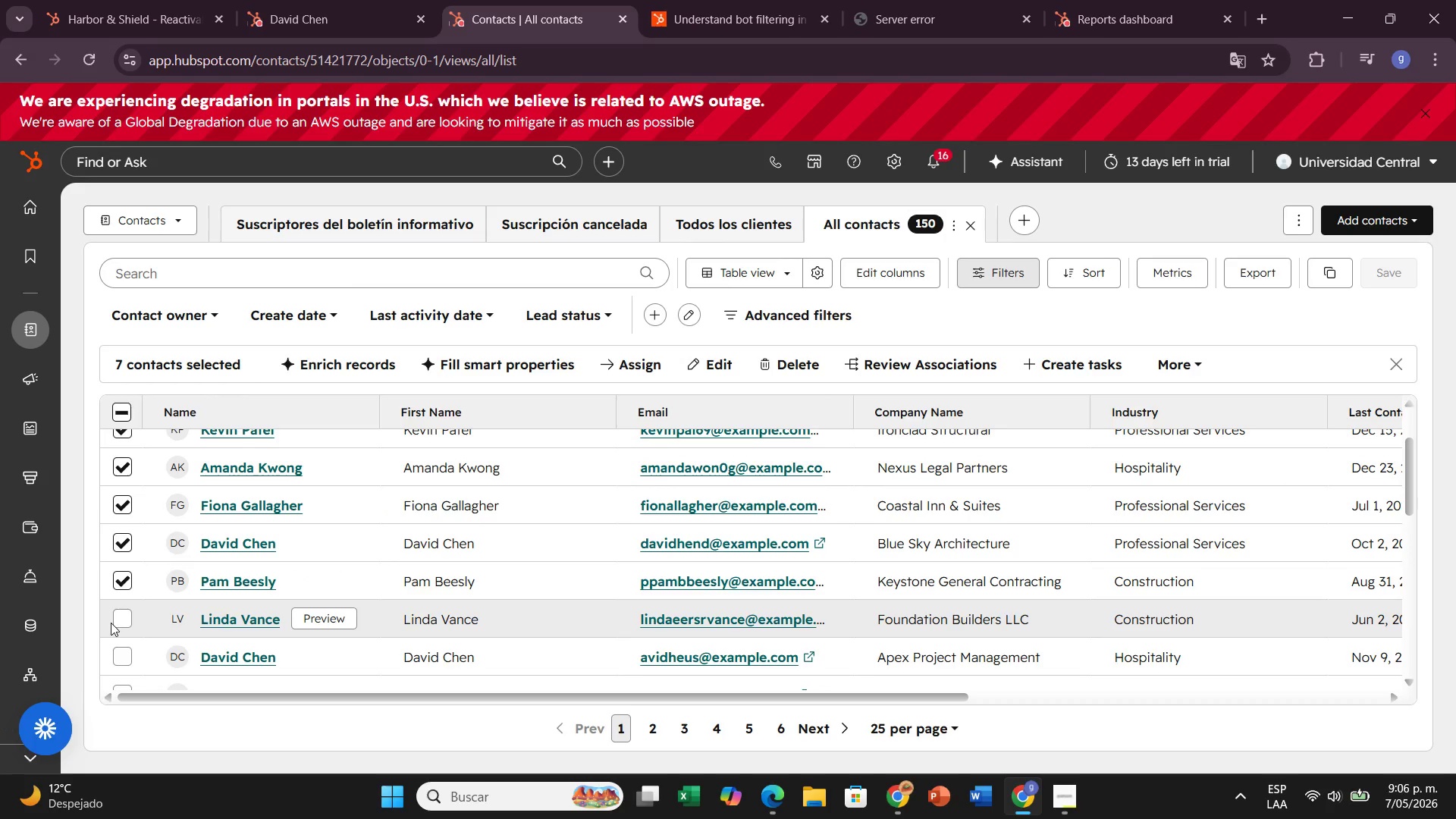 
double_click([118, 622])
 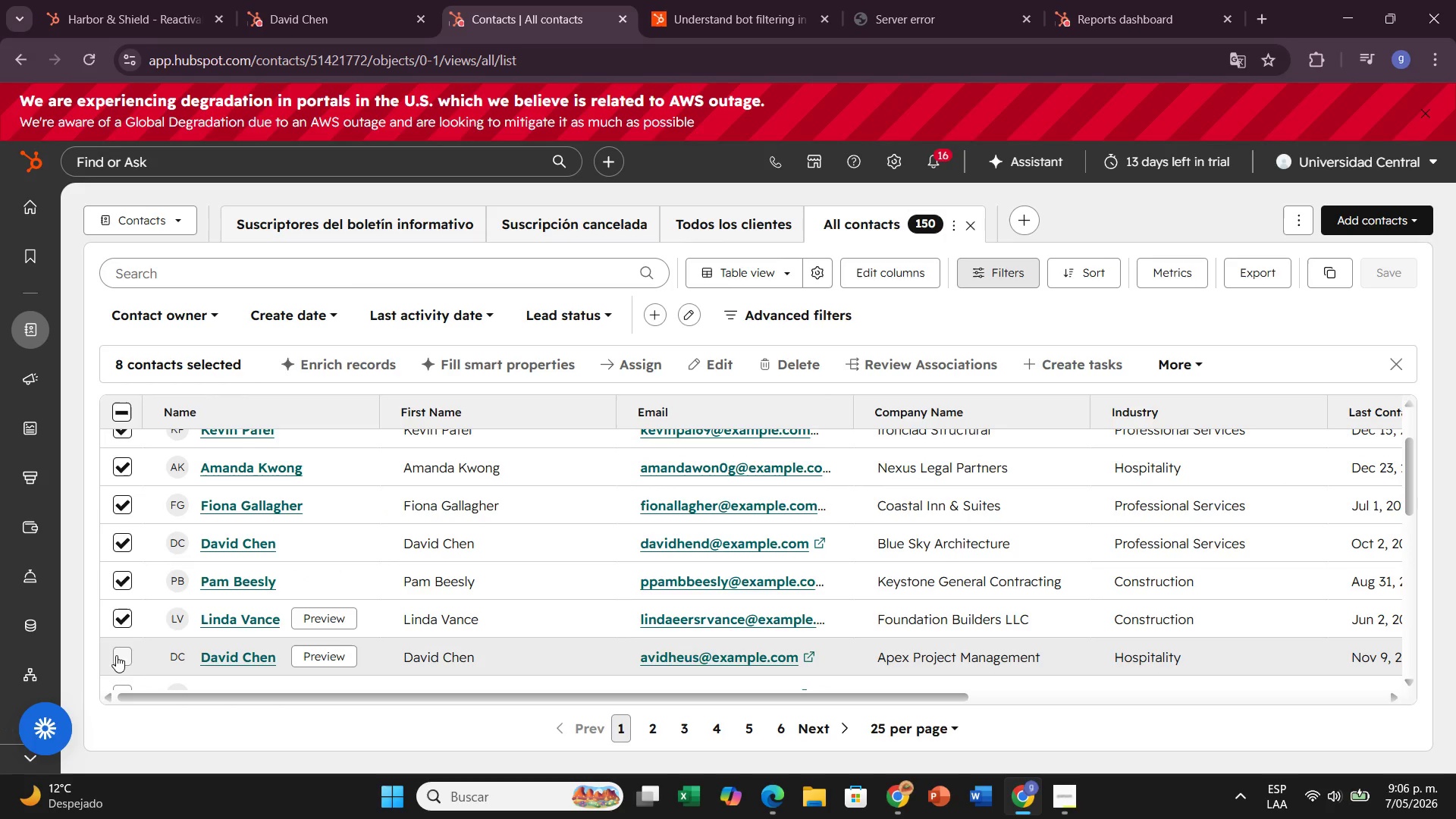 
left_click([116, 655])
 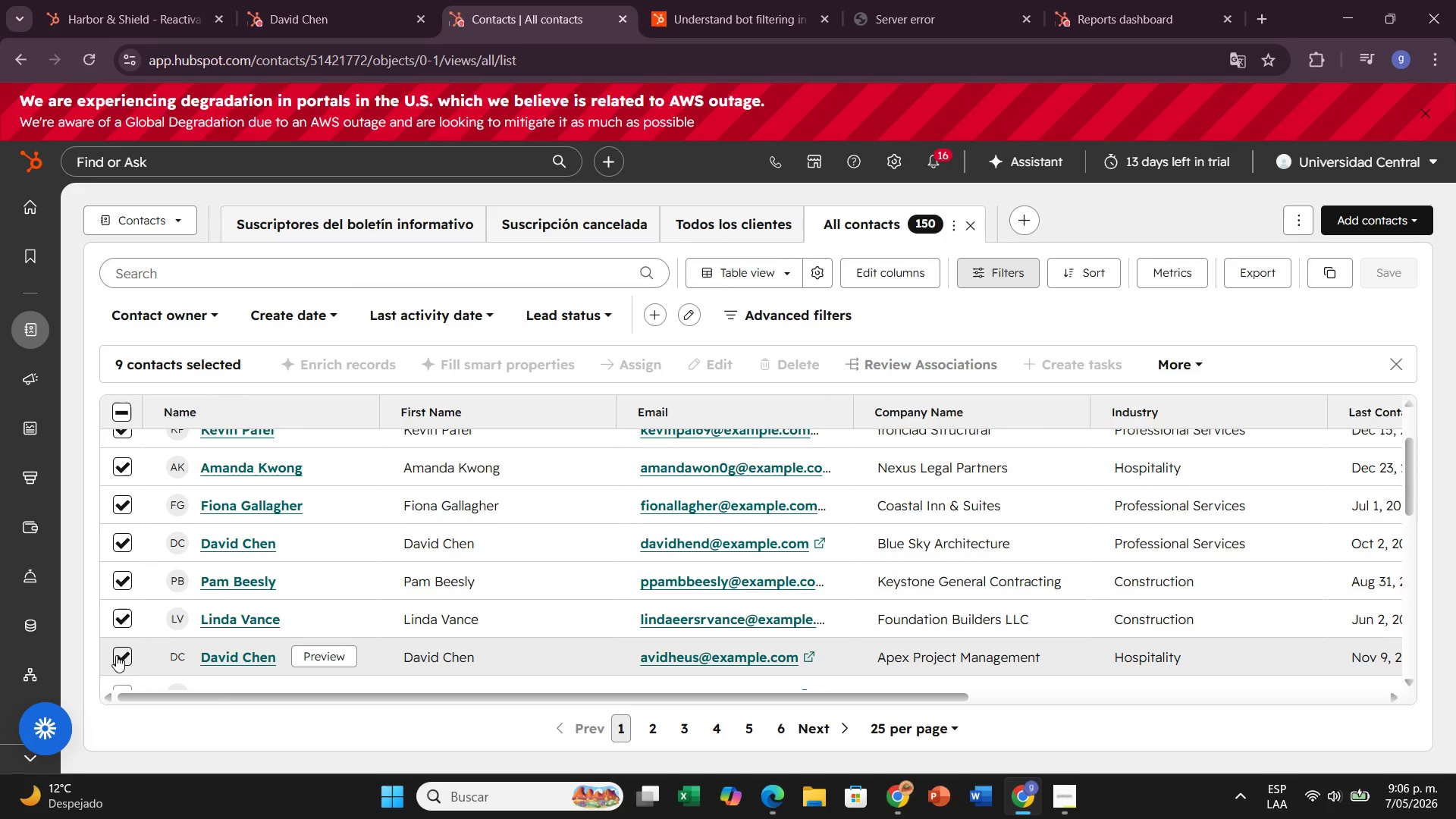 
scroll: coordinate [116, 655], scroll_direction: down, amount: 1.0
 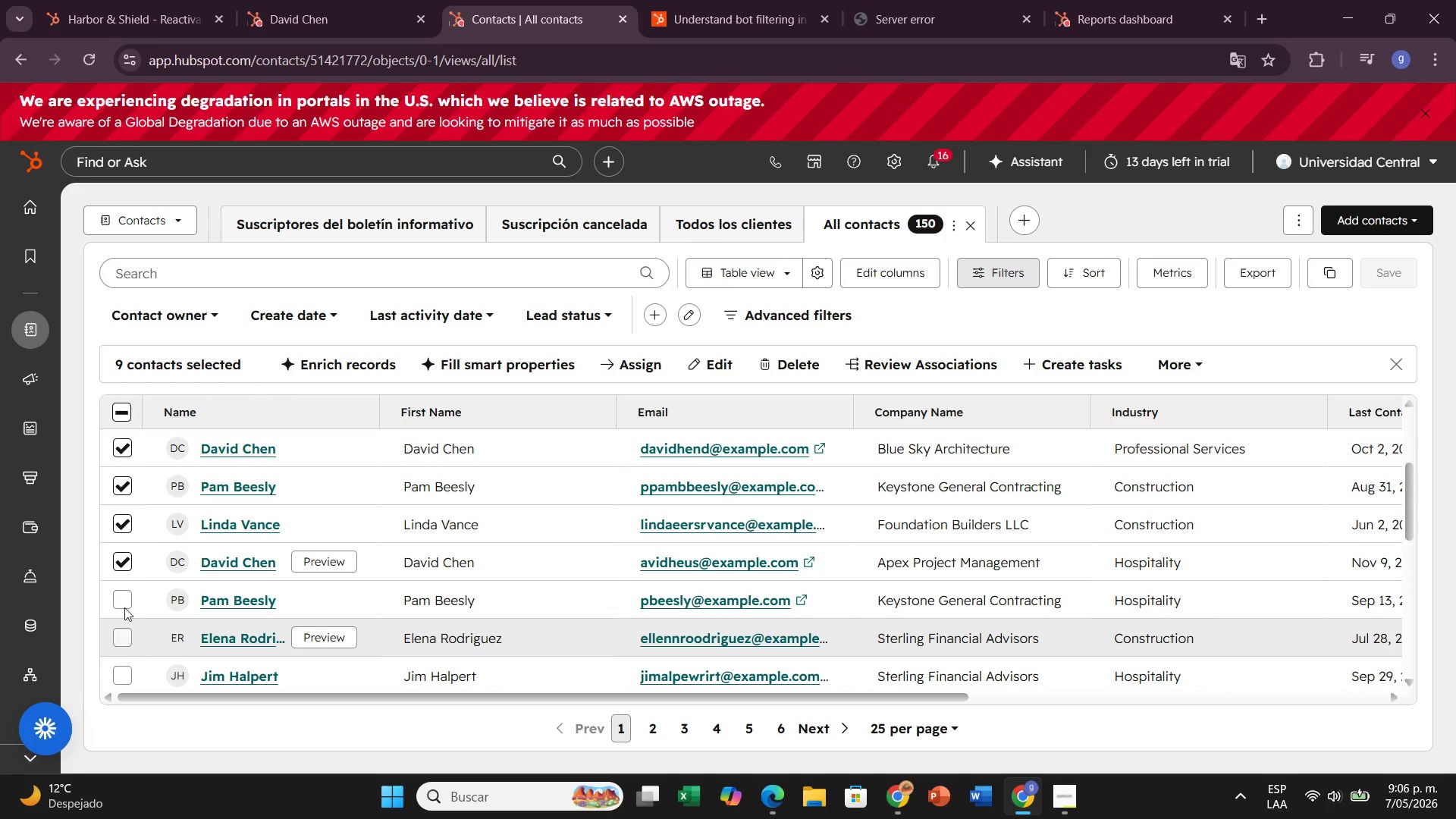 
left_click([126, 600])
 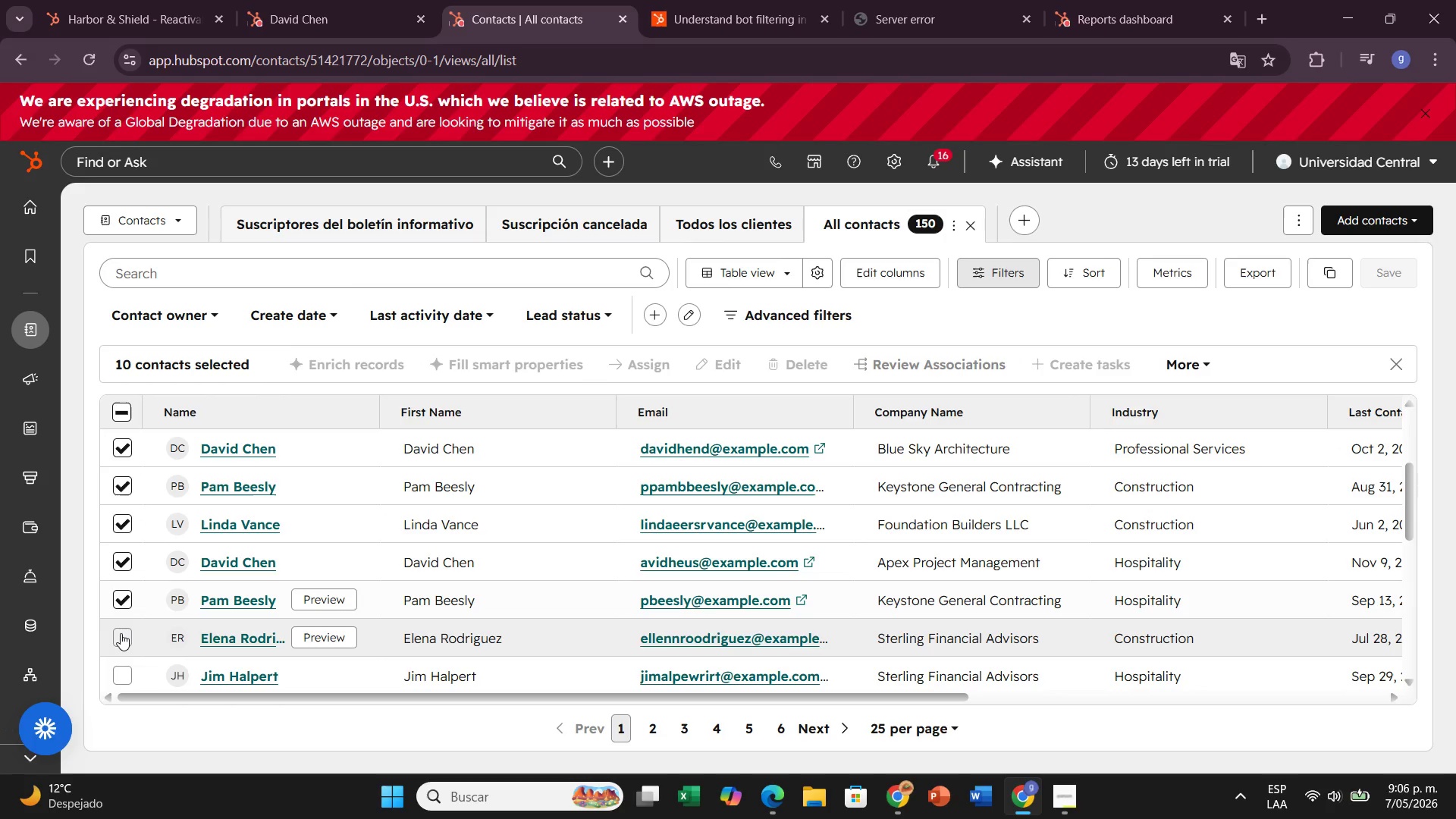 
left_click([121, 633])
 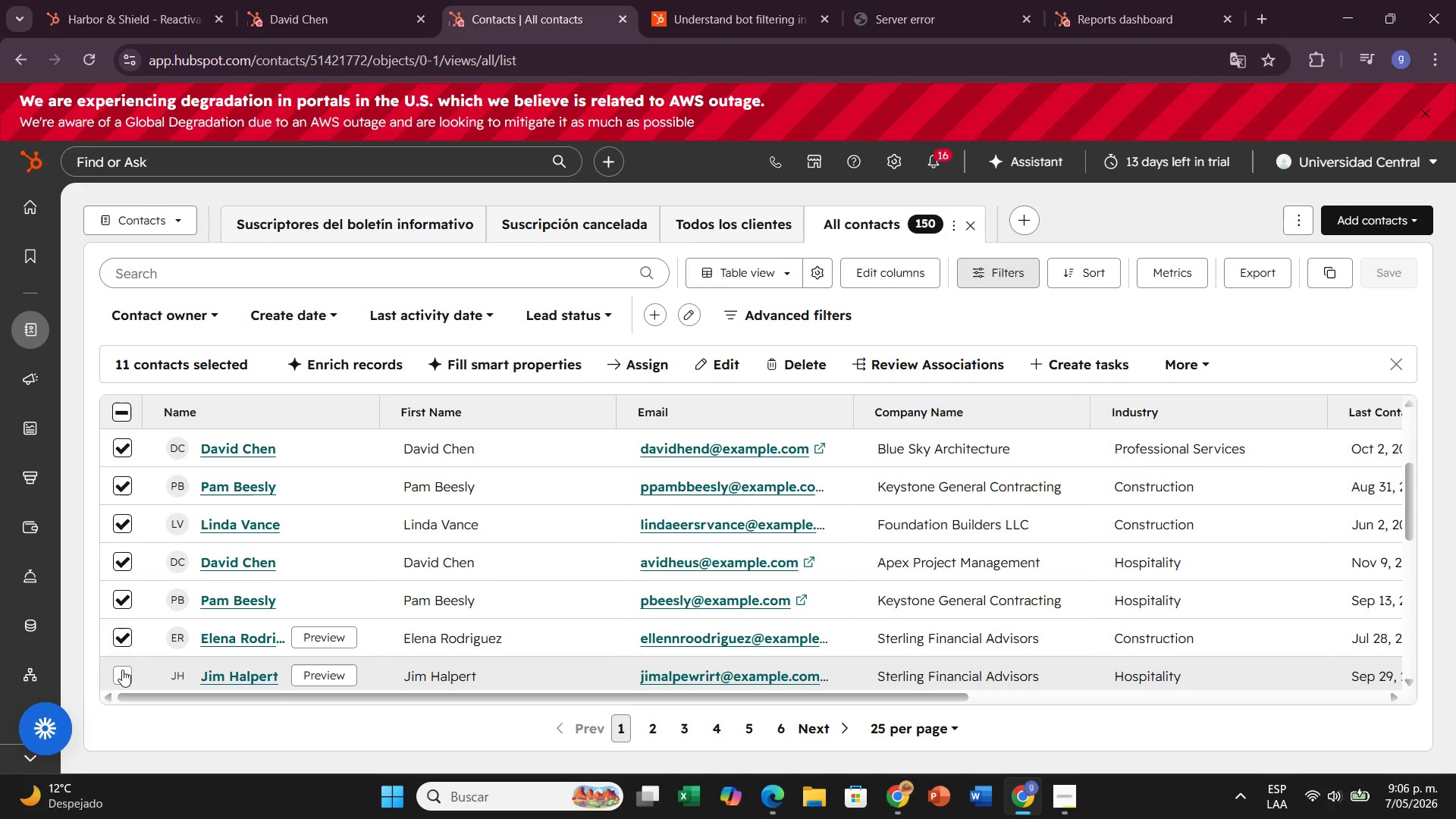 
left_click([122, 670])
 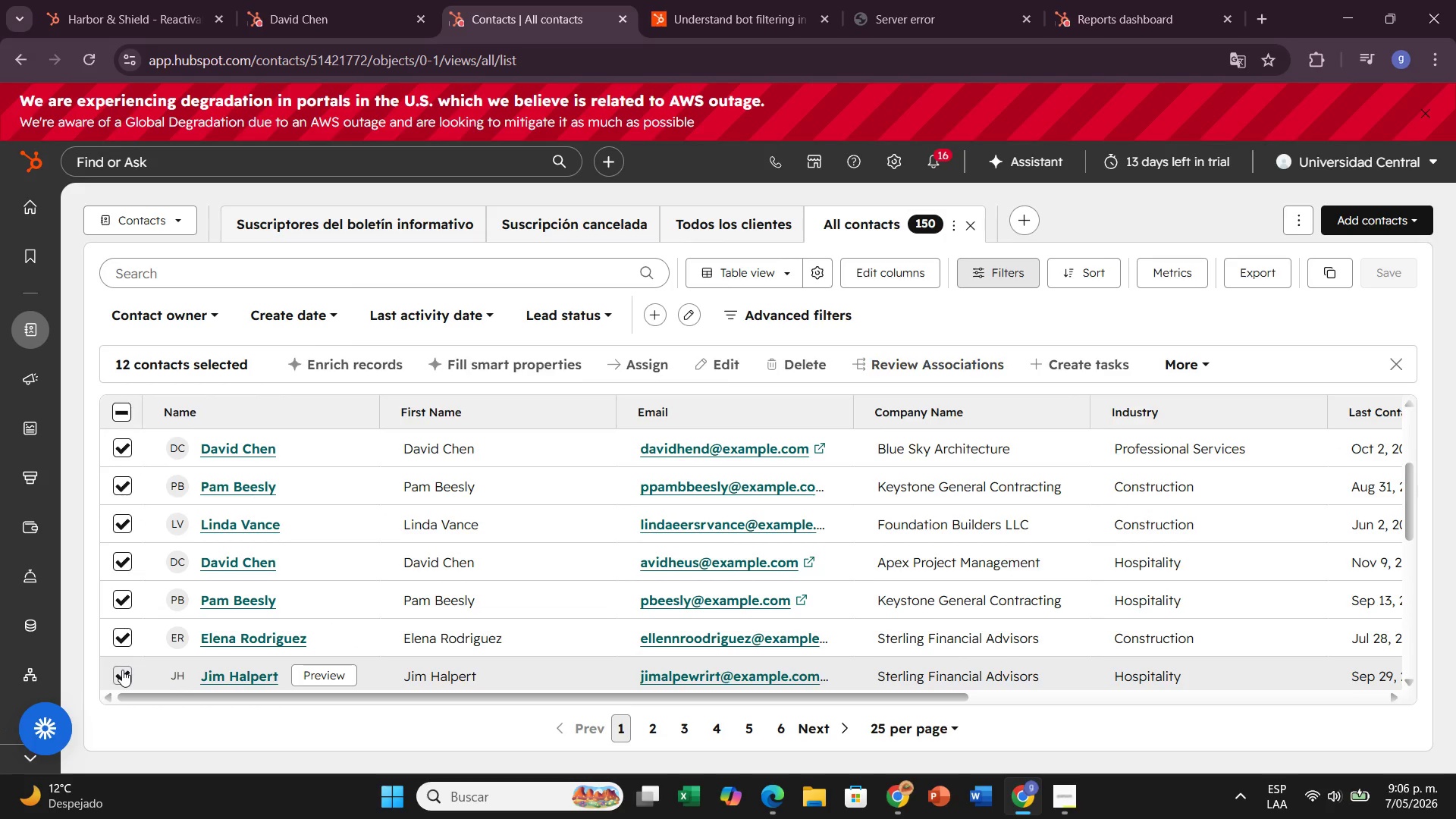 
scroll: coordinate [122, 670], scroll_direction: down, amount: 2.0
 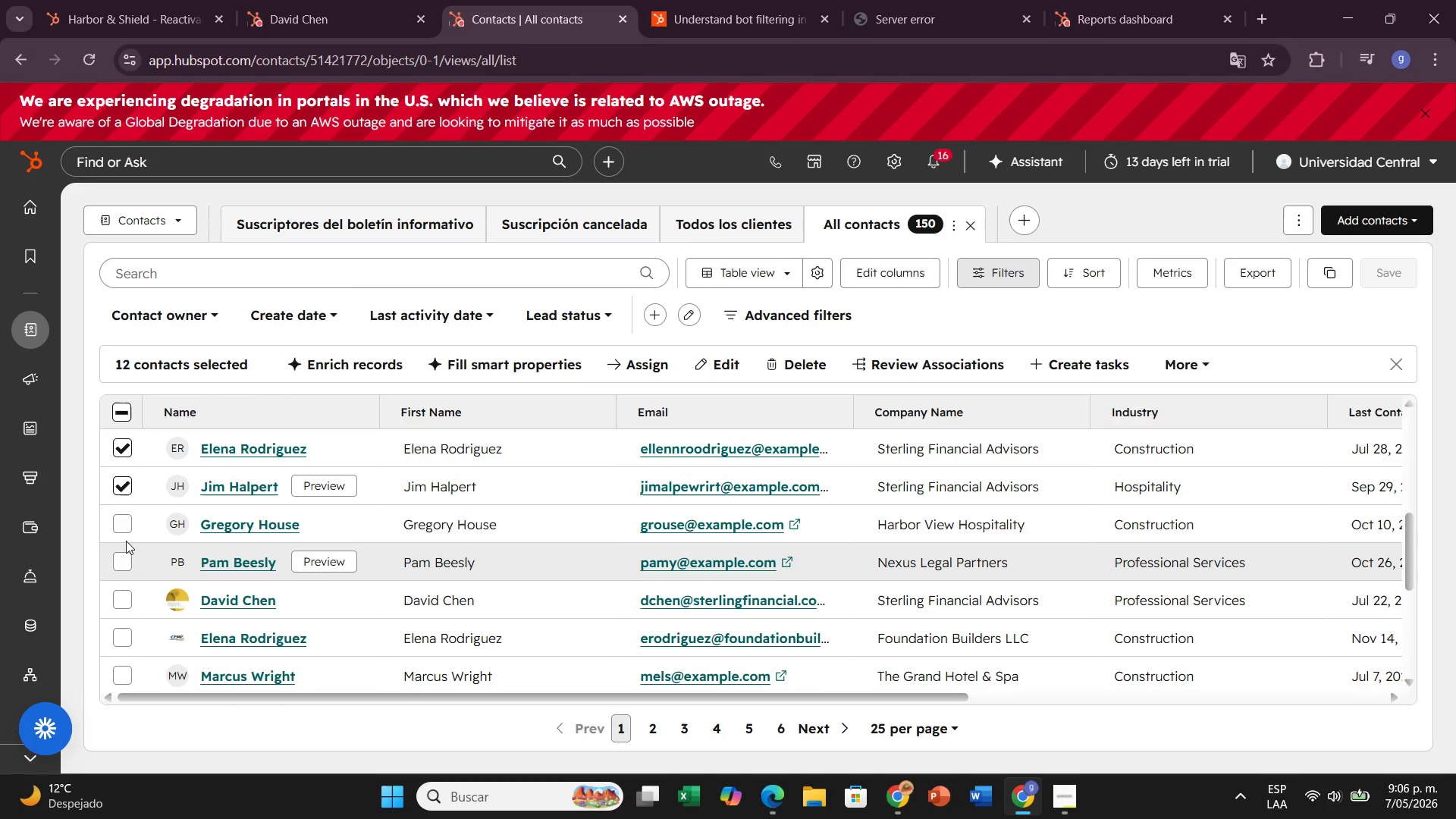 
left_click([124, 528])
 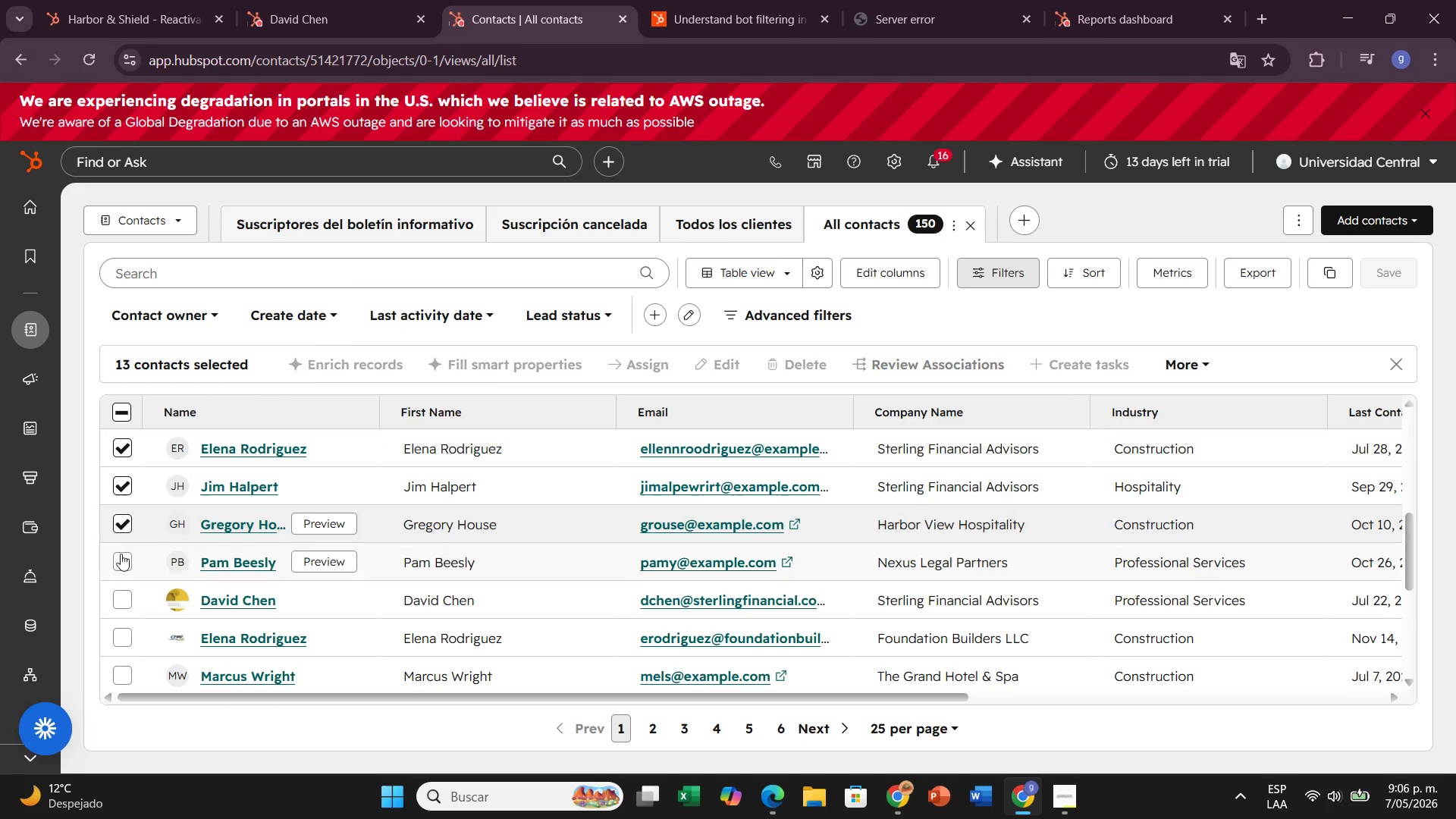 
left_click([121, 568])
 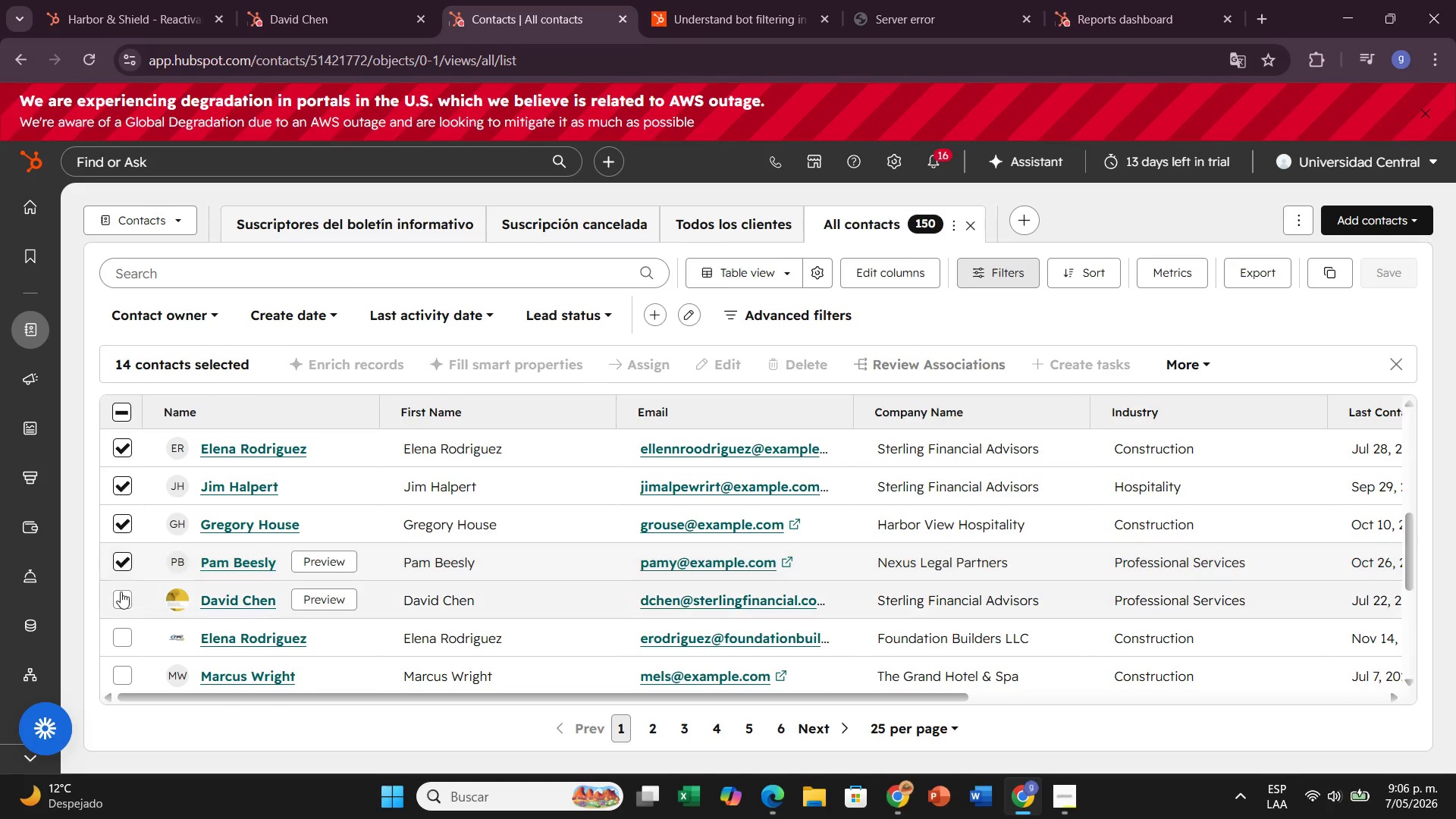 
left_click([121, 592])
 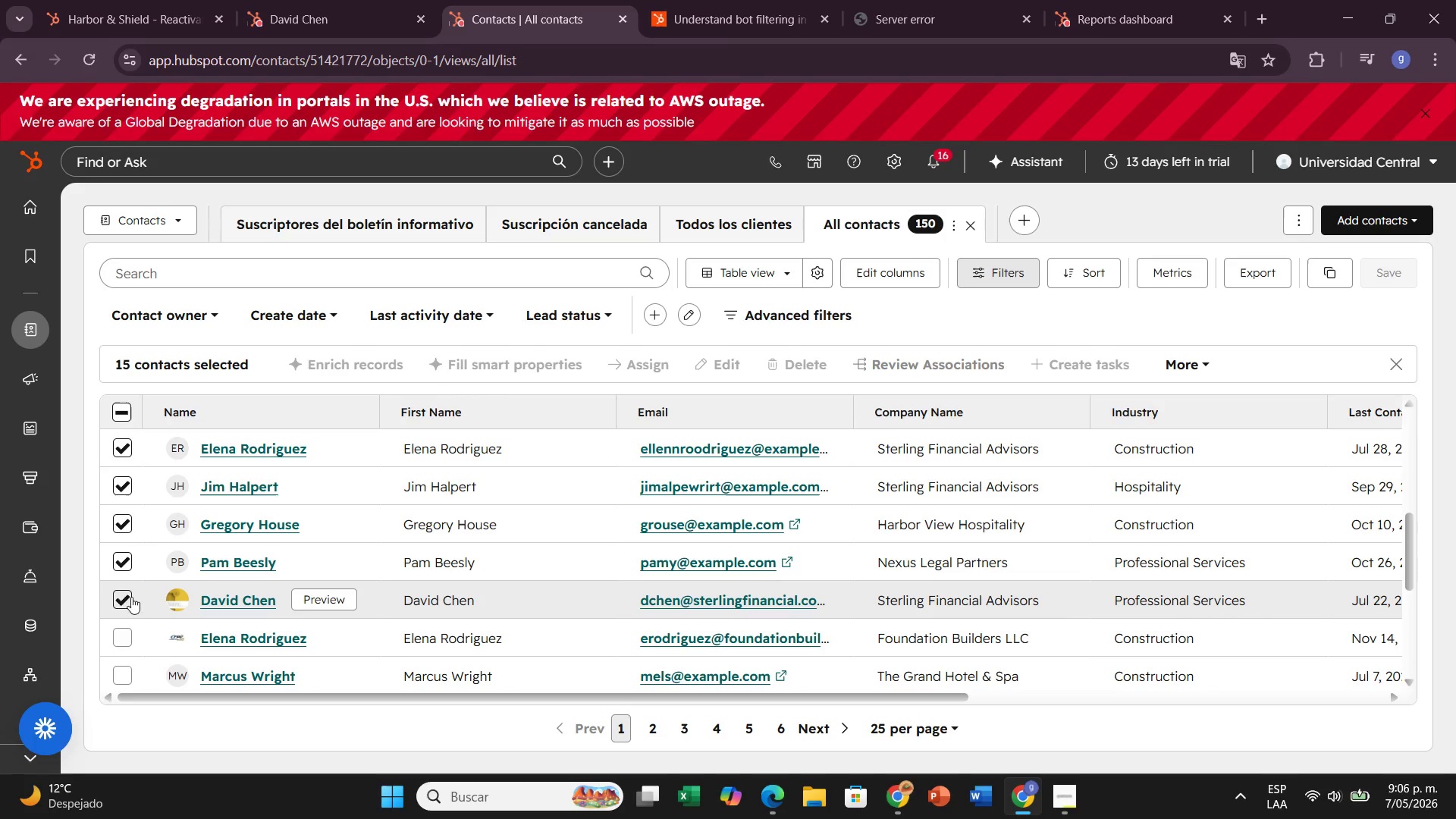 
mouse_move([252, 654])
 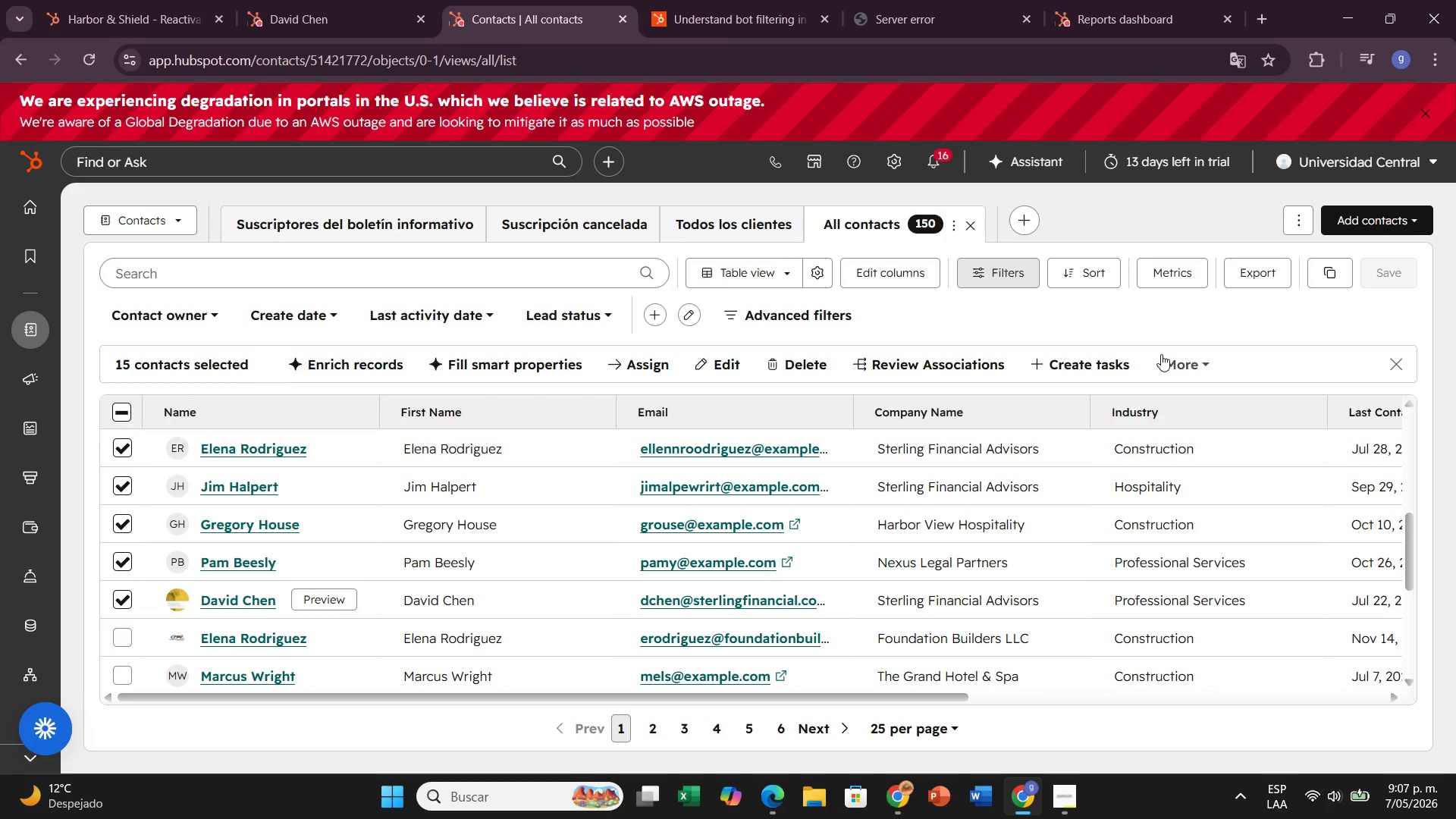 
wait(15.41)
 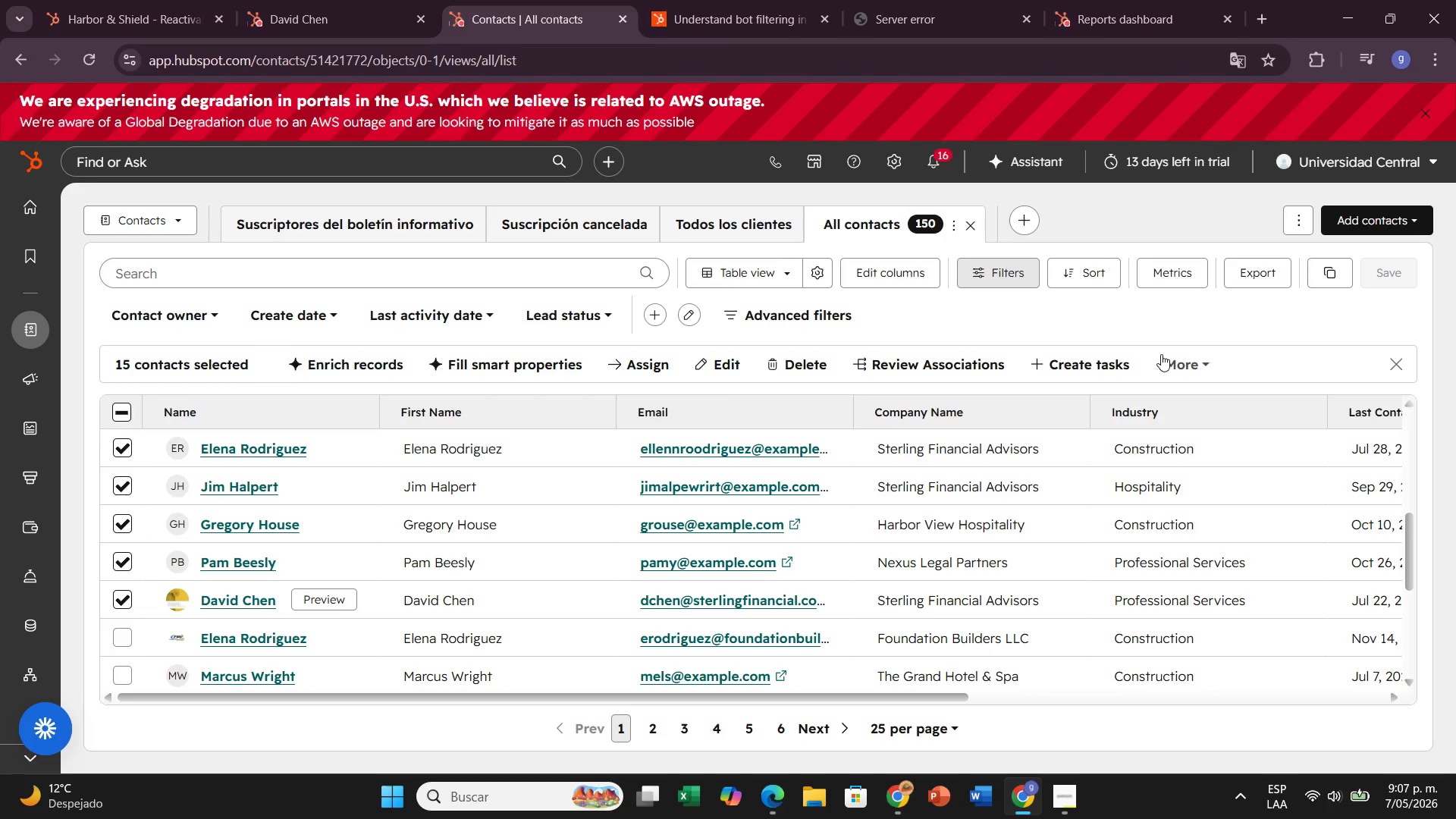 
left_click([1161, 354])
 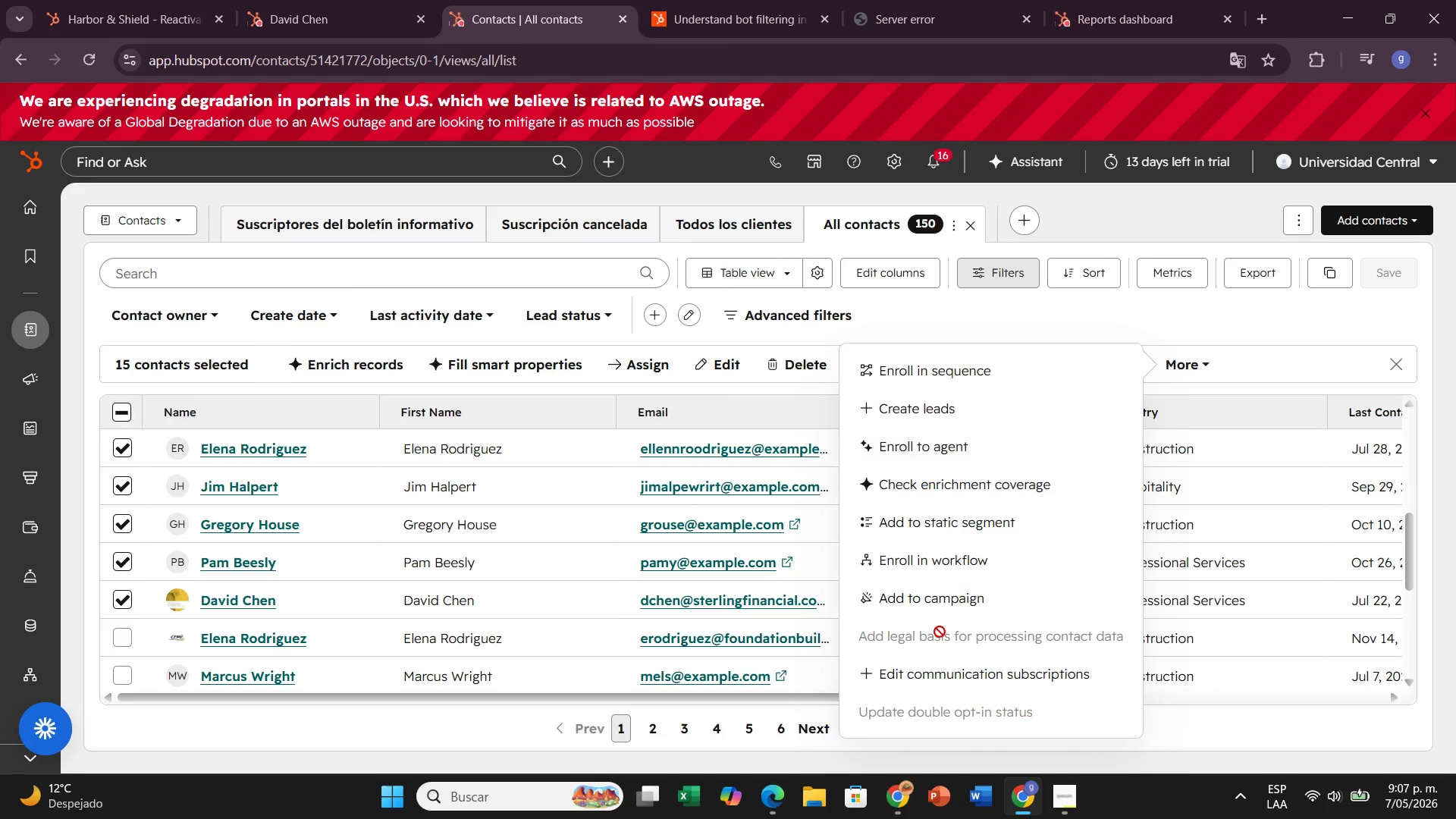 
left_click([954, 572])
 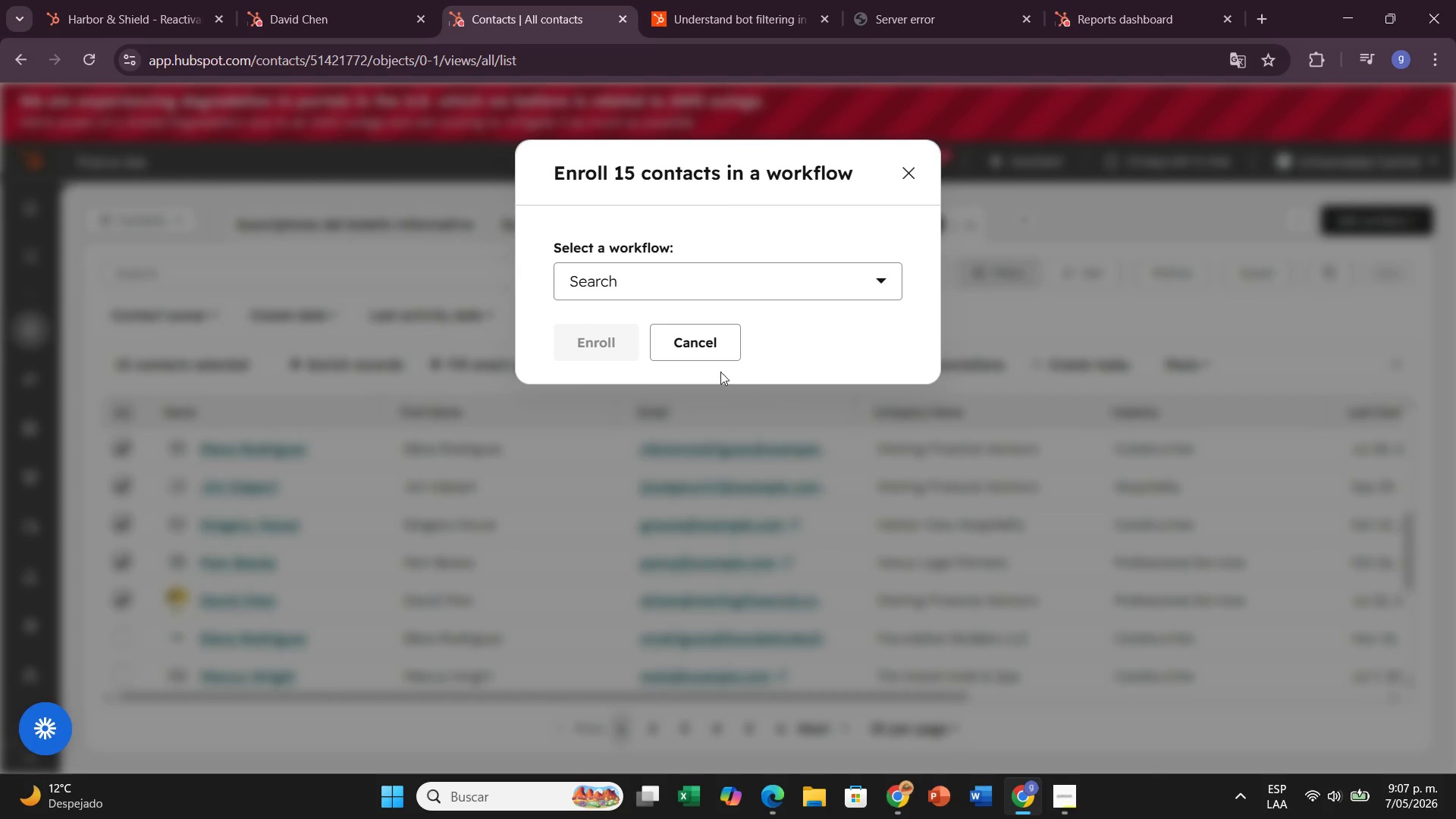 
left_click([676, 297])
 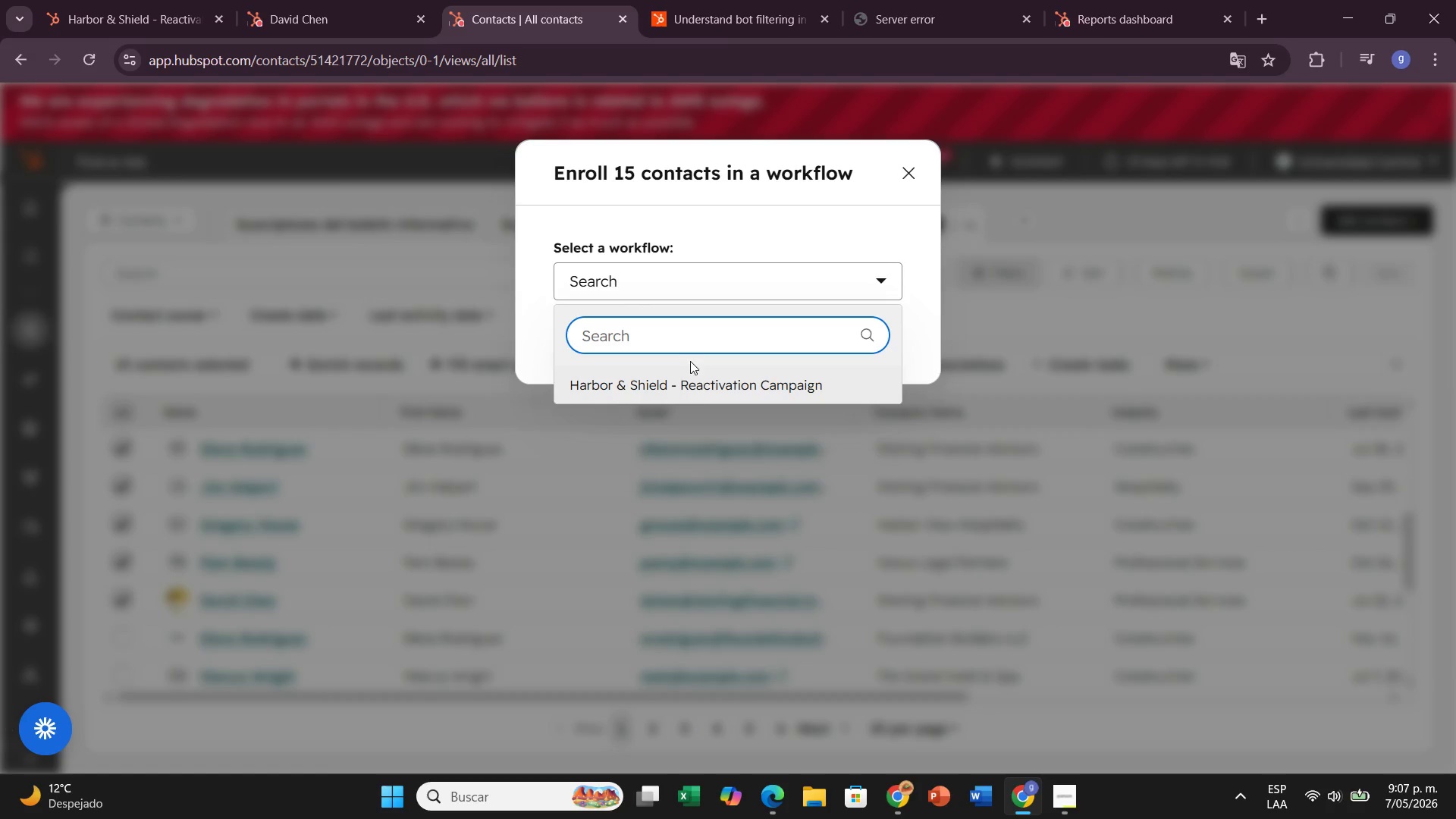 
left_click([698, 389])
 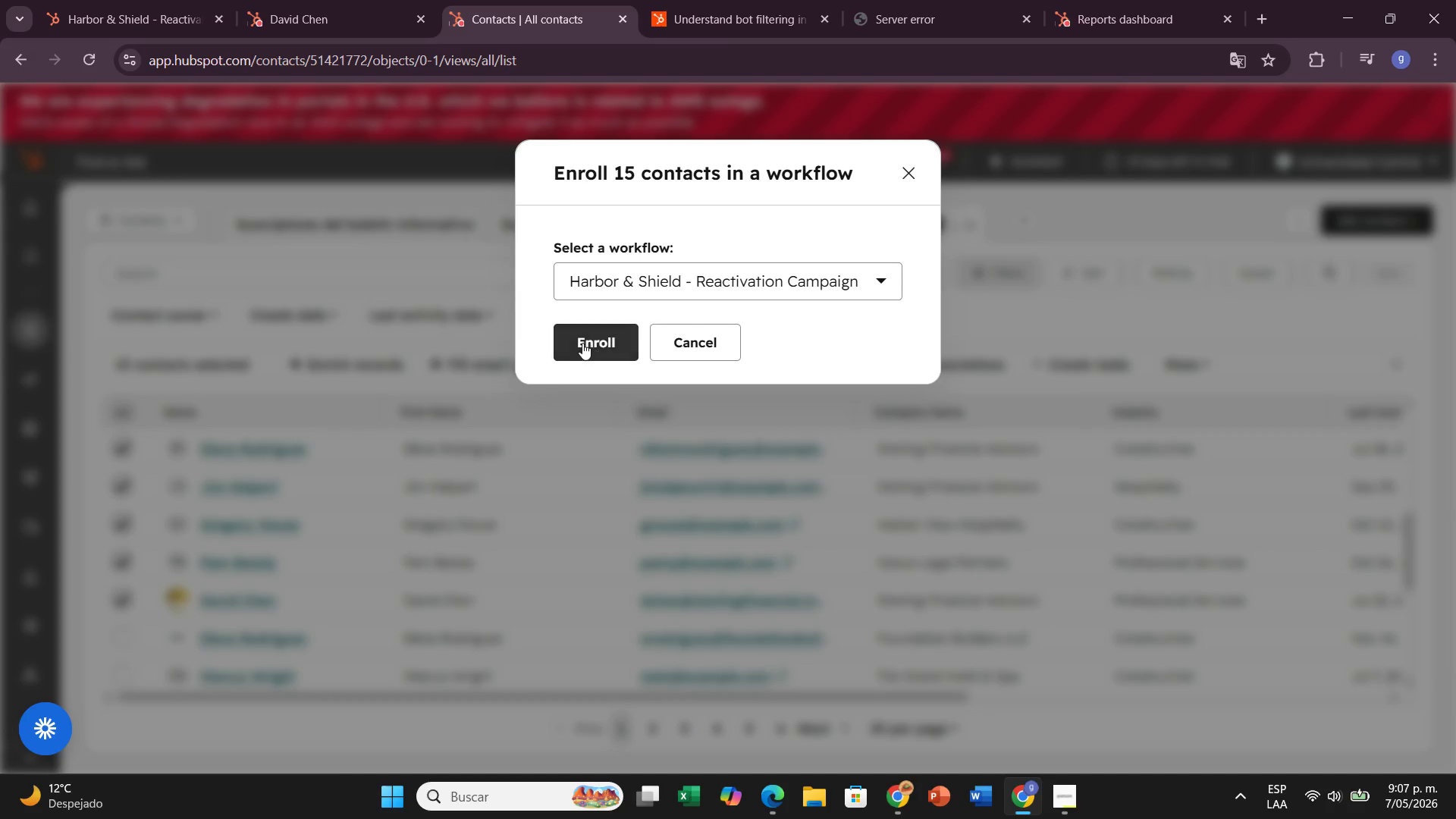 
left_click([582, 343])
 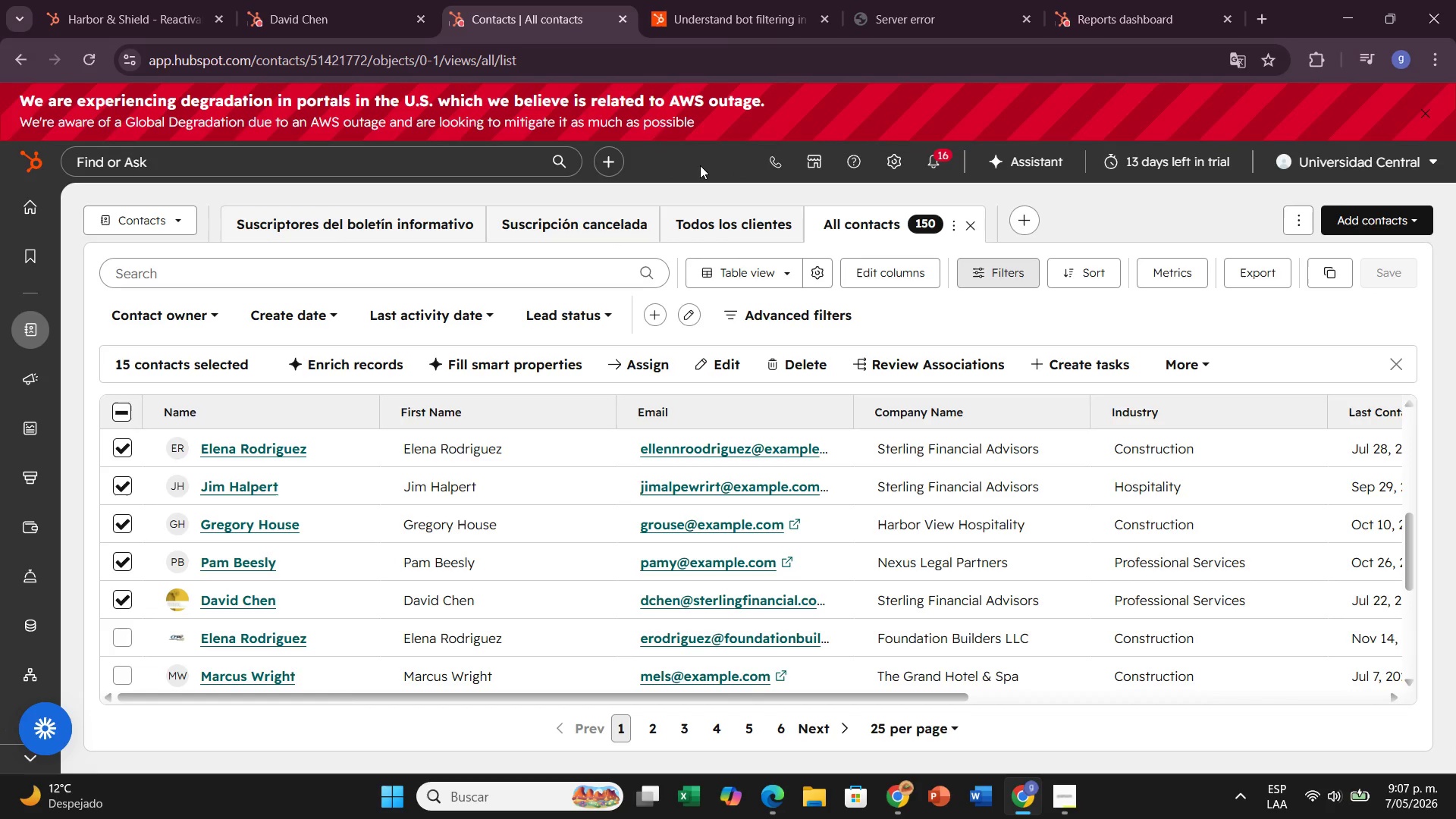 
wait(21.78)
 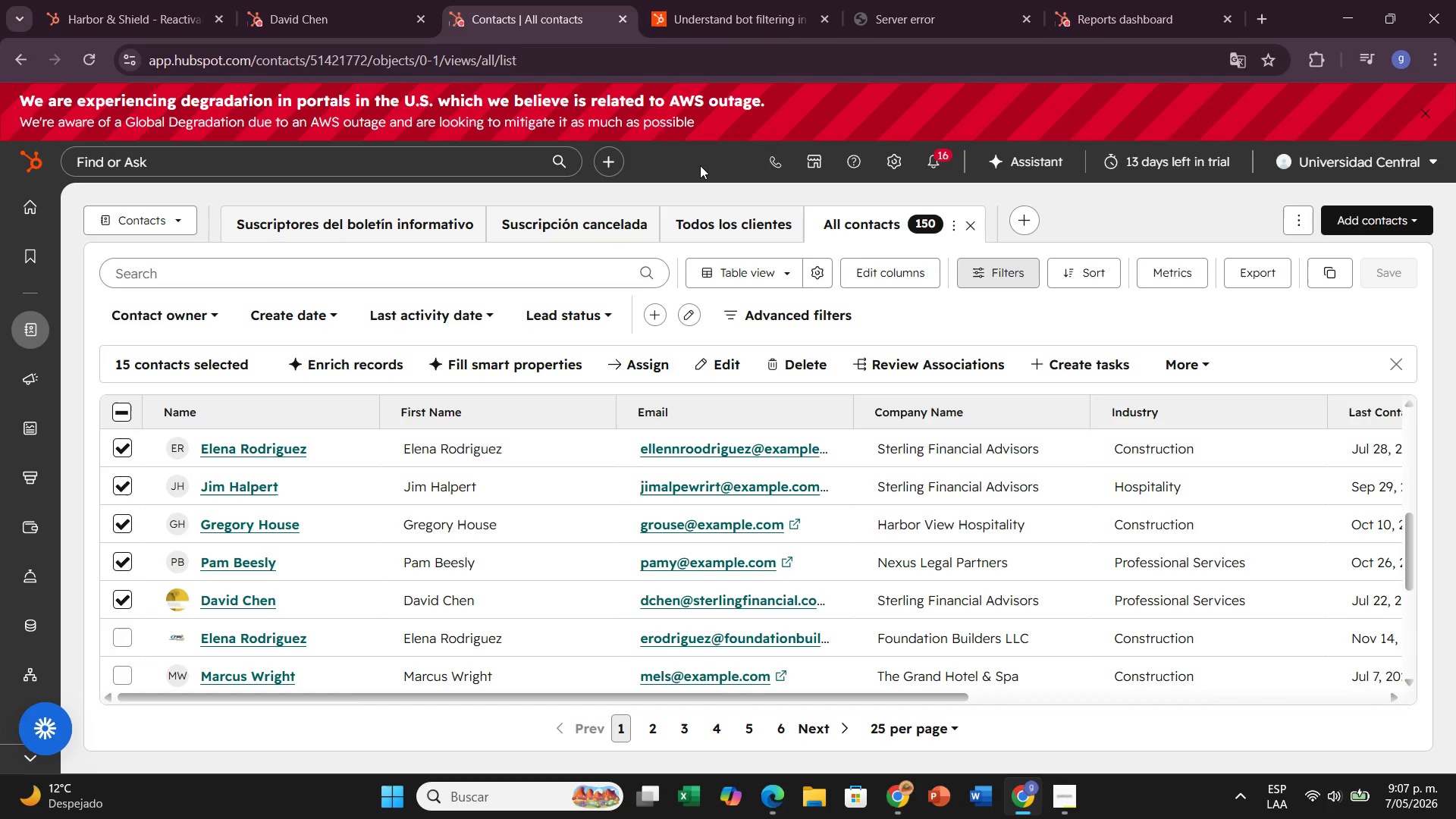 
left_click([1036, 333])
 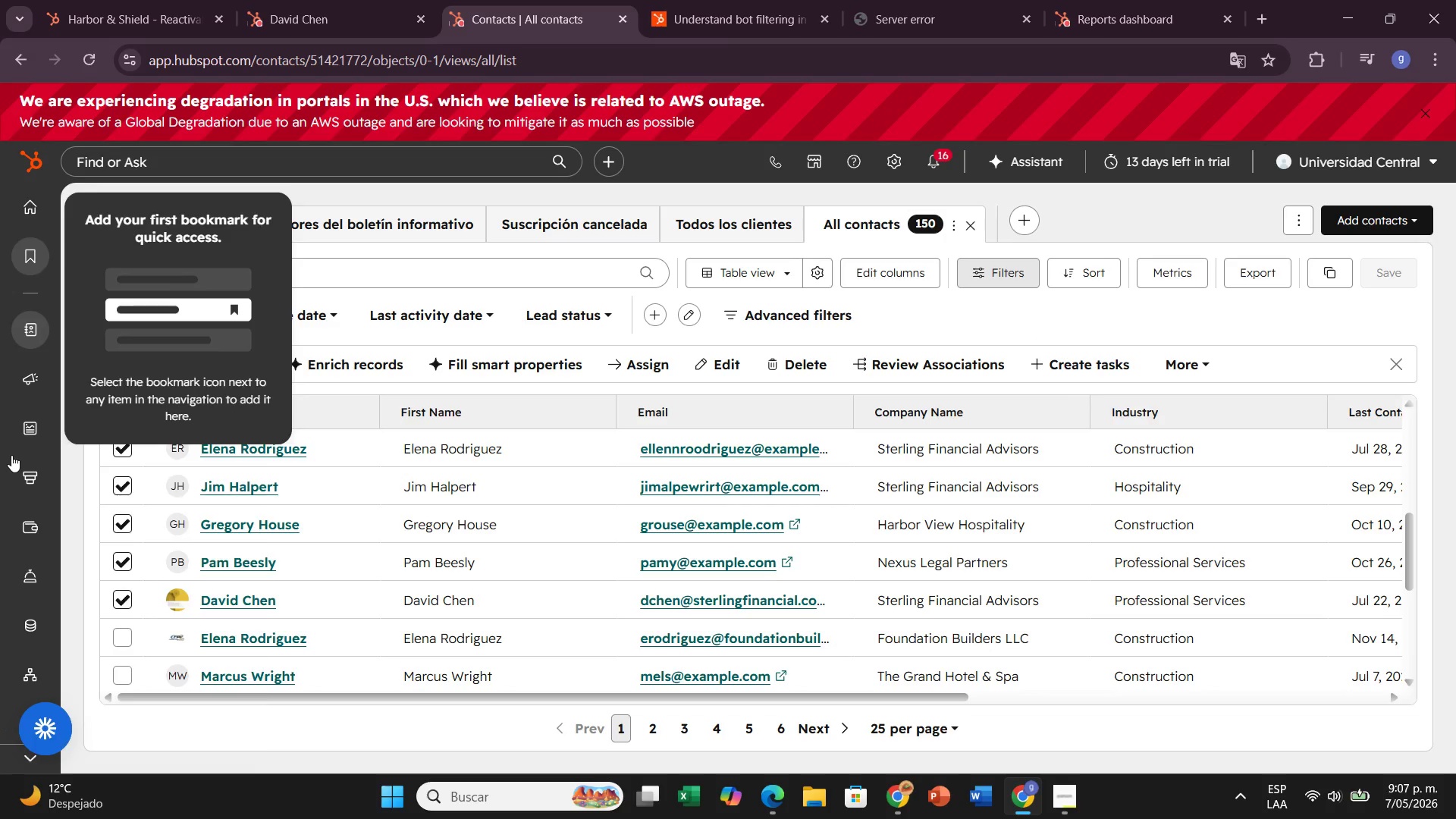 
mouse_move([20, 611])
 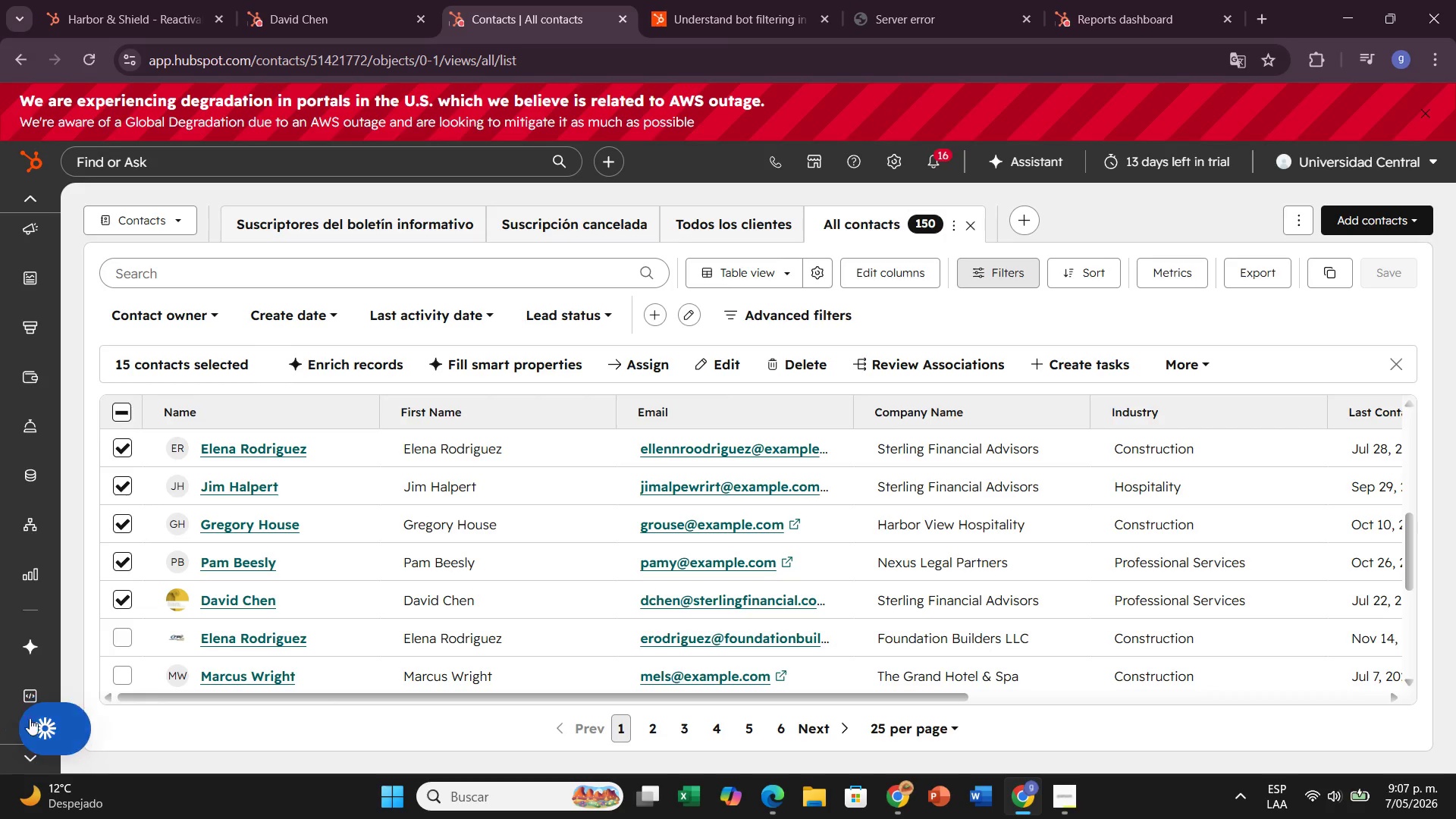 
wait(6.71)
 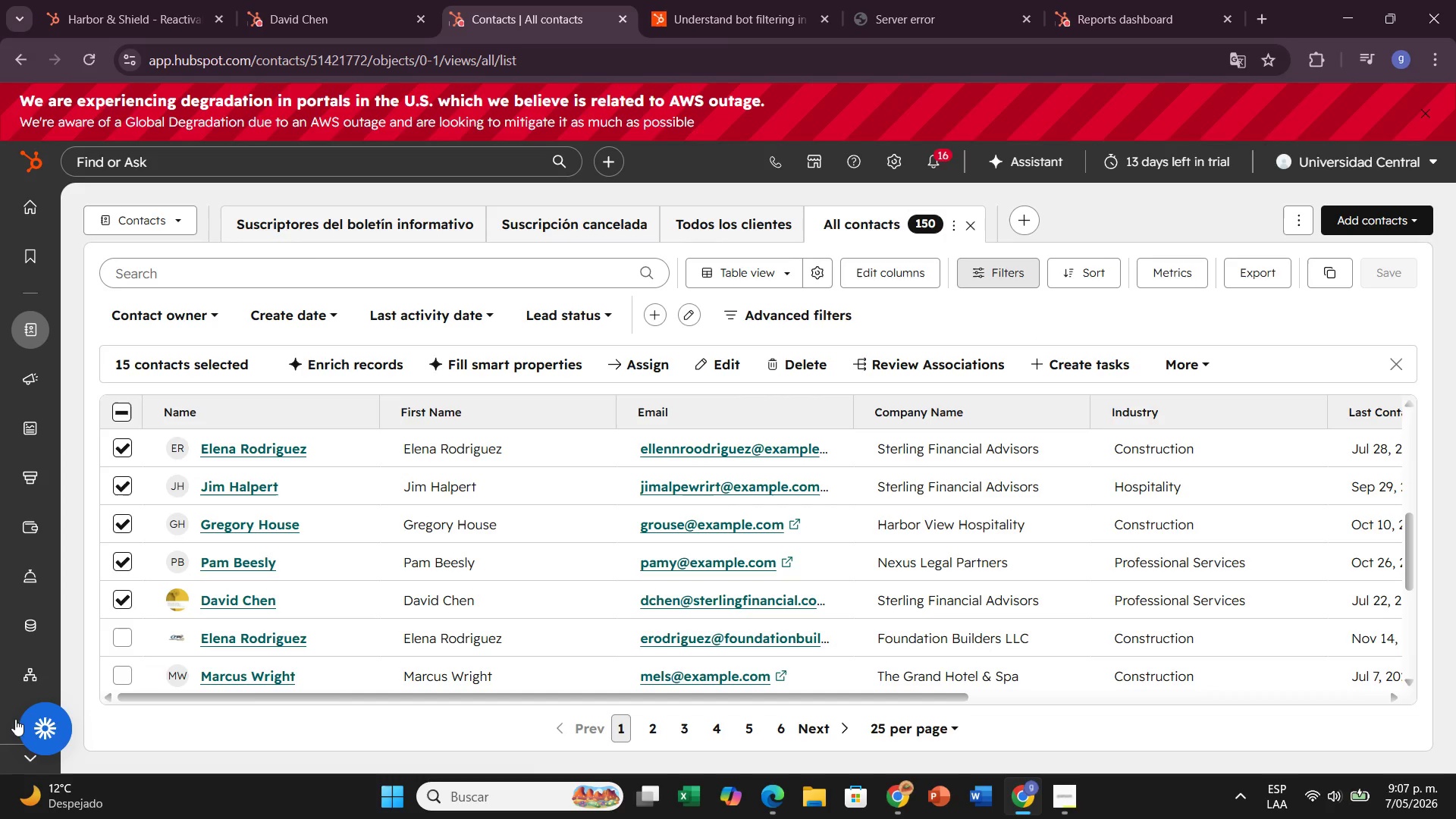 
left_click([108, 561])
 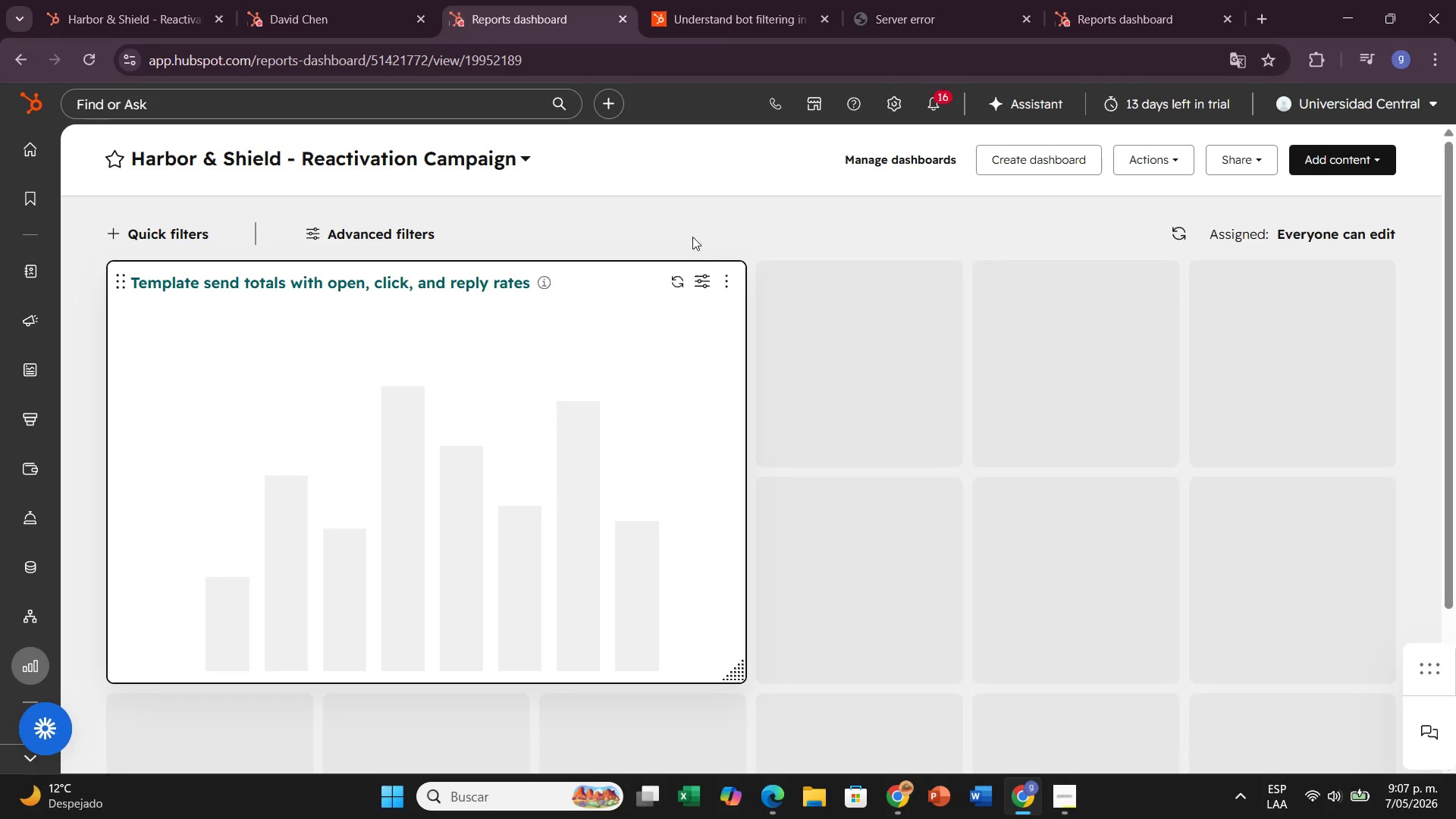 
wait(9.38)
 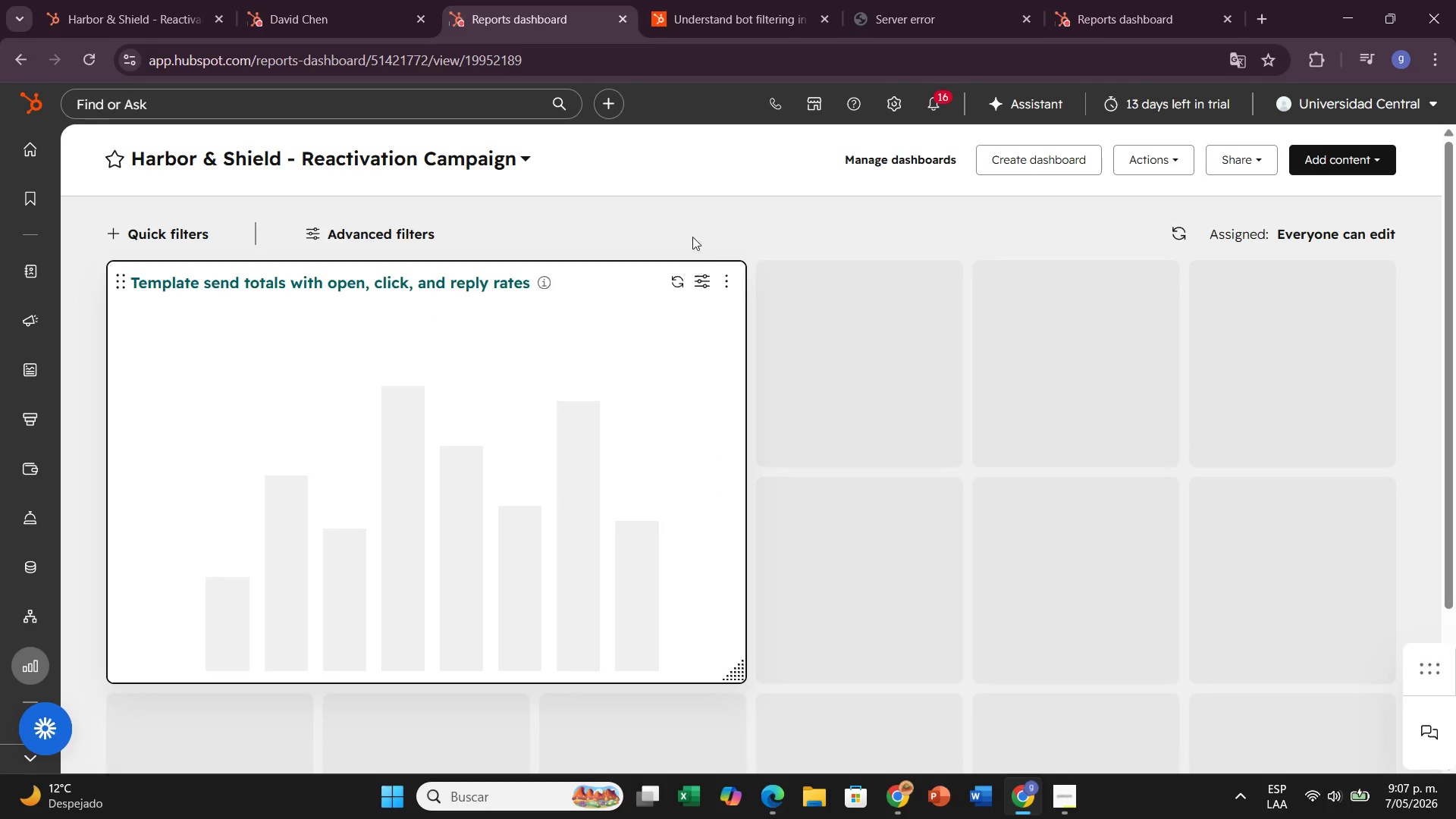 
left_click_drag(start_coordinate=[736, 733], to_coordinate=[525, 526])
 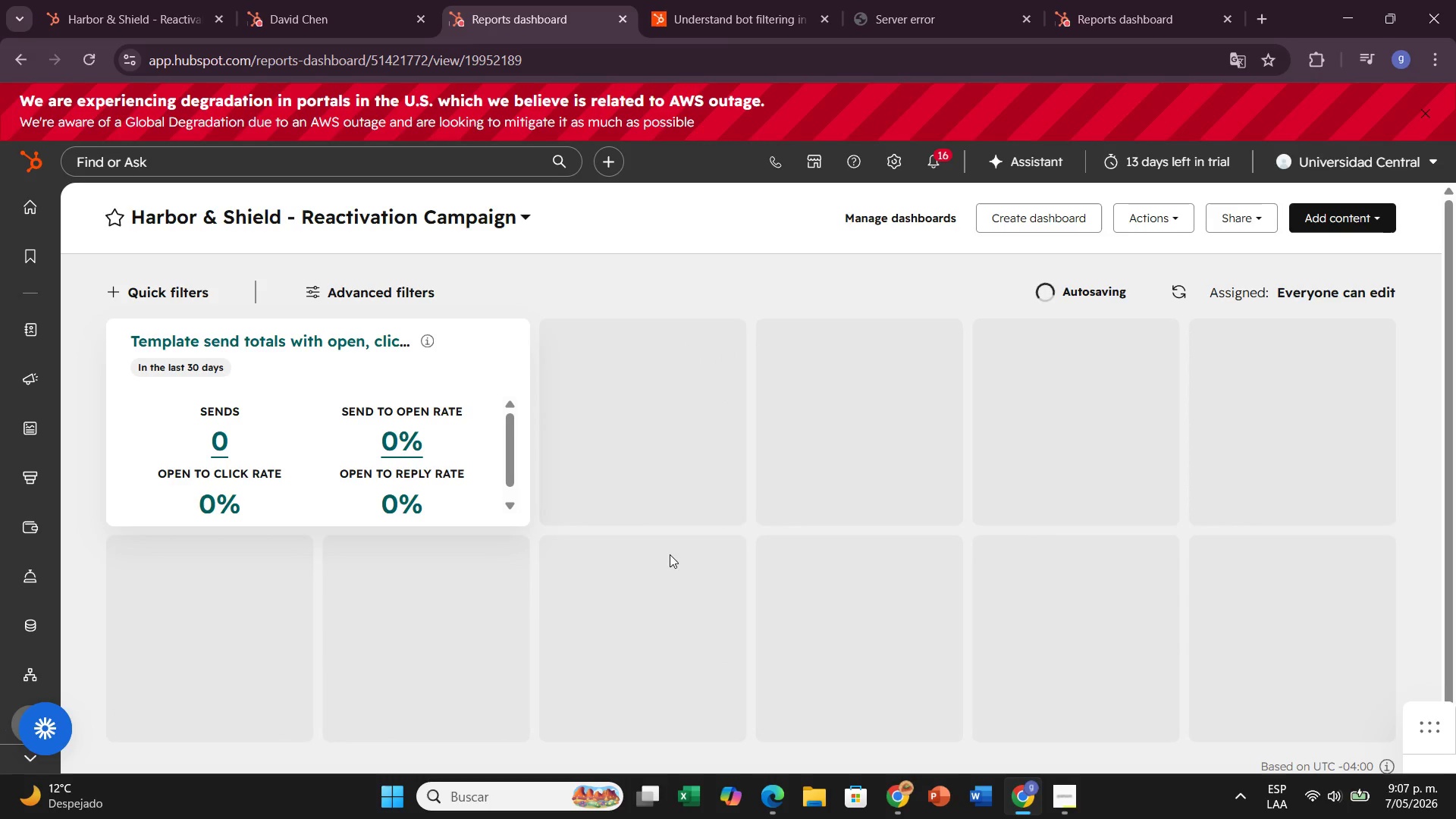 
left_click([687, 548])
 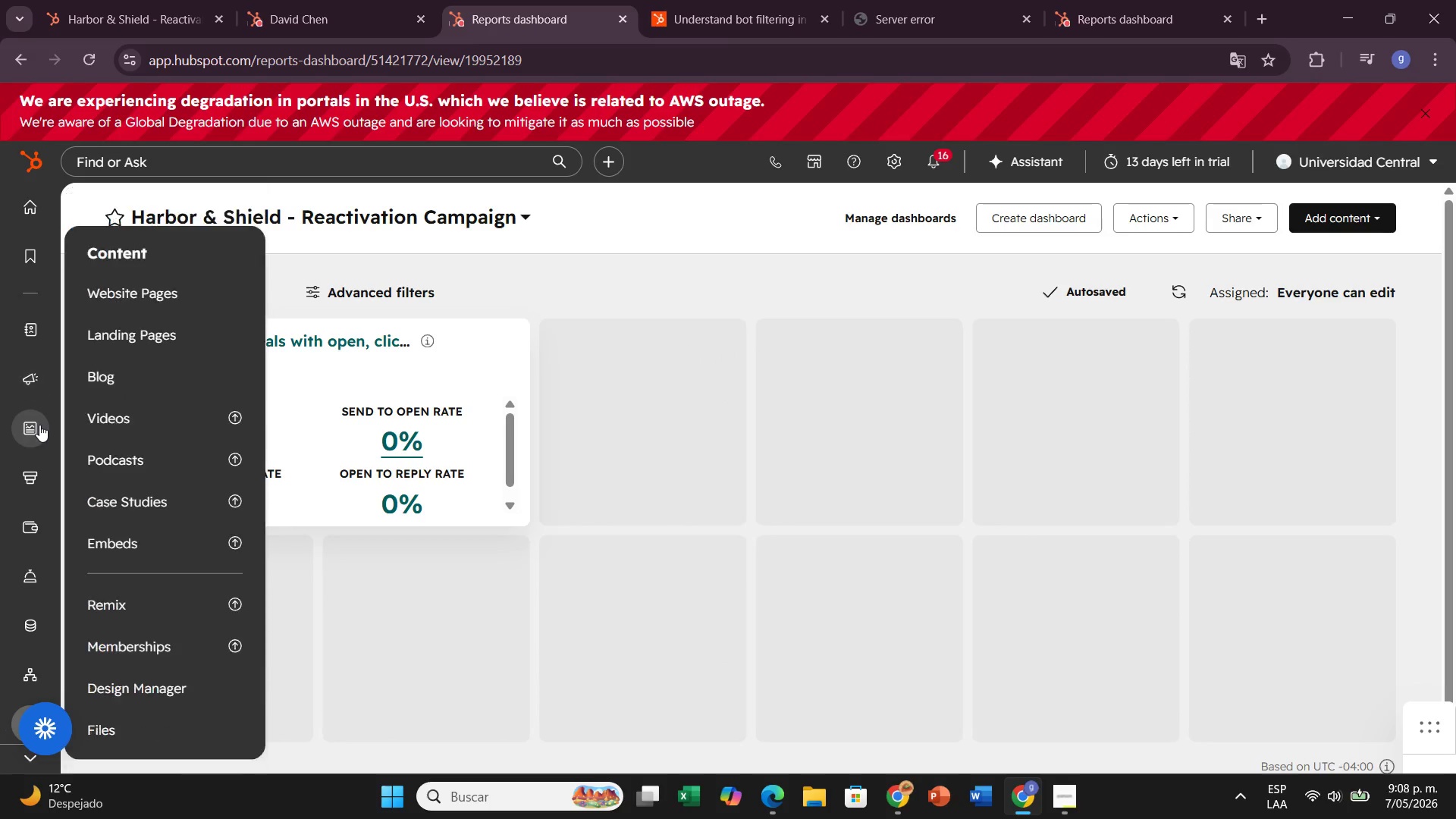 
left_click([118, 403])
 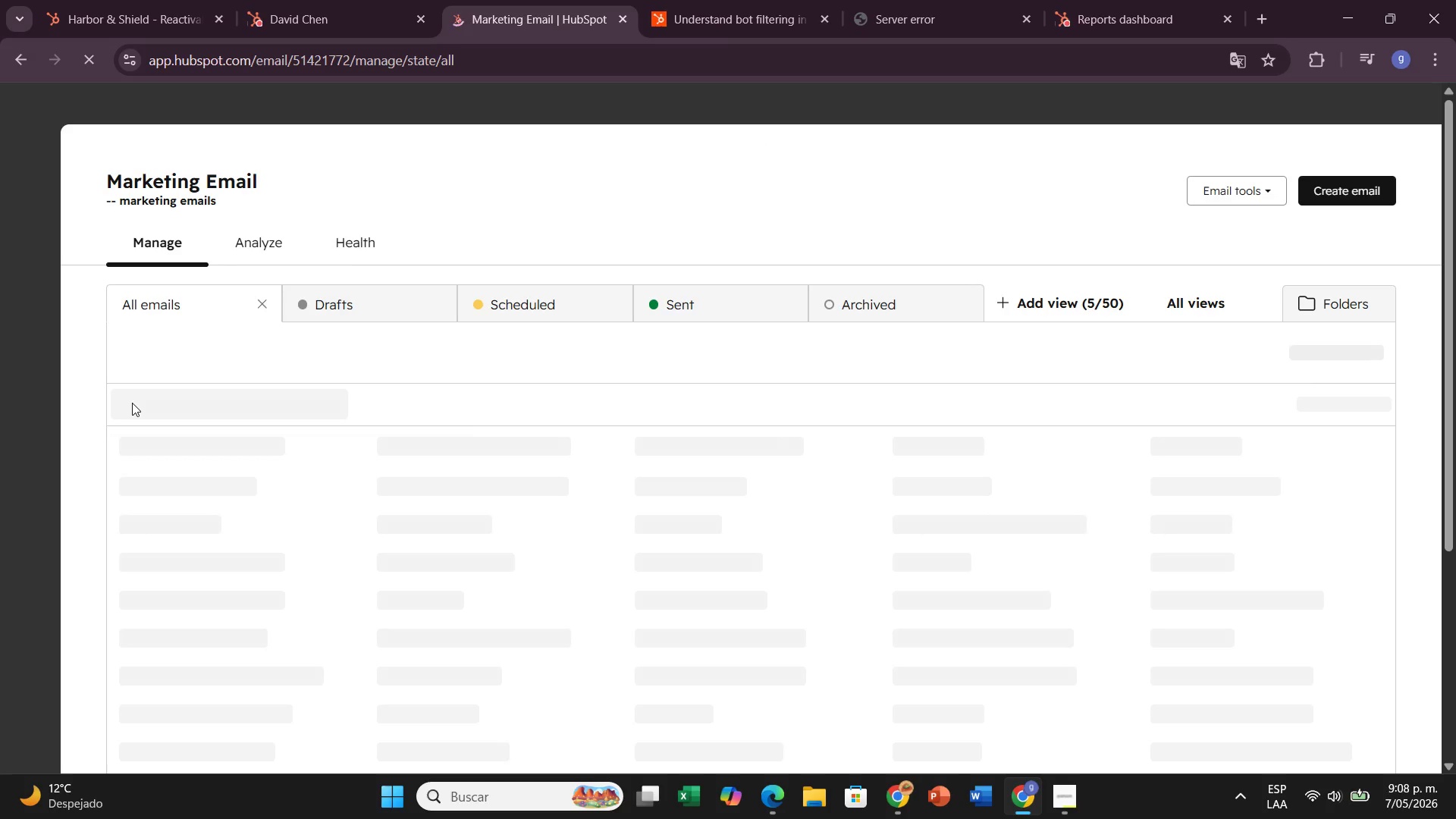 
mouse_move([667, 325])
 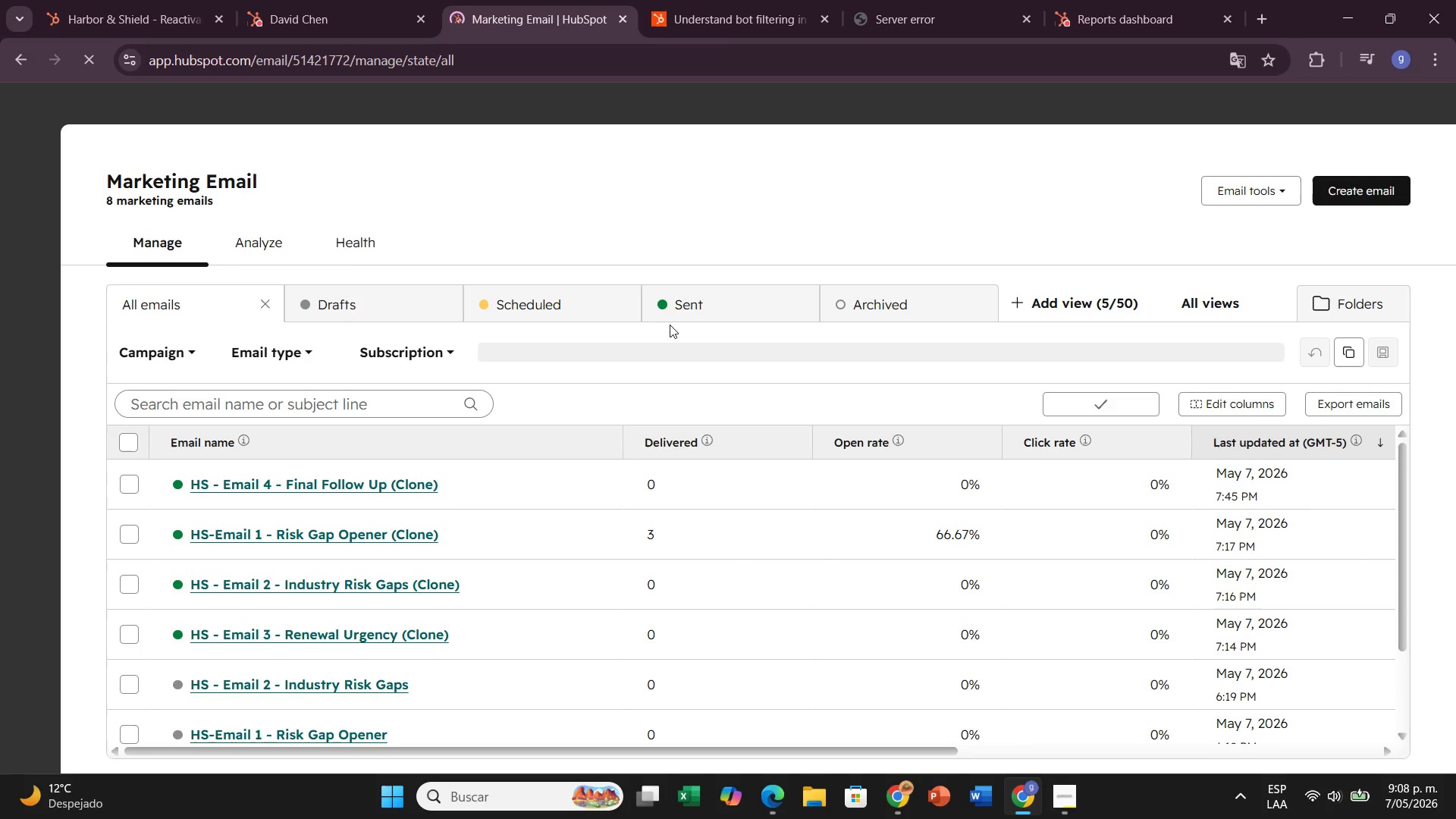 
mouse_move([682, 331])
 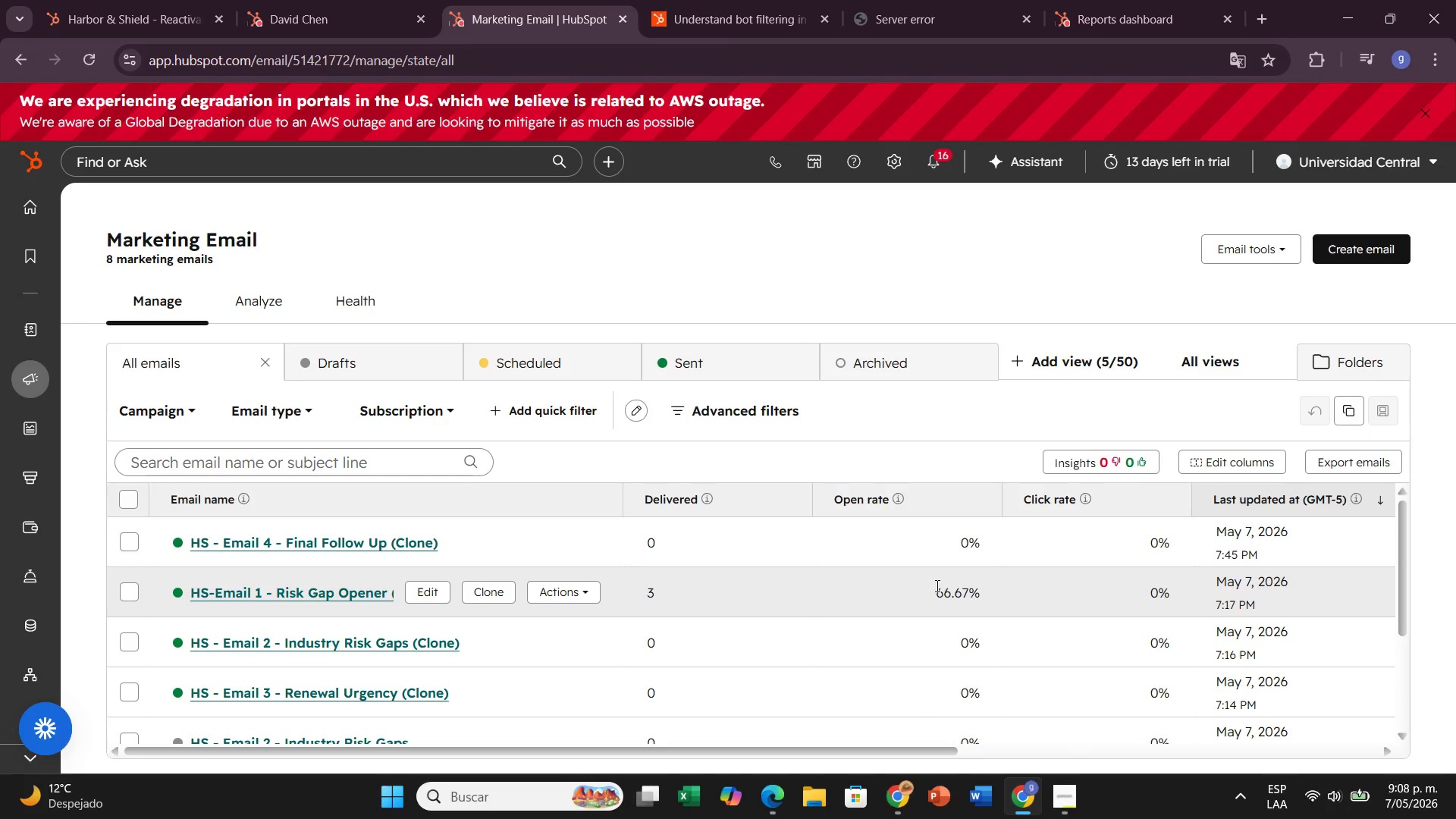 
wait(11.26)
 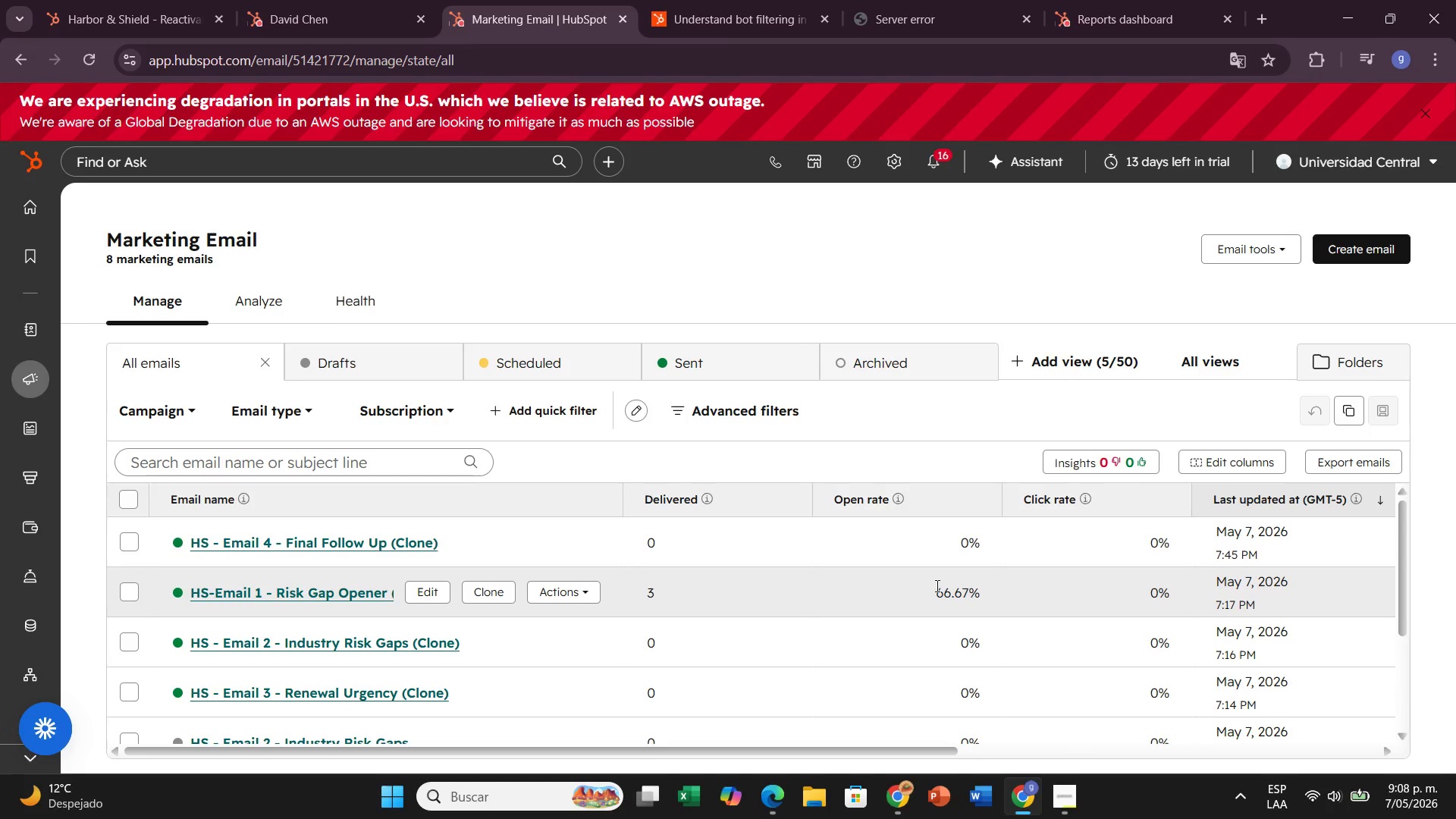 
left_click([582, 596])
 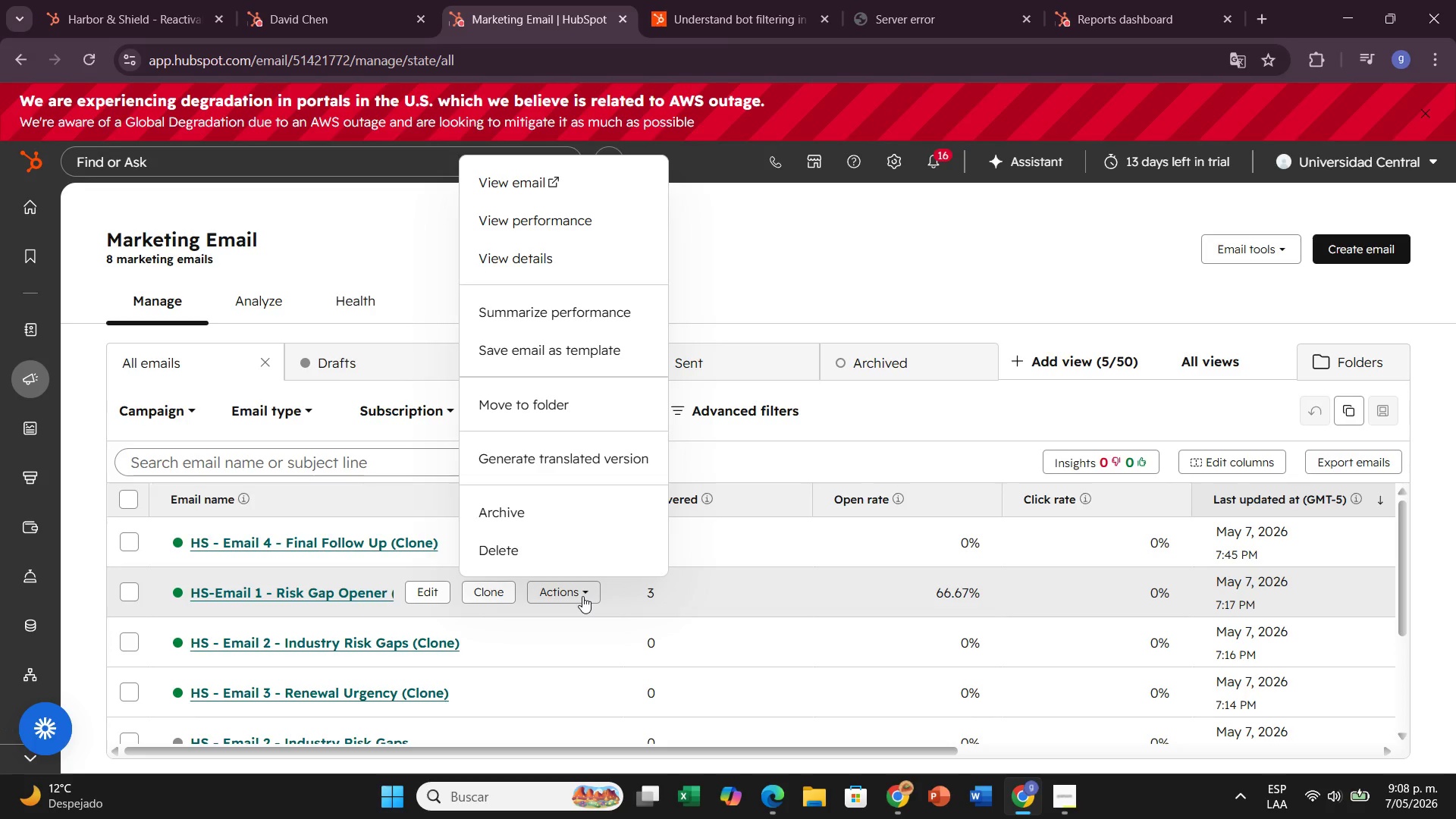 
left_click([582, 596])
 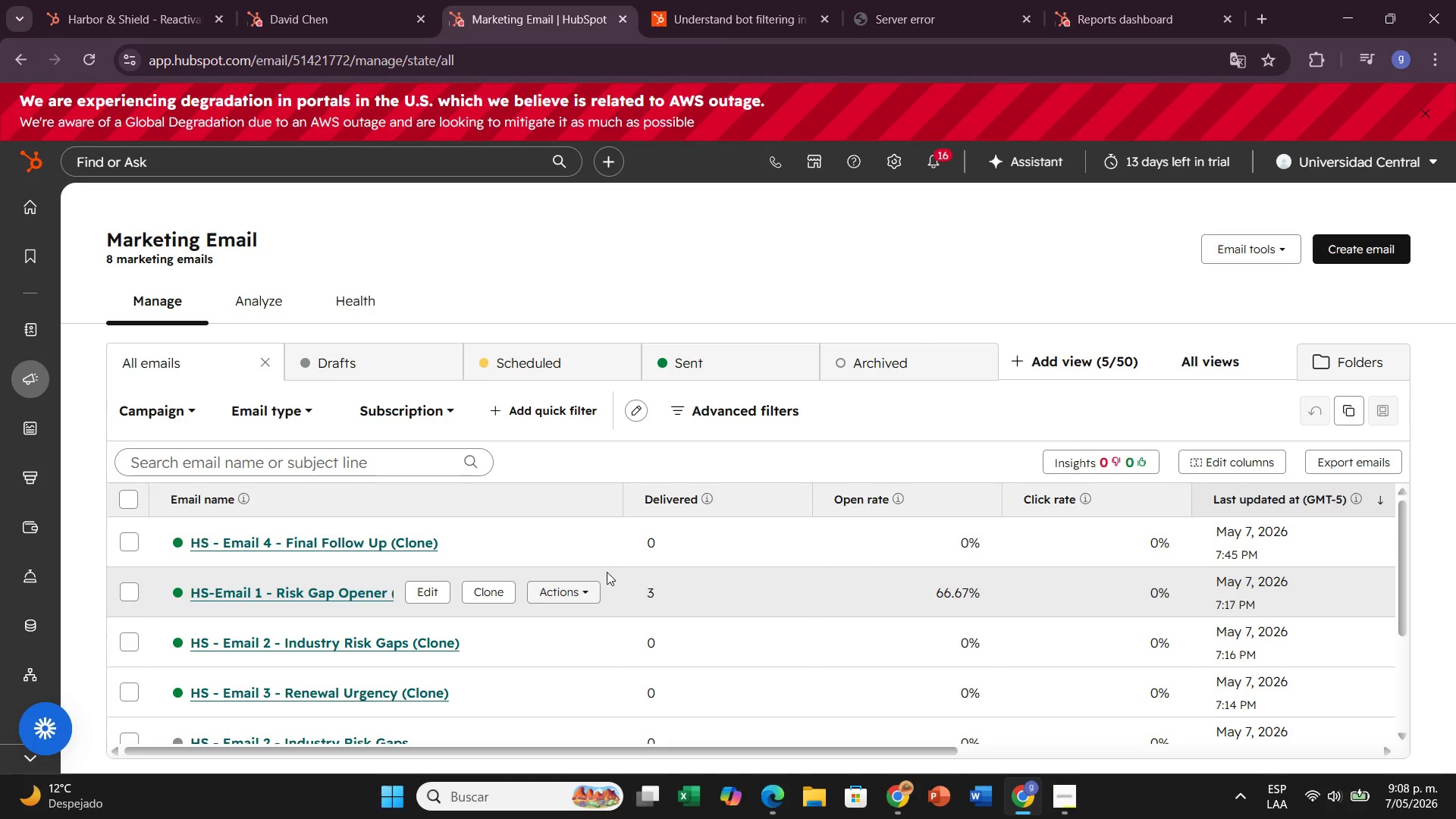 
scroll: coordinate [608, 572], scroll_direction: down, amount: 5.0
 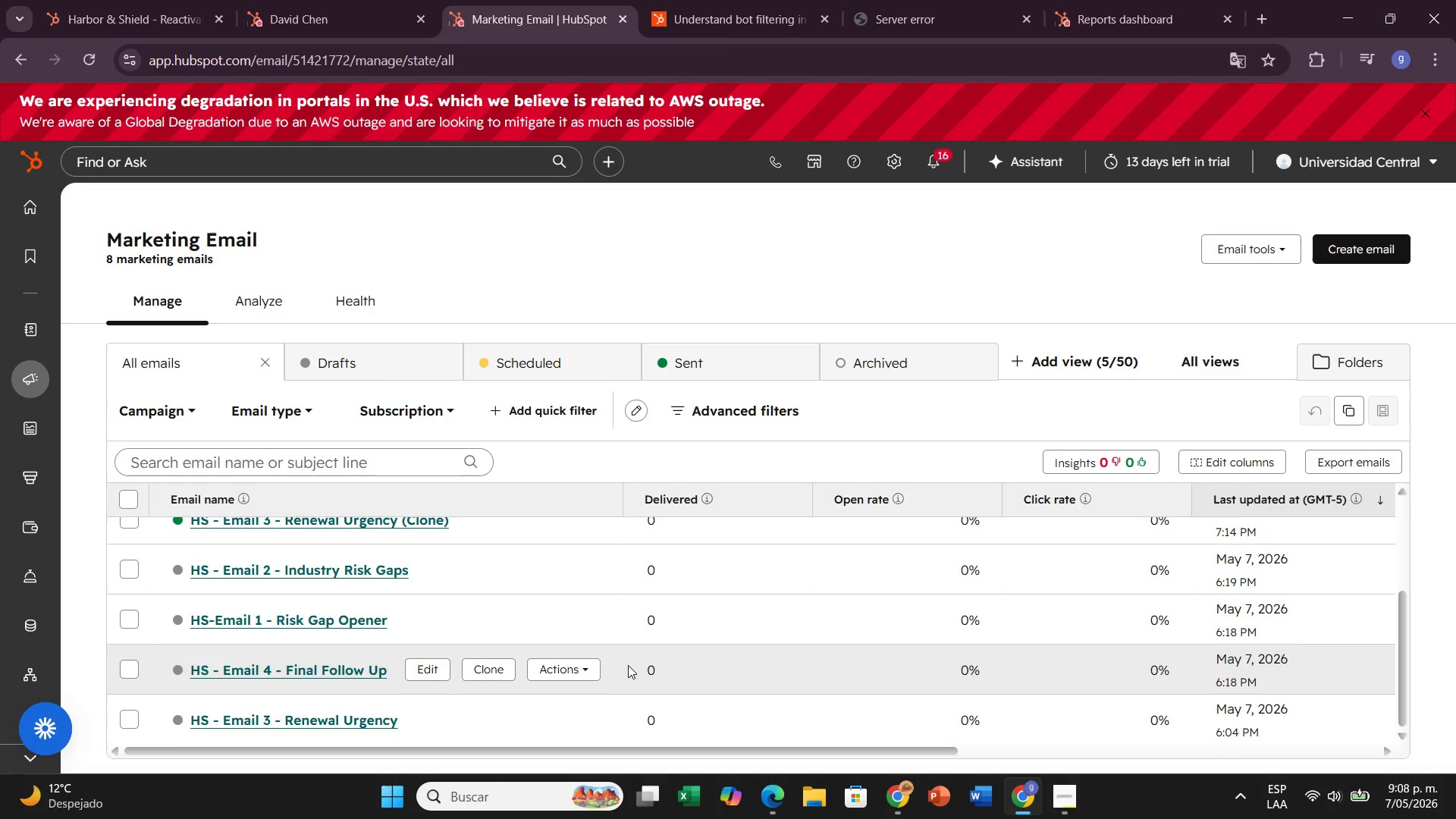 
scroll: coordinate [657, 648], scroll_direction: up, amount: 4.0
 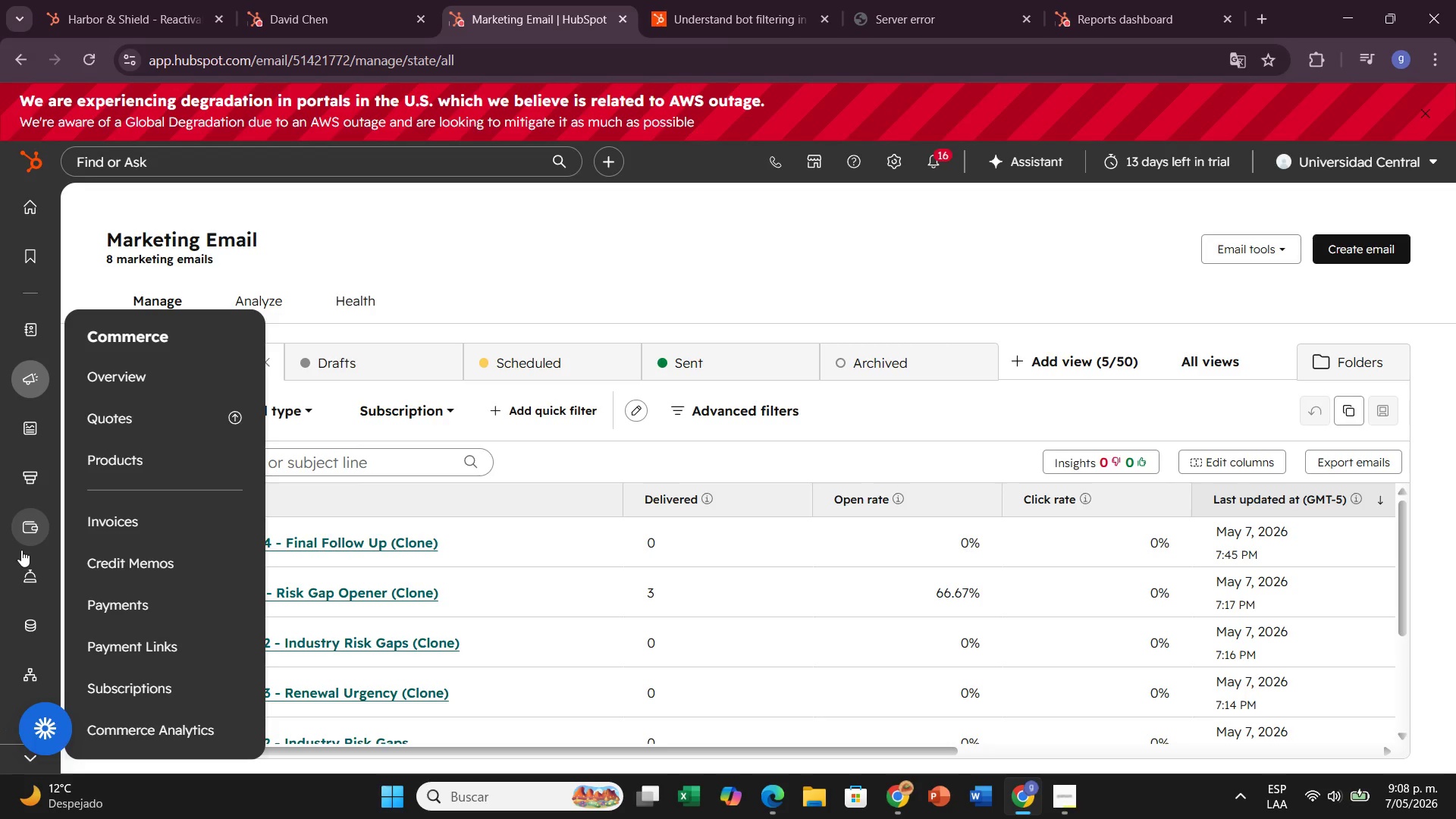 
wait(18.56)
 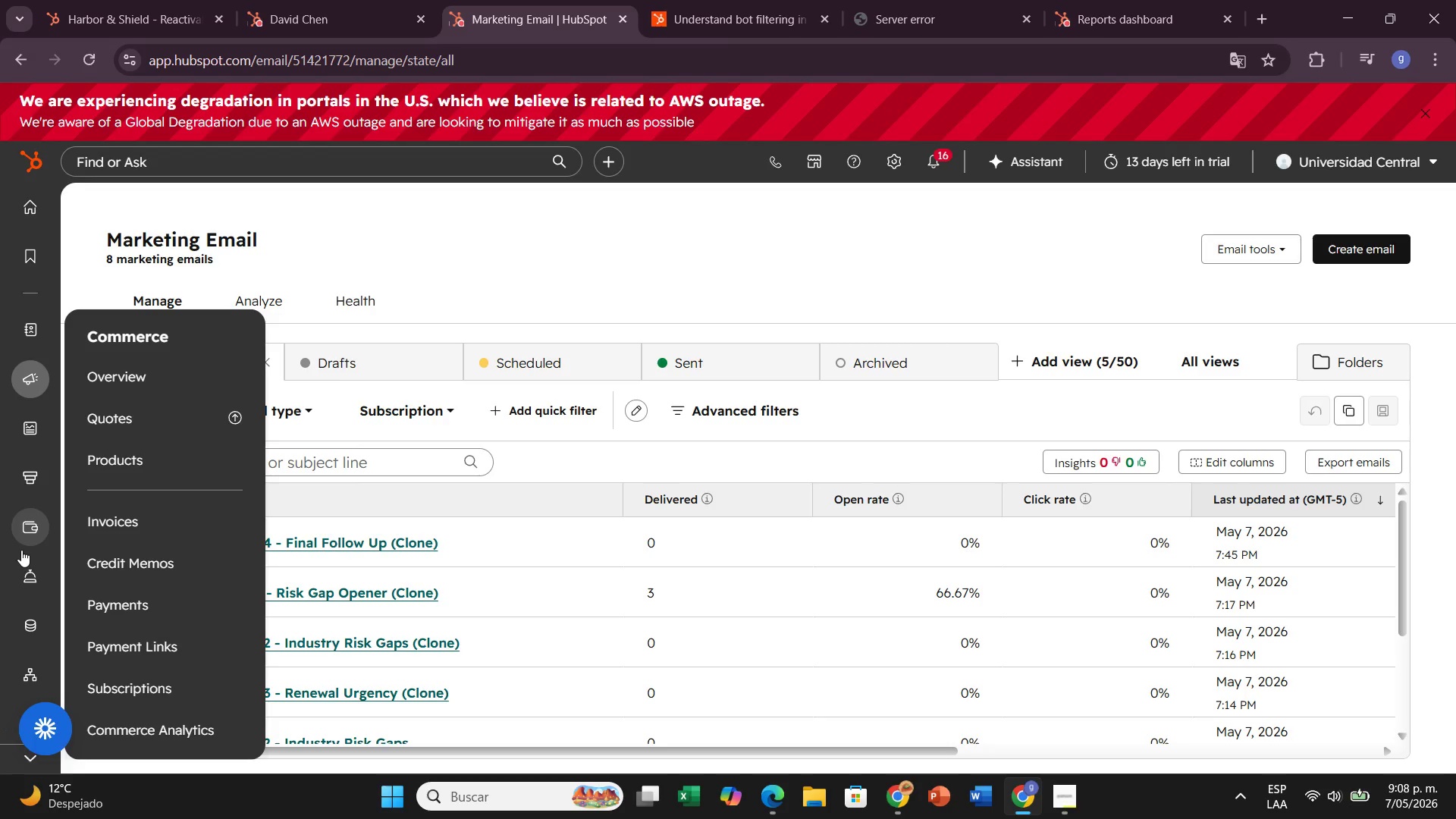 
left_click([1429, 114])
 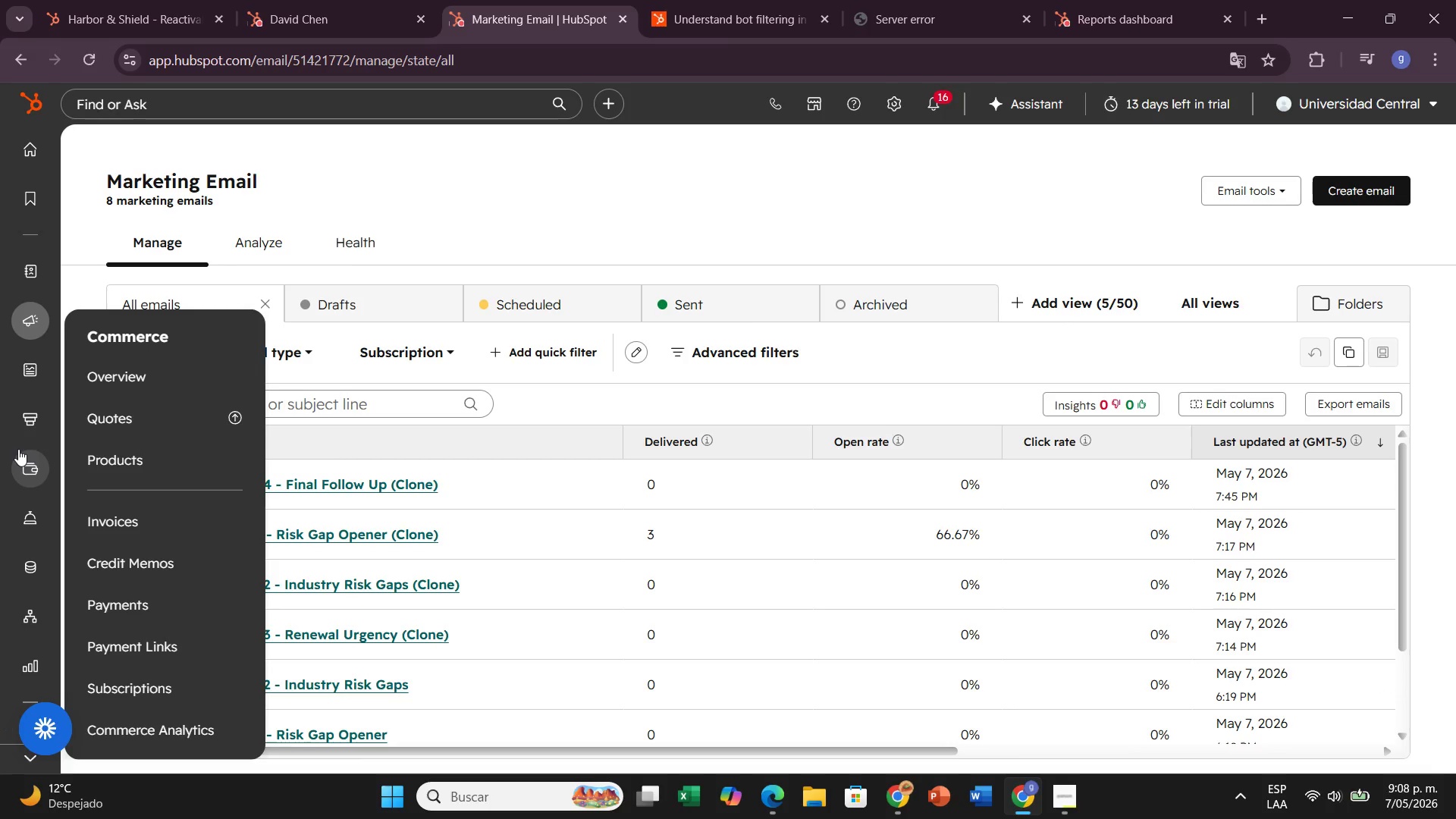 
mouse_move([20, 458])
 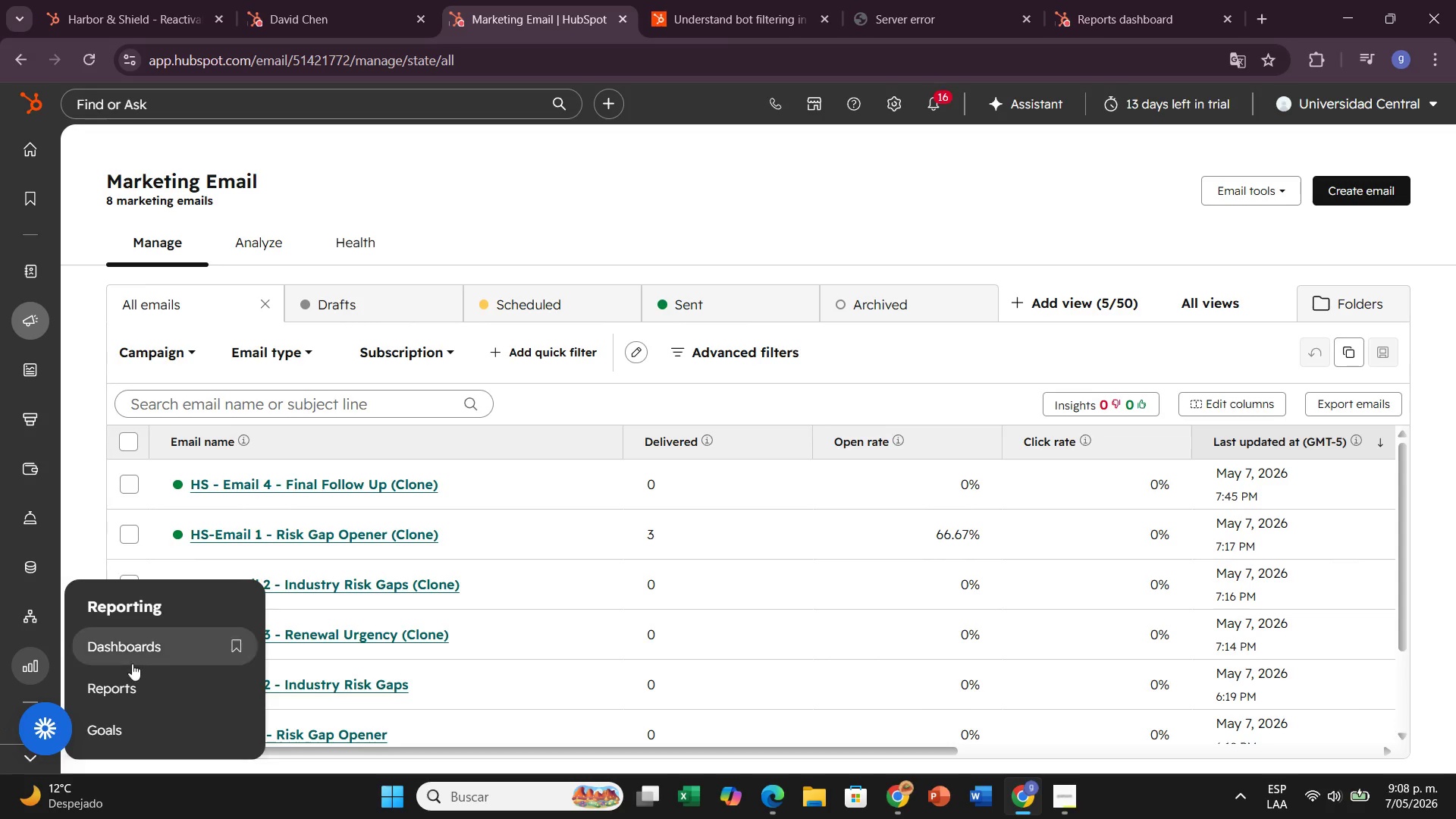 
left_click([162, 661])
 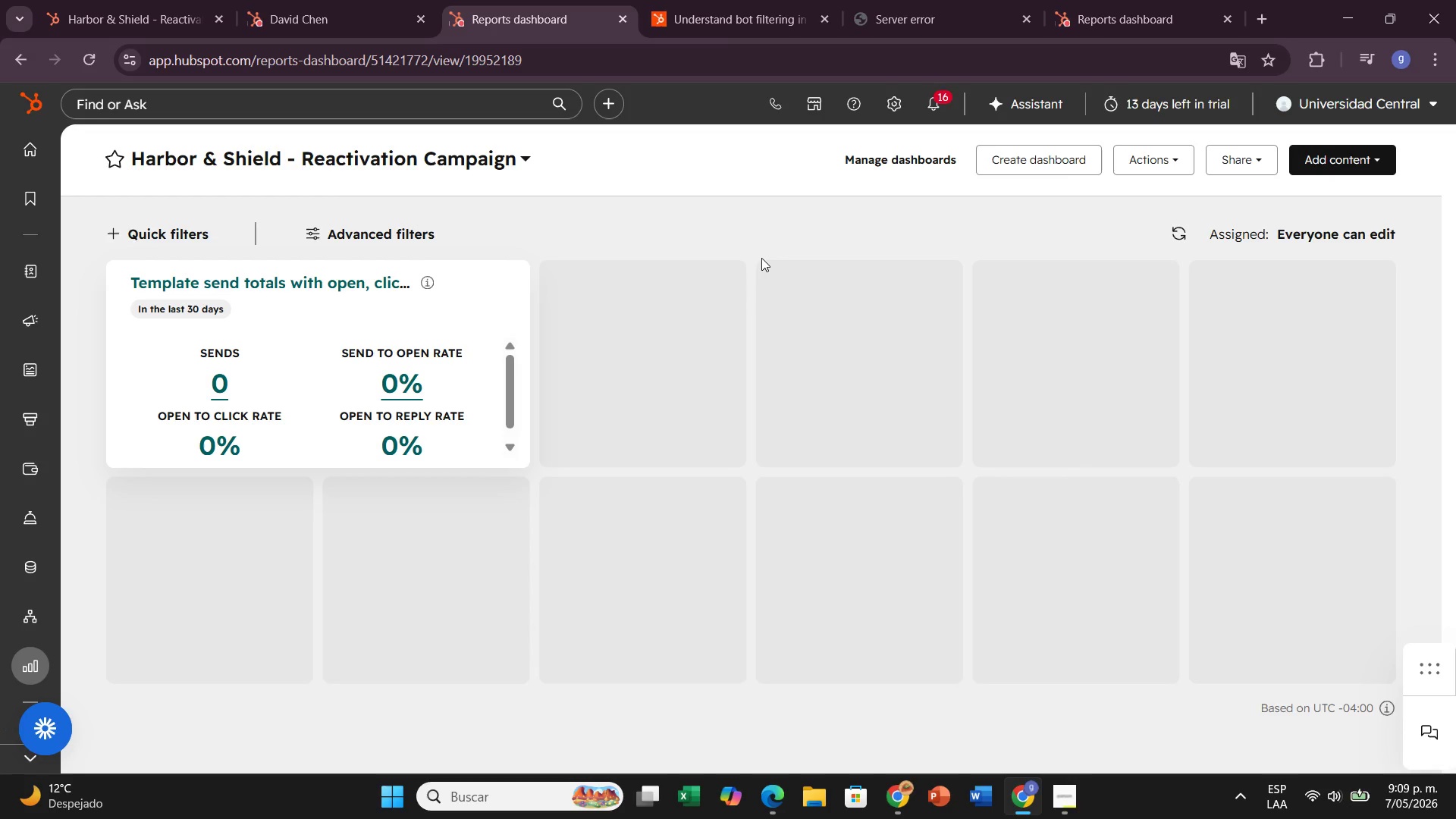 
wait(23.78)
 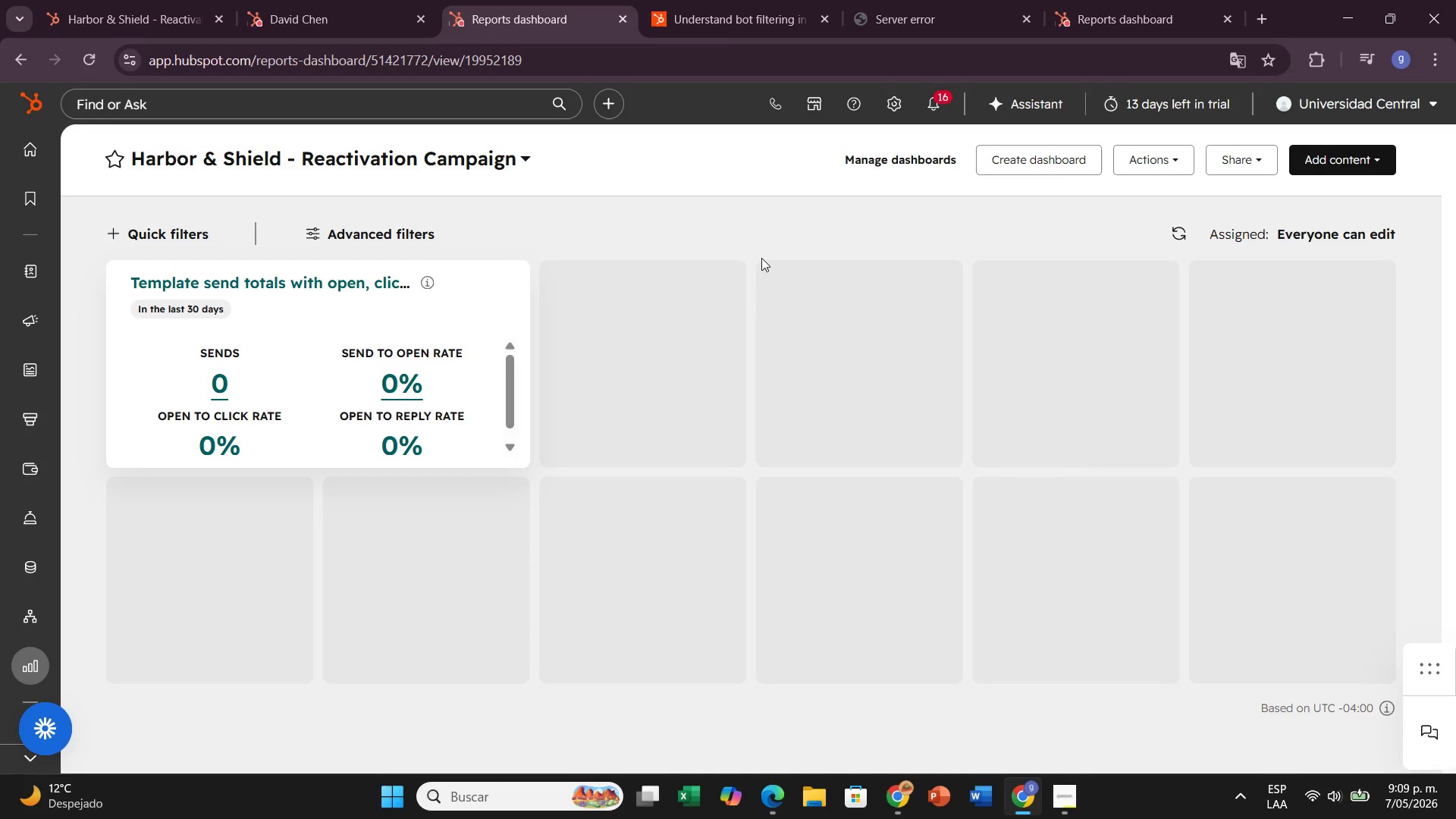 
left_click([96, 652])
 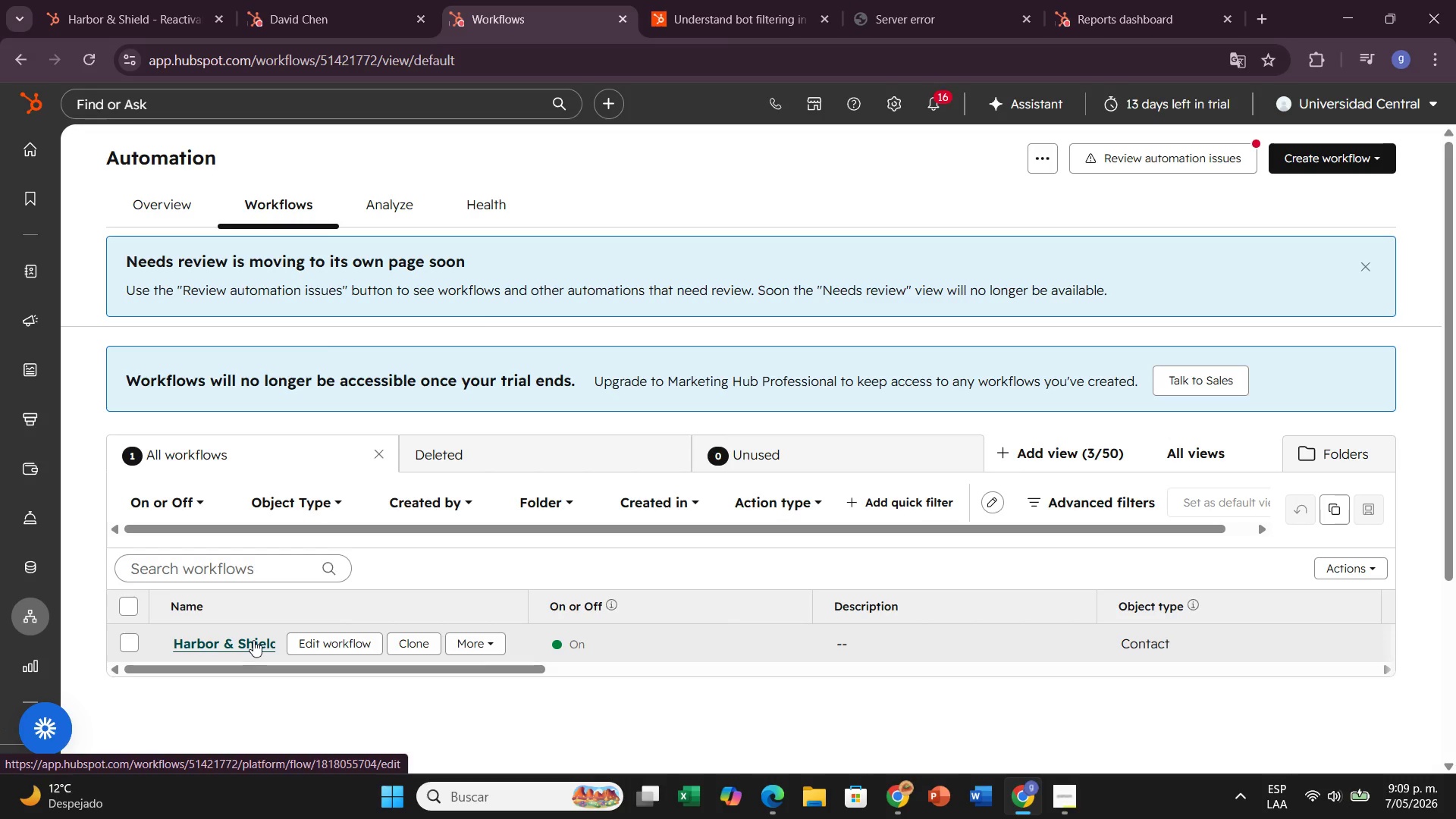 
wait(14.83)
 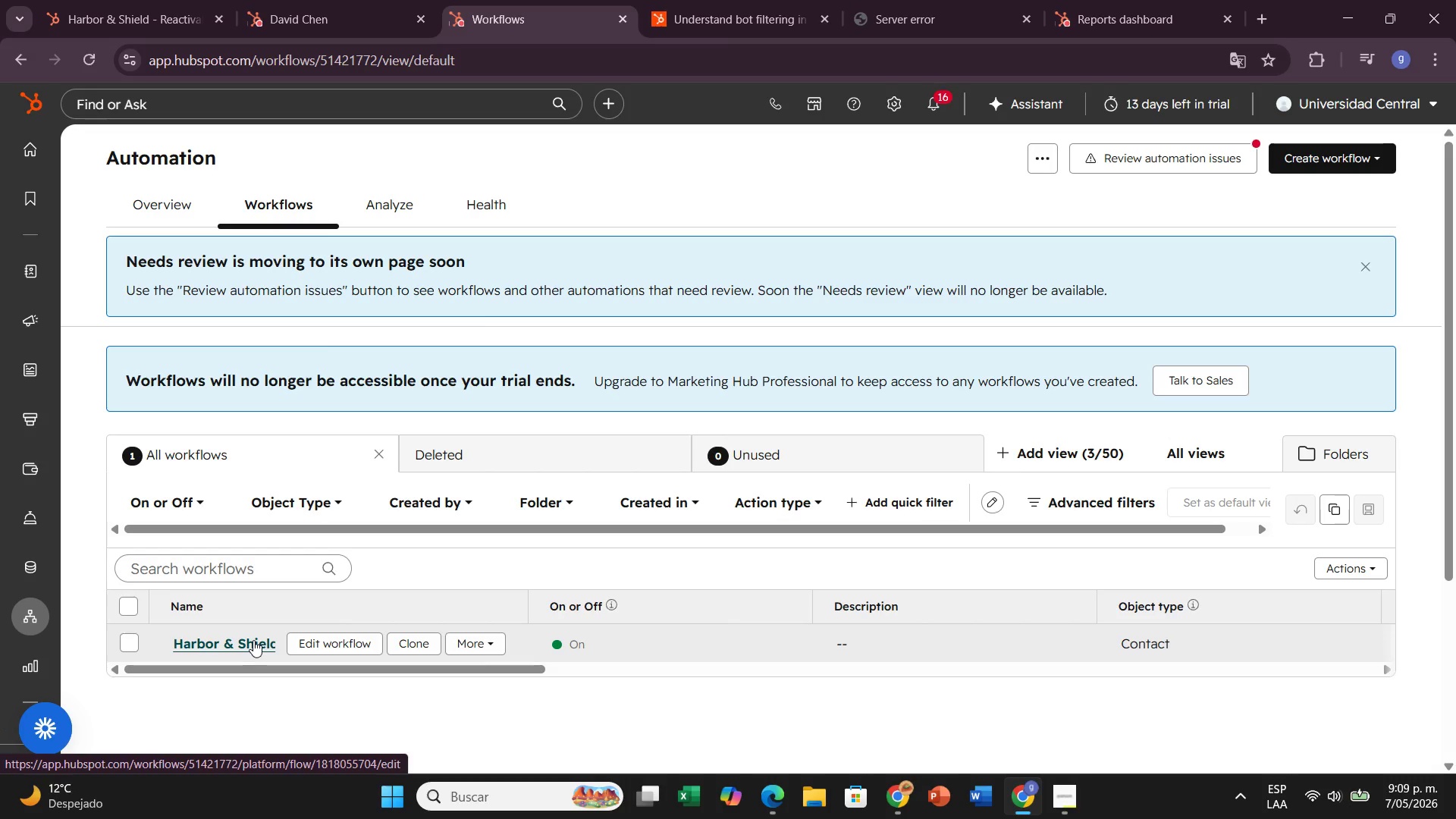 
left_click([253, 640])
 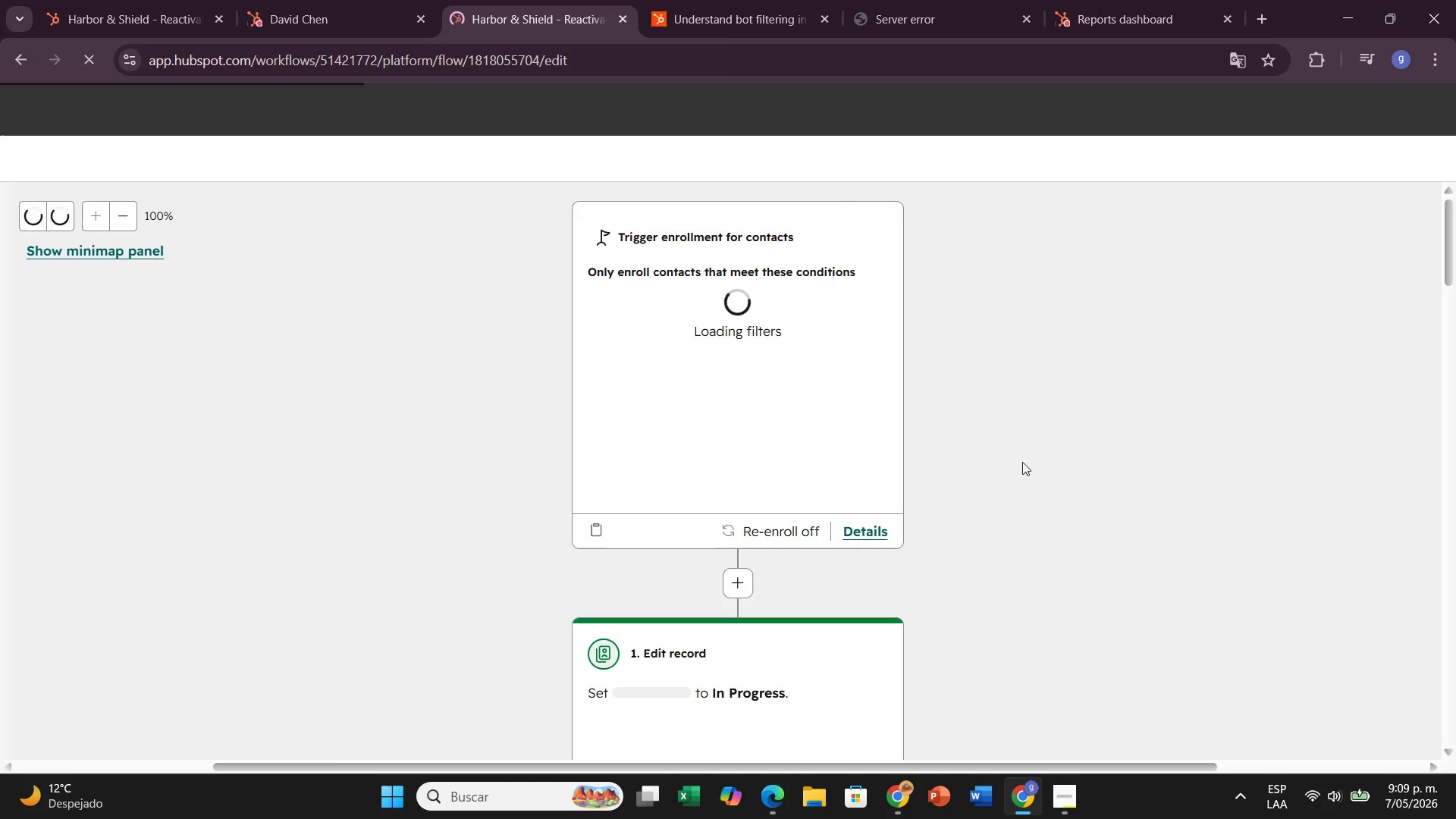 
scroll: coordinate [1093, 443], scroll_direction: down, amount: 5.0
 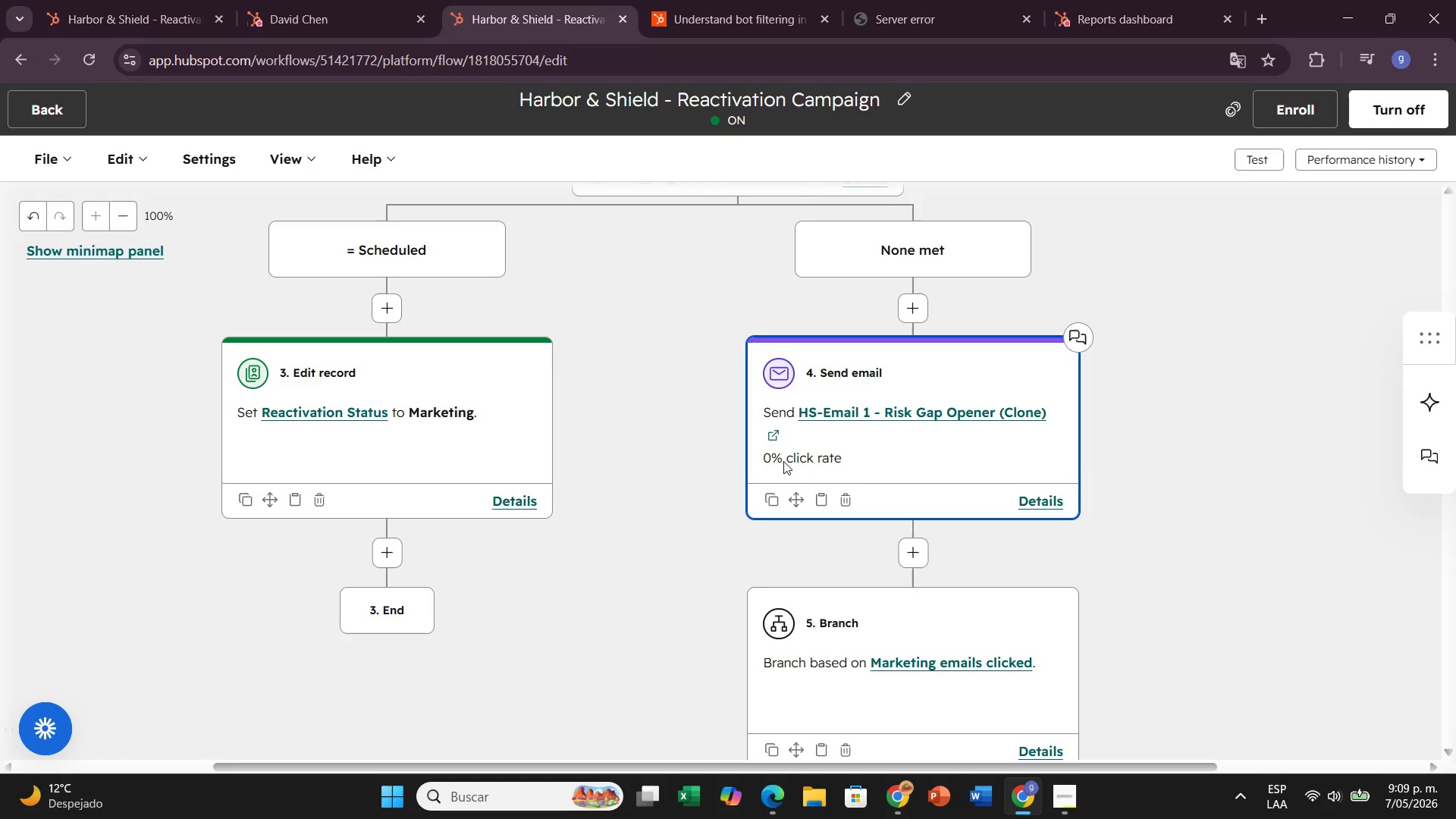 
left_click([779, 457])
 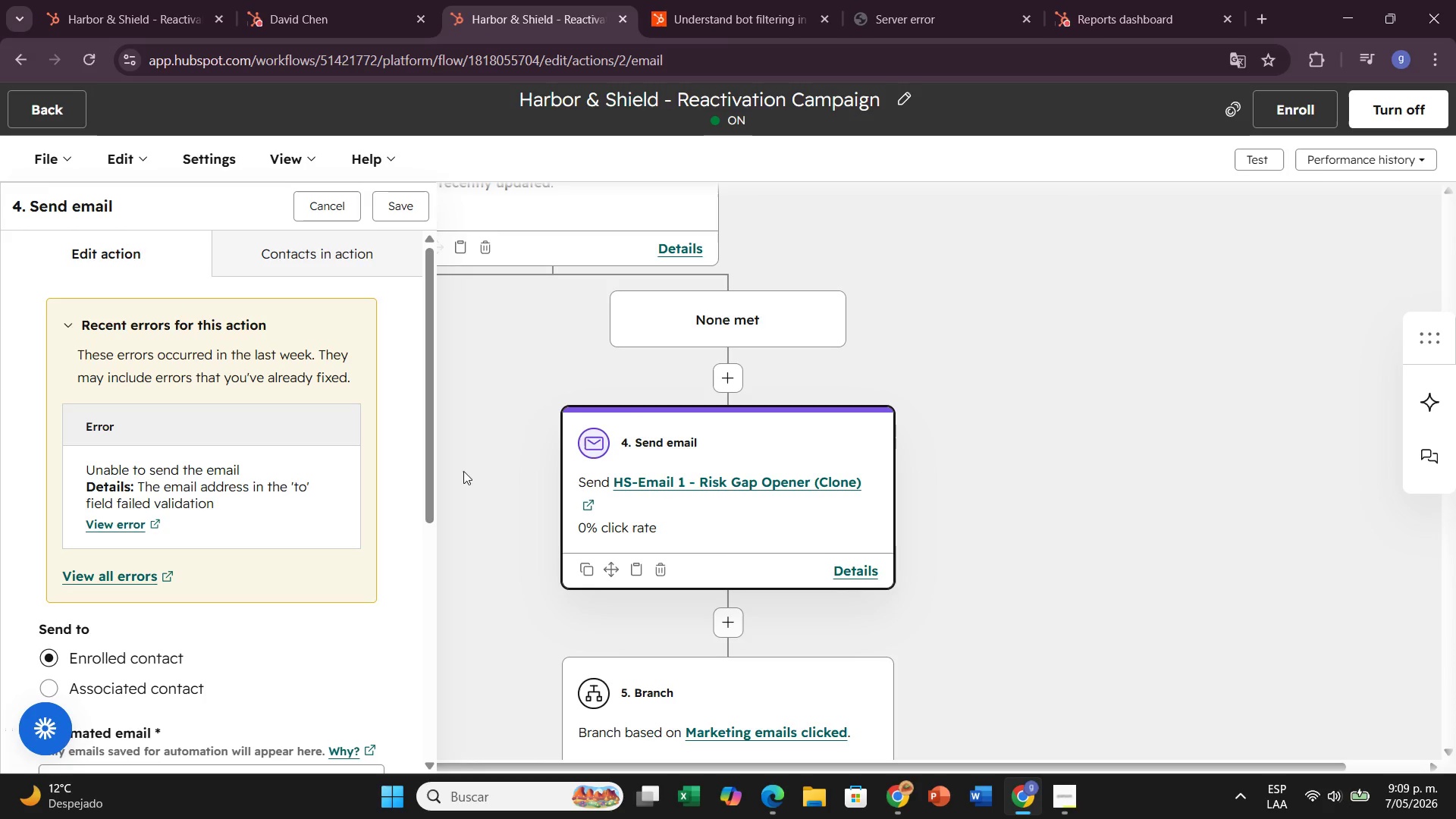 
wait(7.52)
 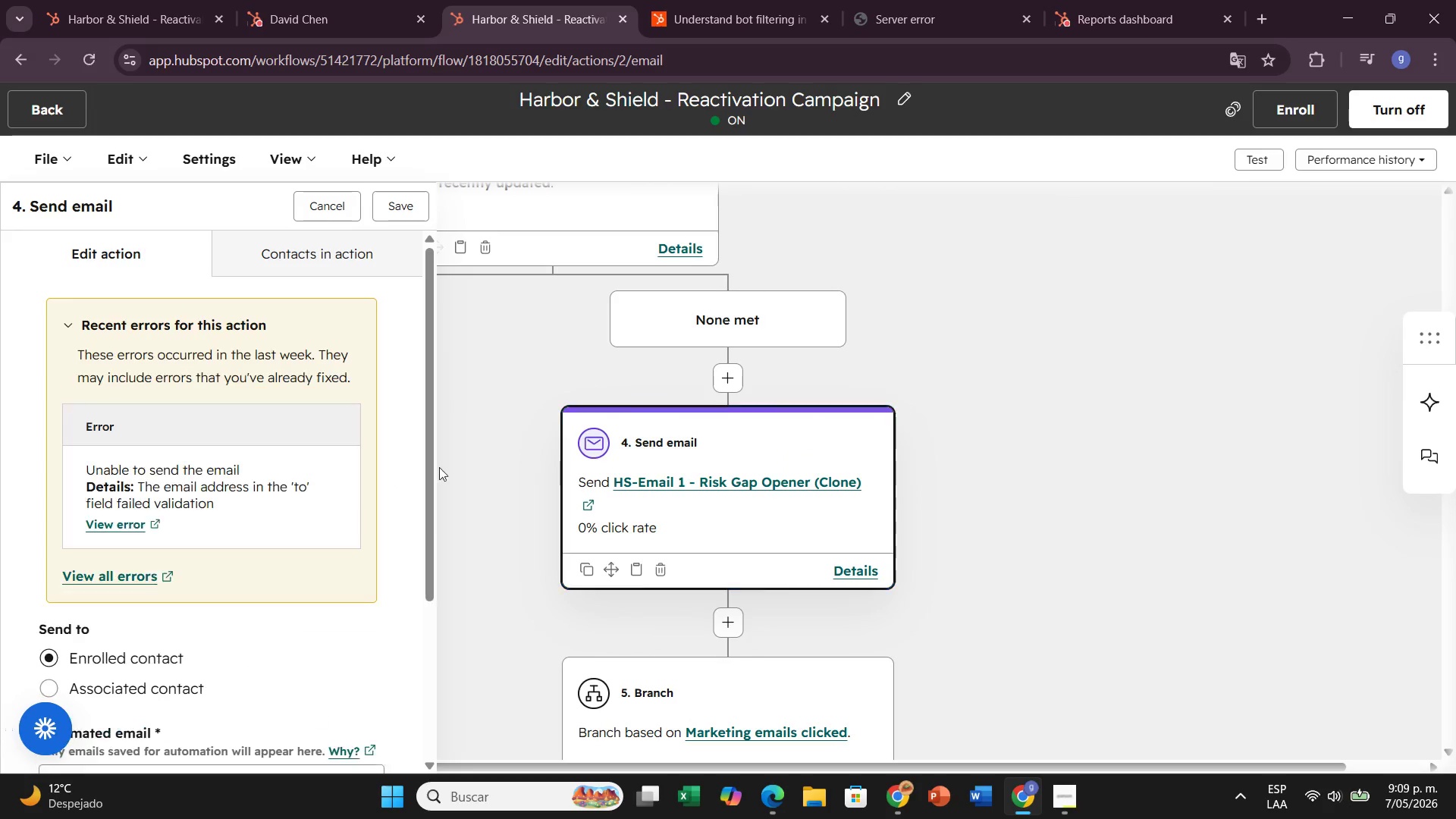 
scroll: coordinate [444, 475], scroll_direction: down, amount: 1.0
 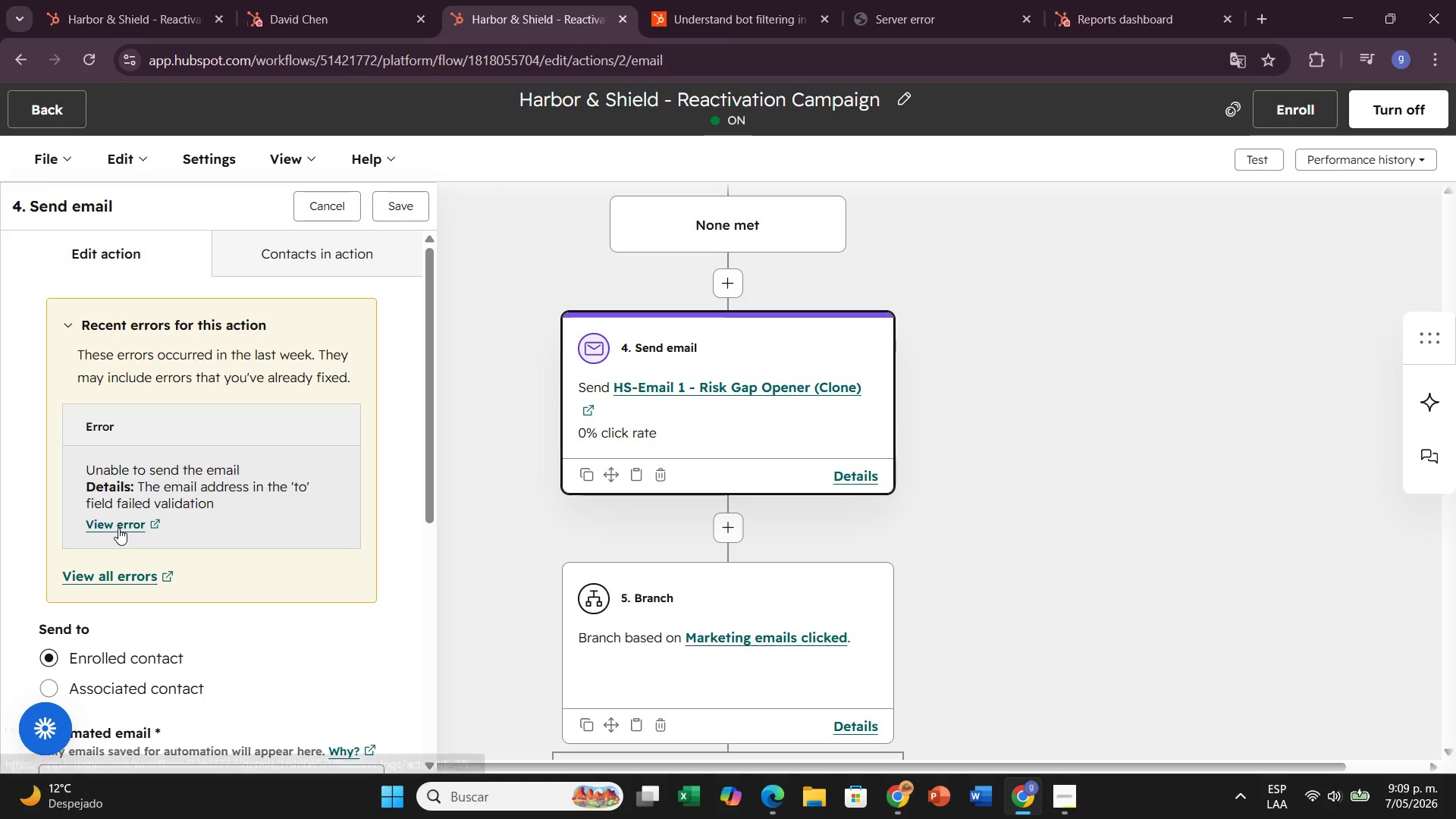 
left_click([118, 528])
 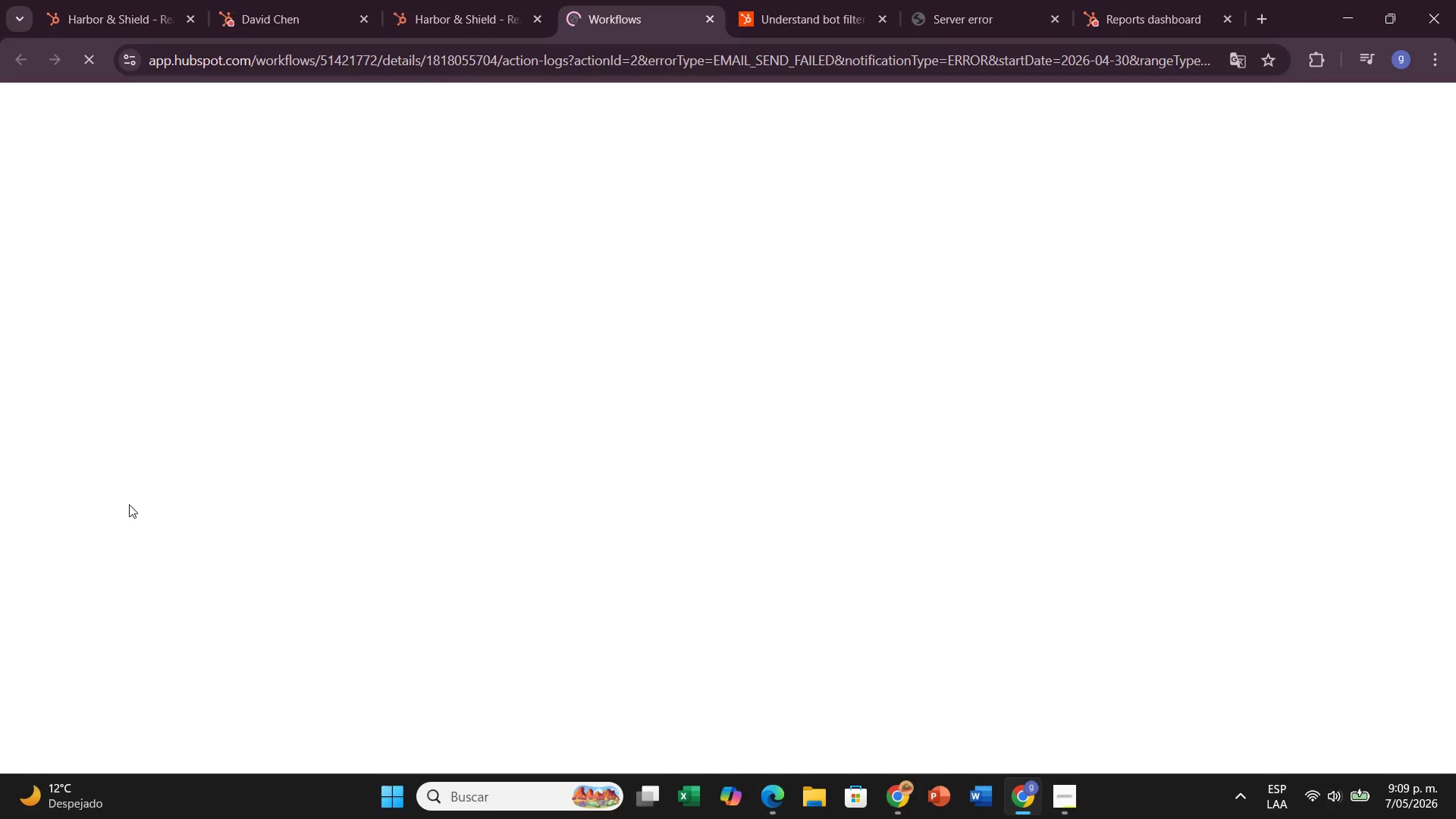 
mouse_move([337, 340])
 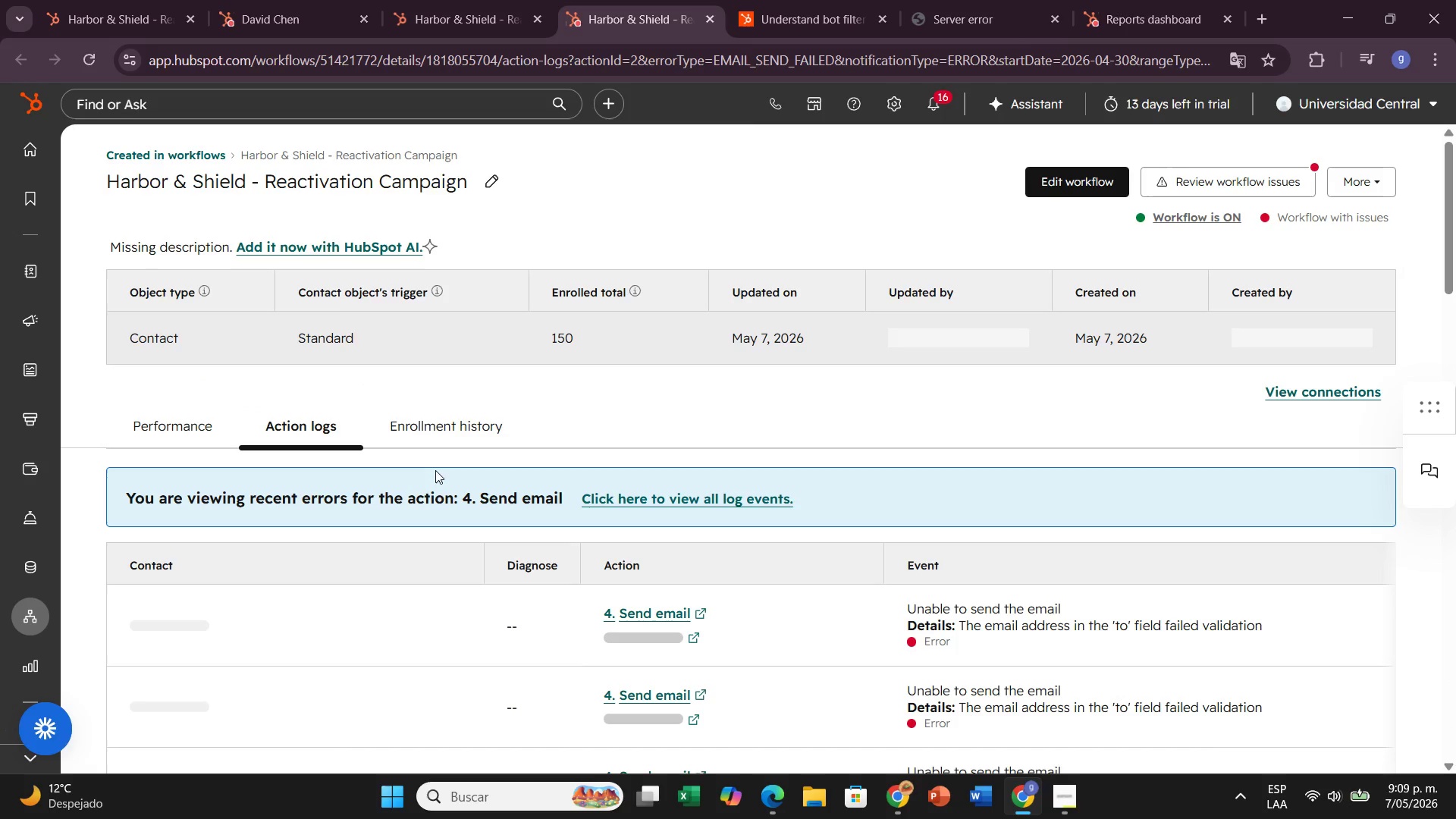 
scroll: coordinate [442, 484], scroll_direction: down, amount: 3.0
 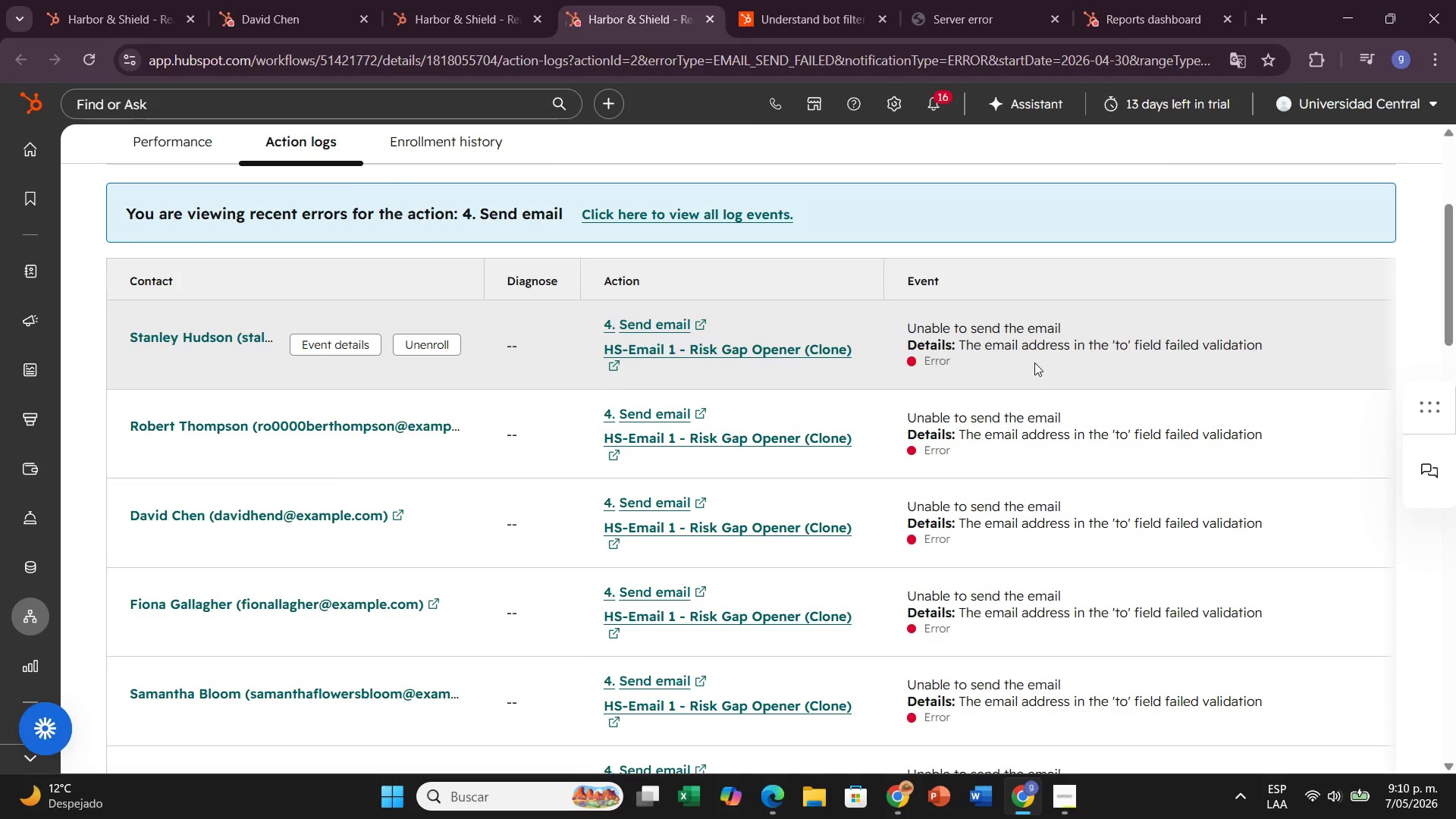 
wait(9.32)
 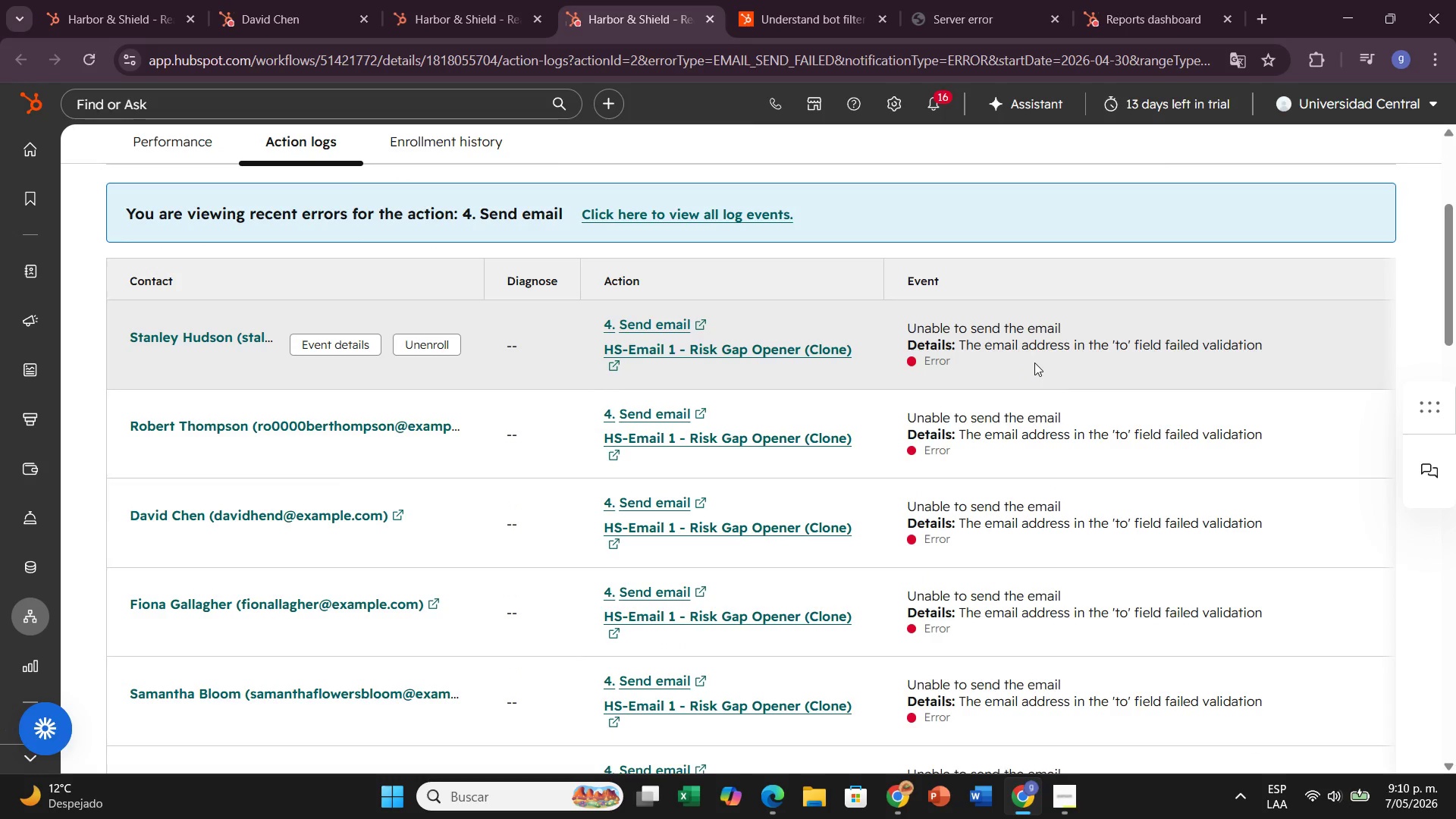 
scroll: coordinate [645, 342], scroll_direction: up, amount: 2.0
 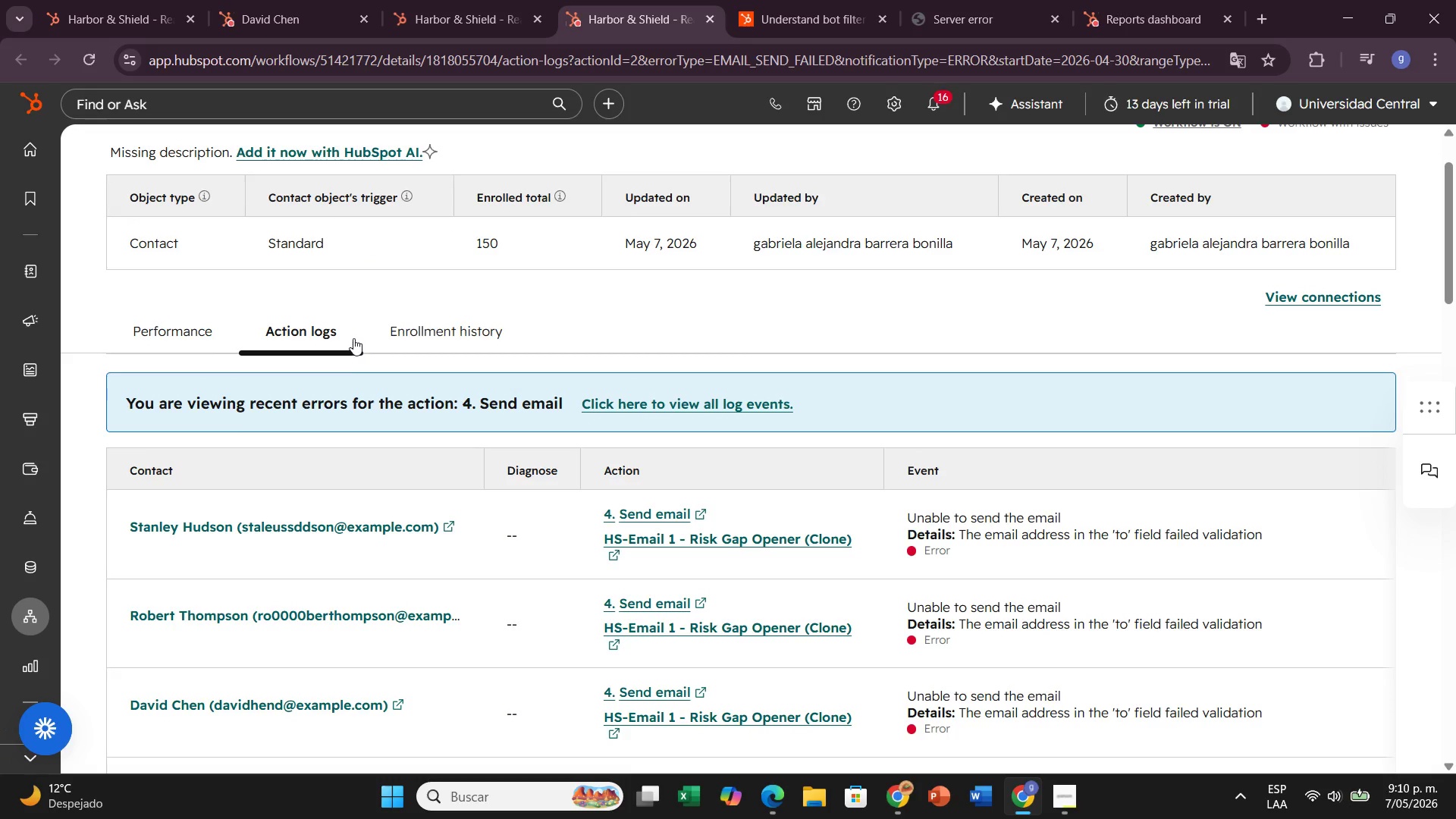 
left_click([469, 332])
 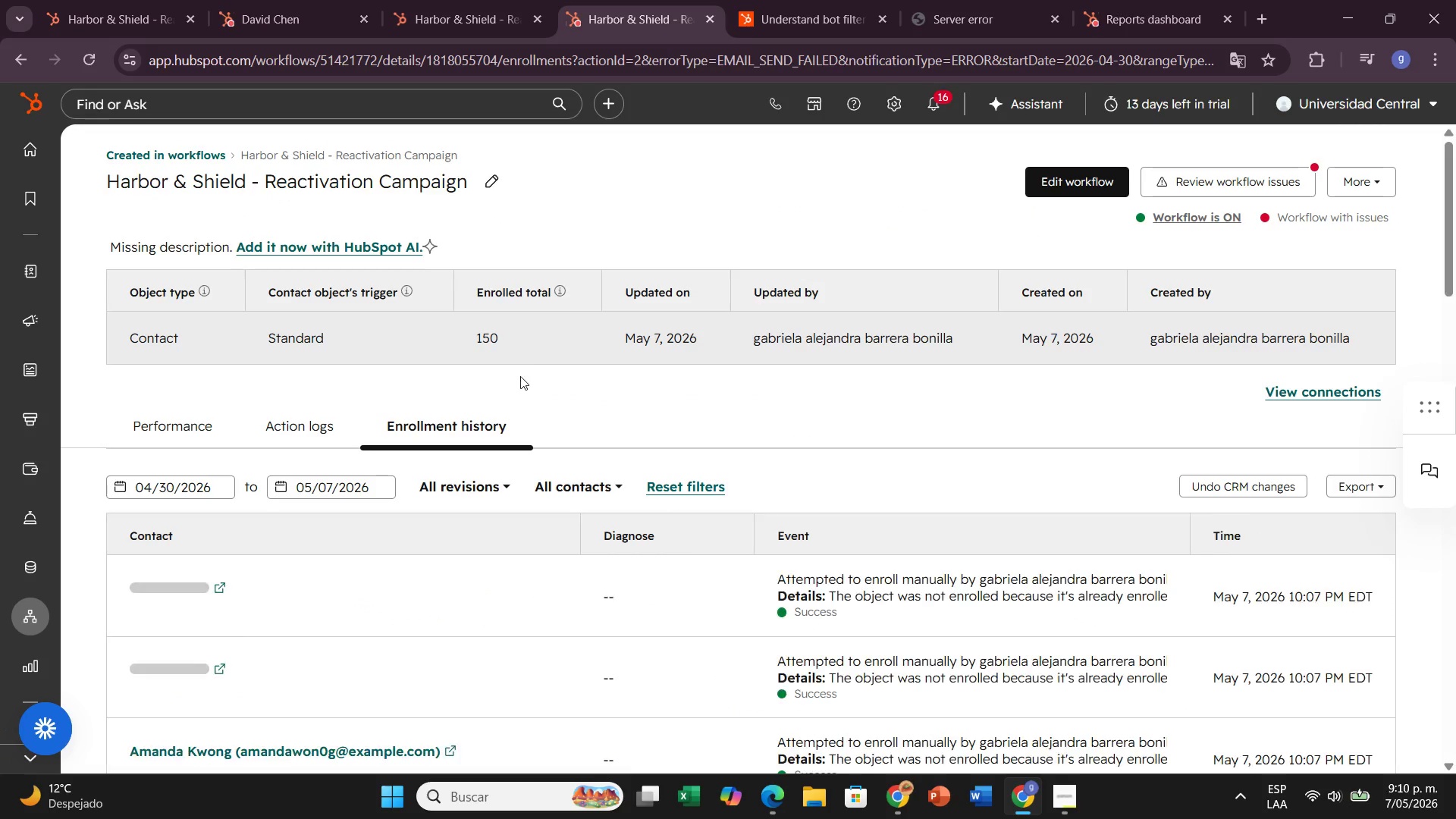 
scroll: coordinate [560, 435], scroll_direction: down, amount: 1.0
 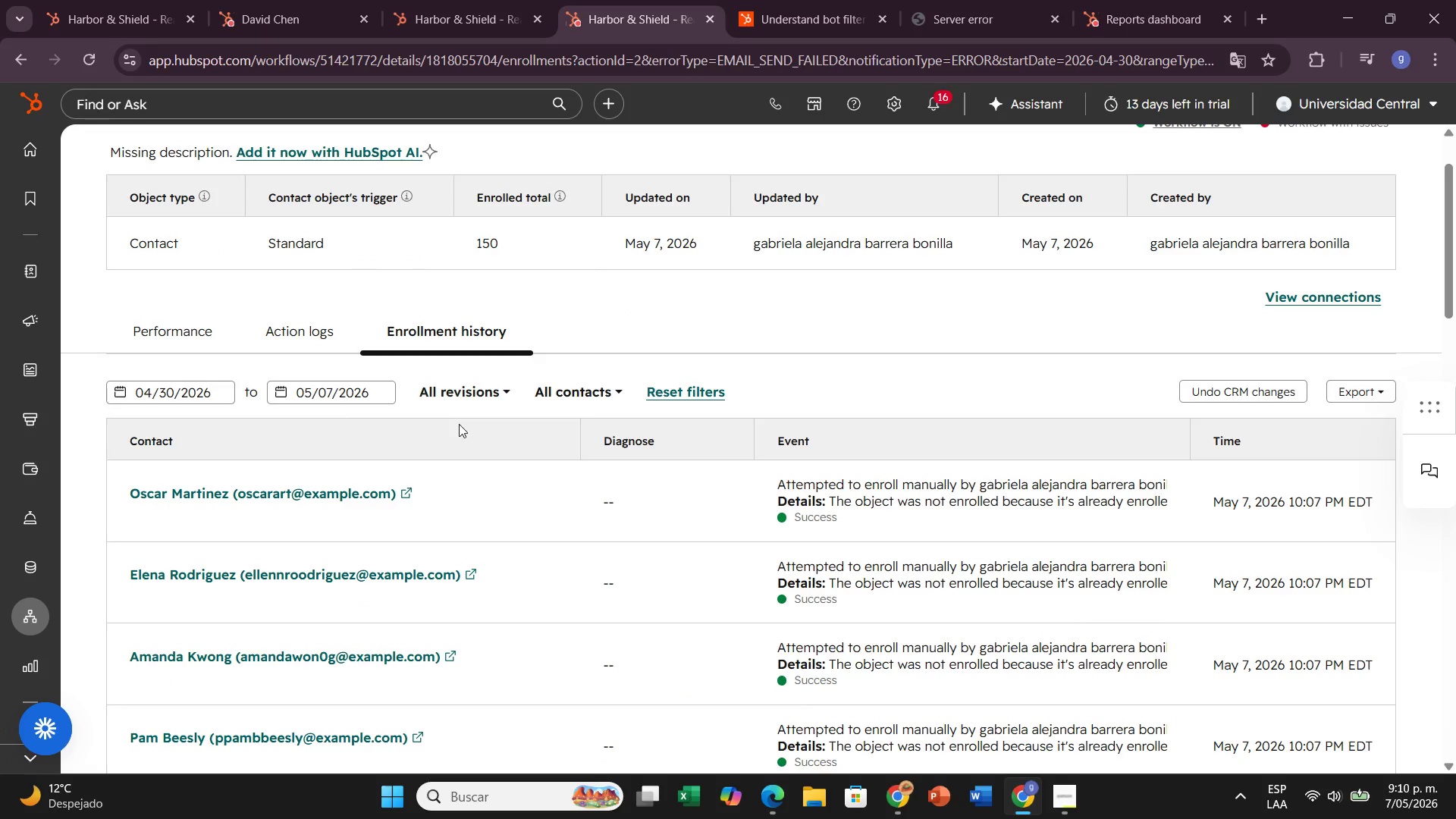 
wait(8.09)
 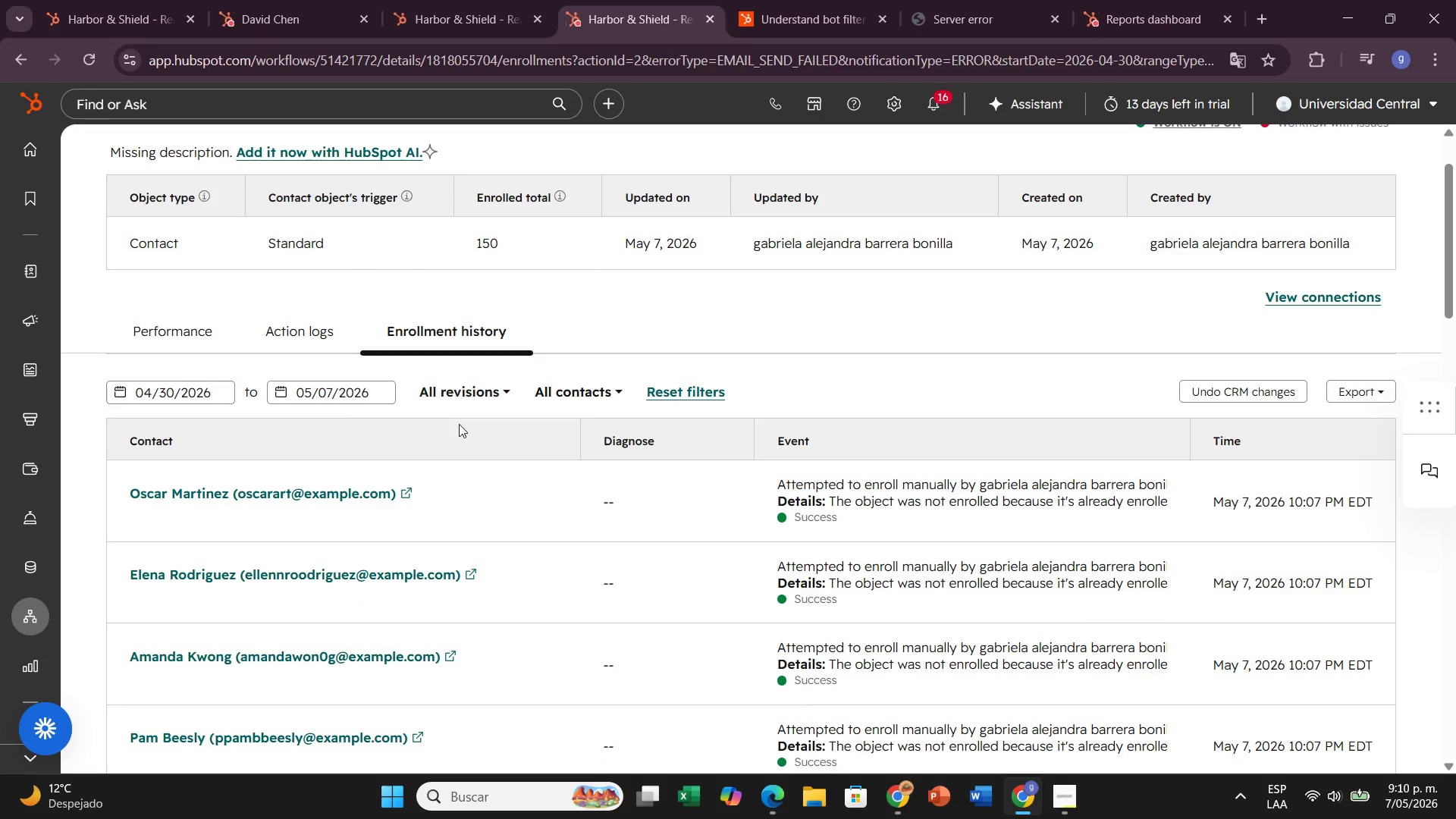 
left_click([295, 322])
 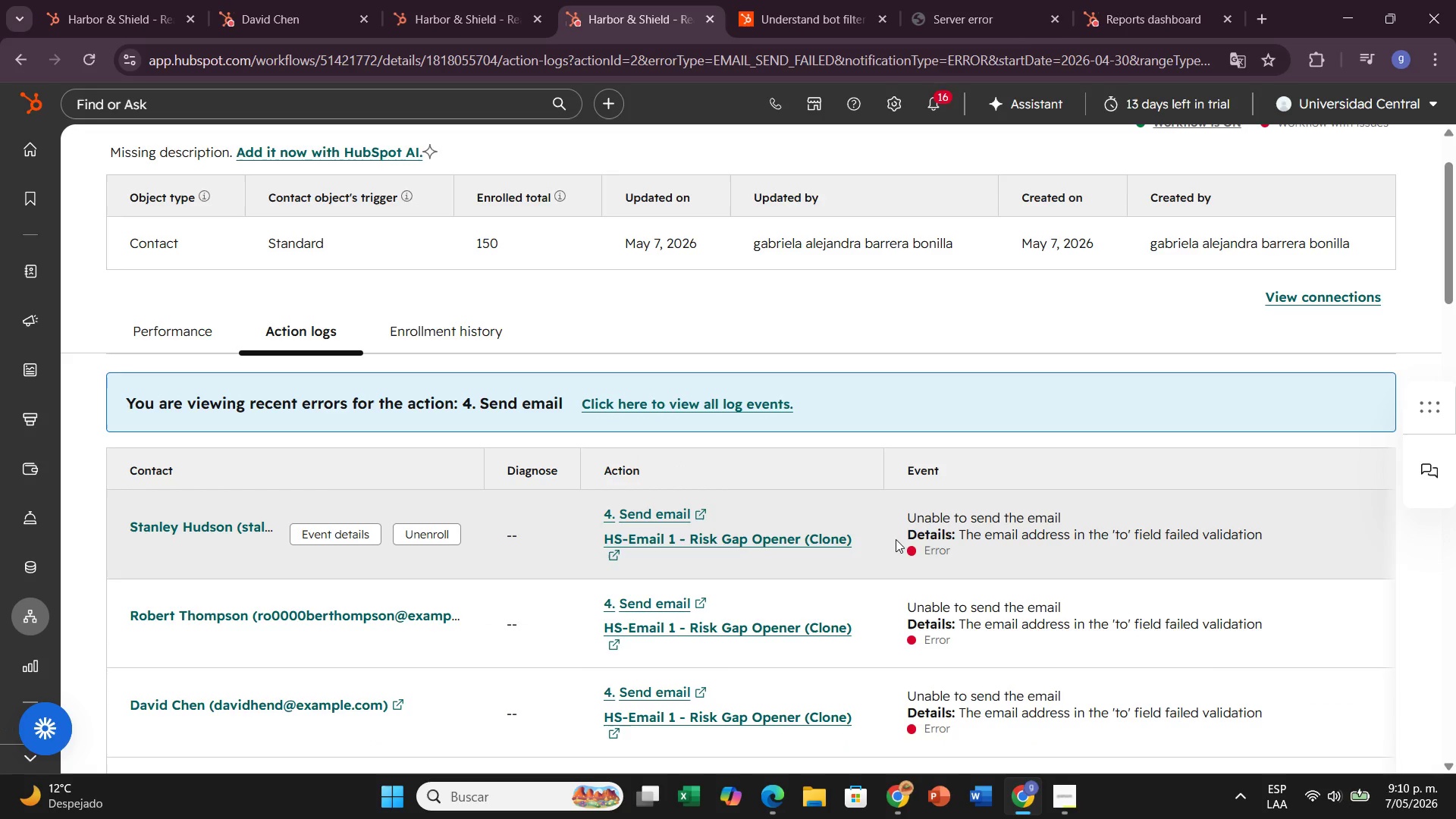 
left_click([430, 541])
 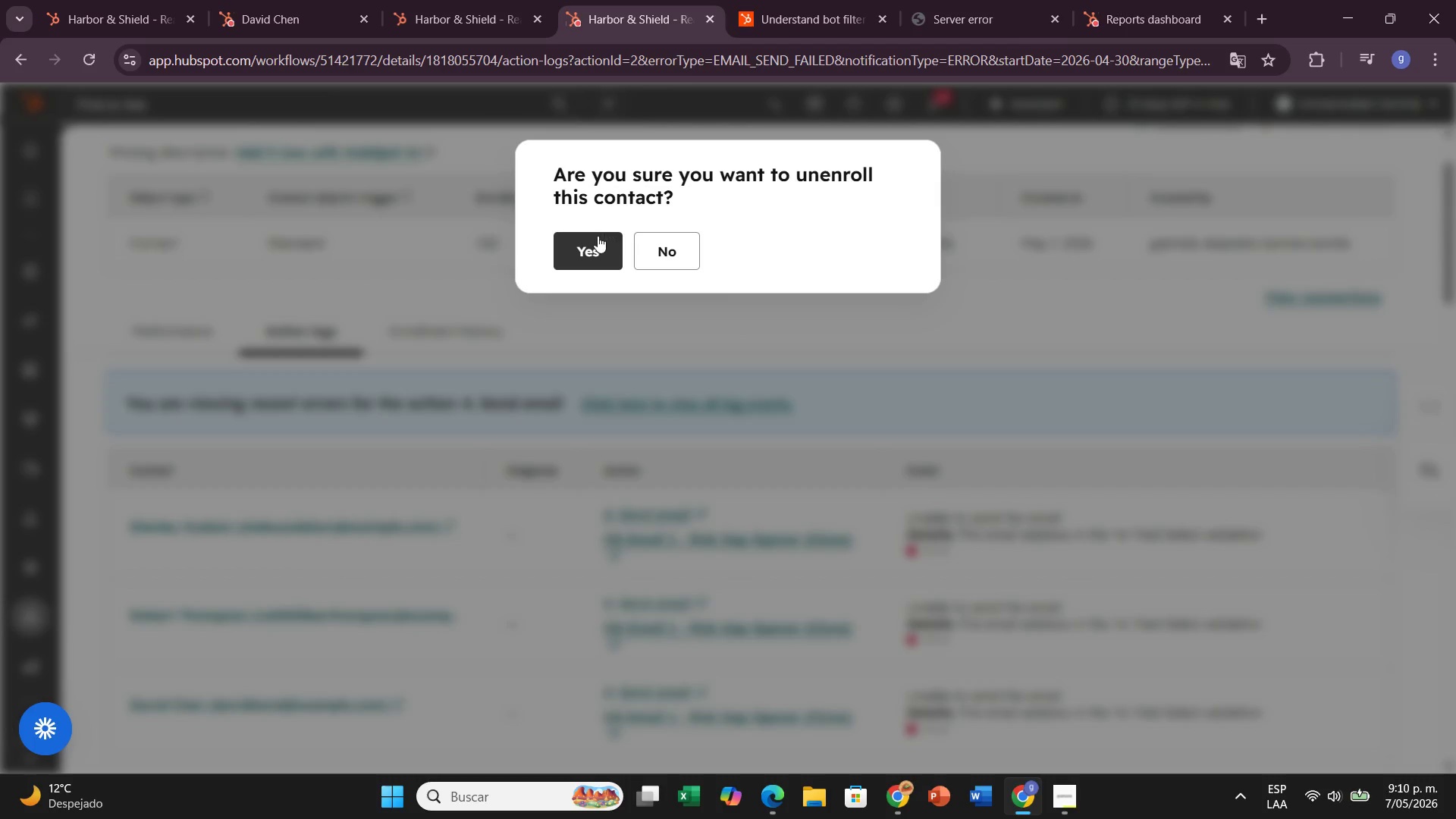 
left_click([594, 238])
 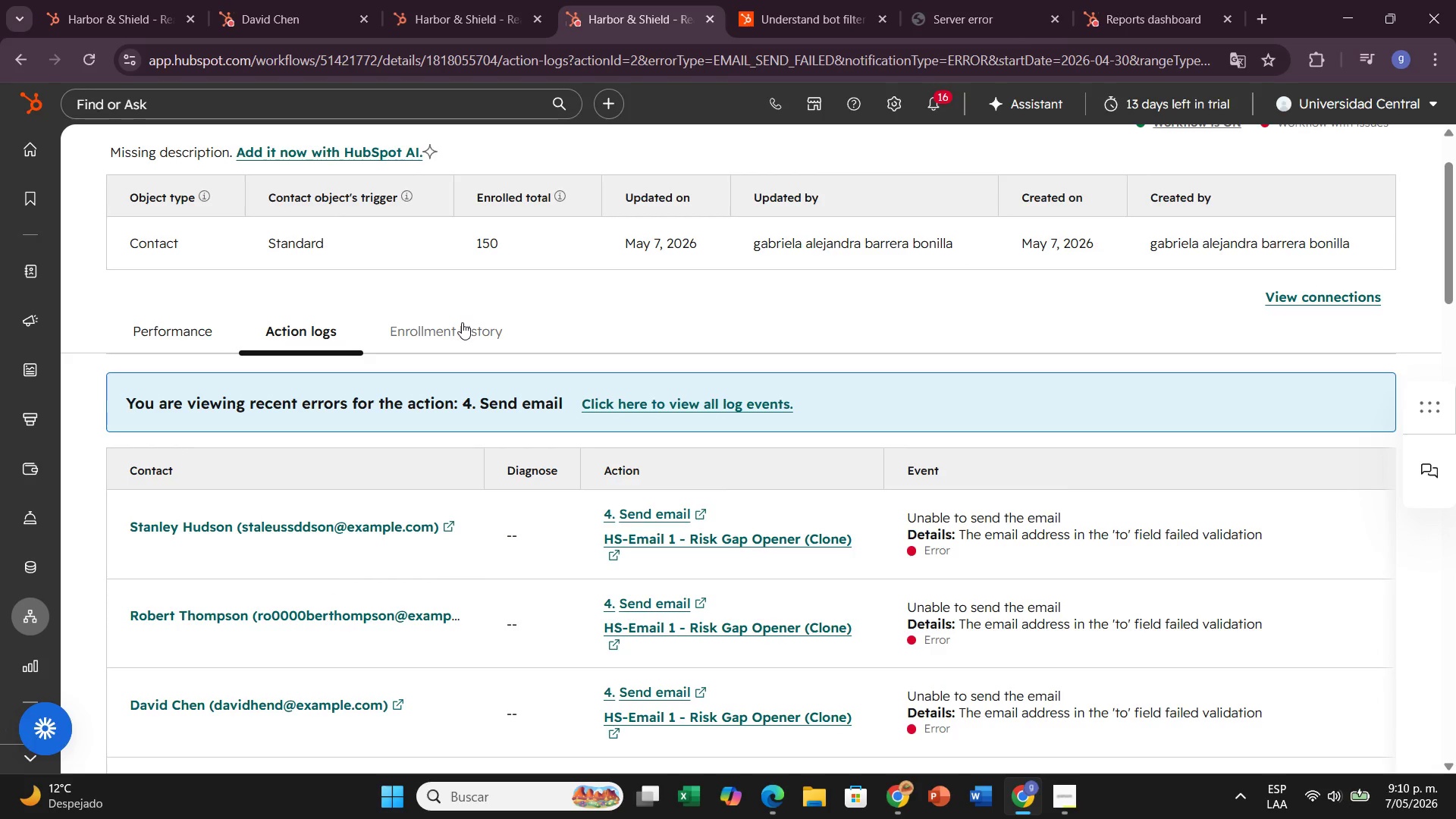 
left_click([462, 325])
 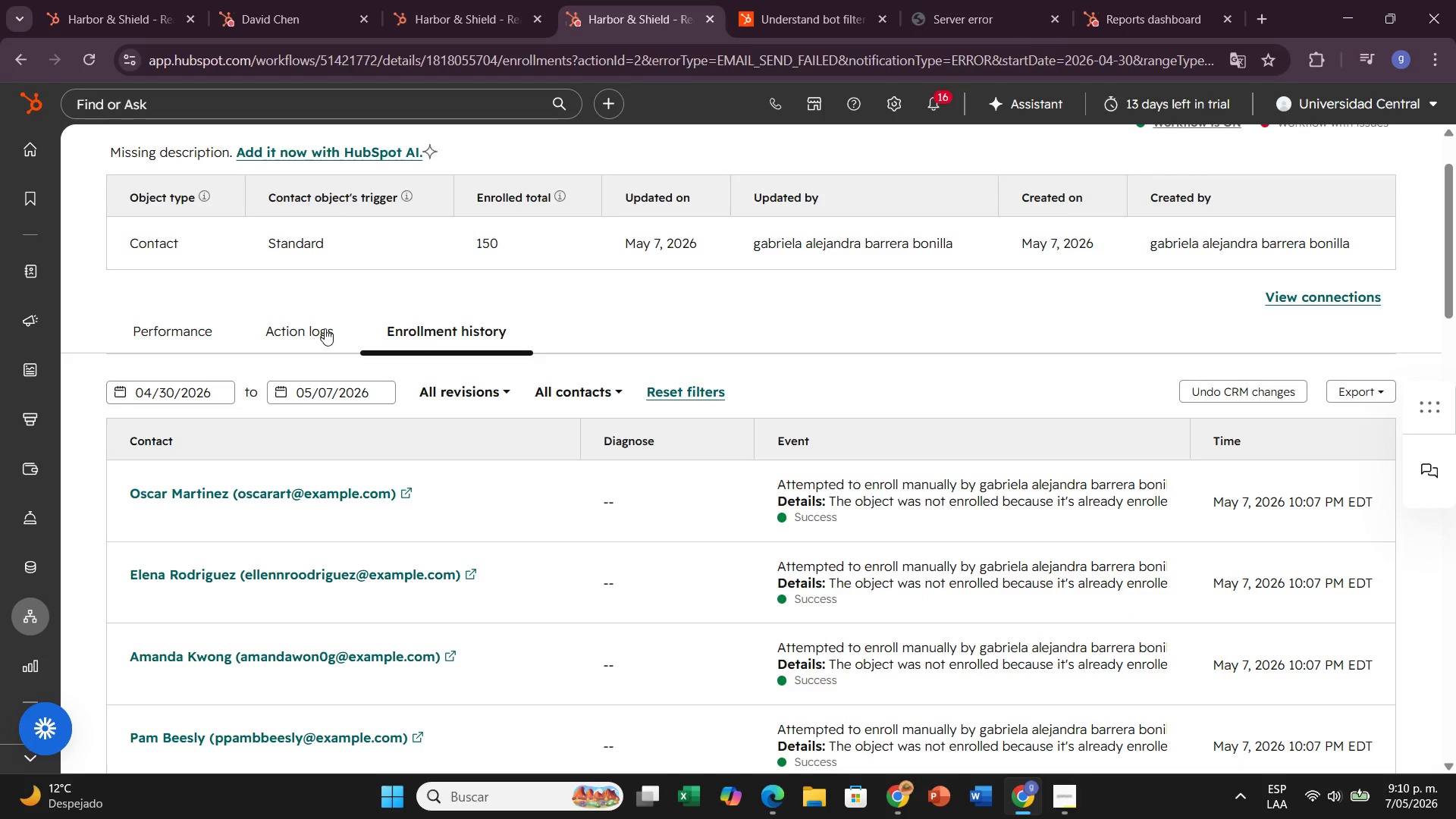 
left_click([325, 328])
 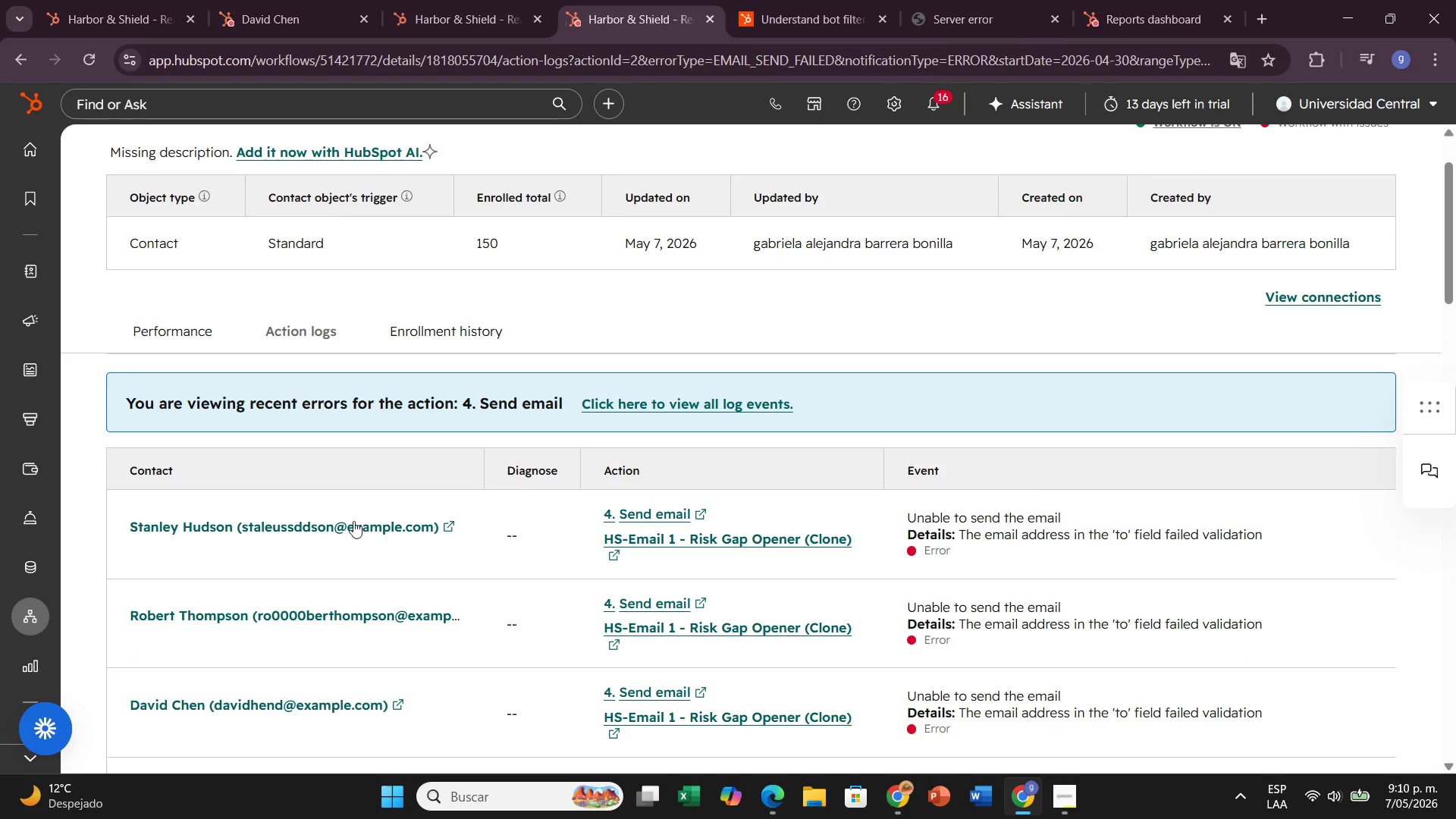 
scroll: coordinate [477, 523], scroll_direction: down, amount: 8.0
 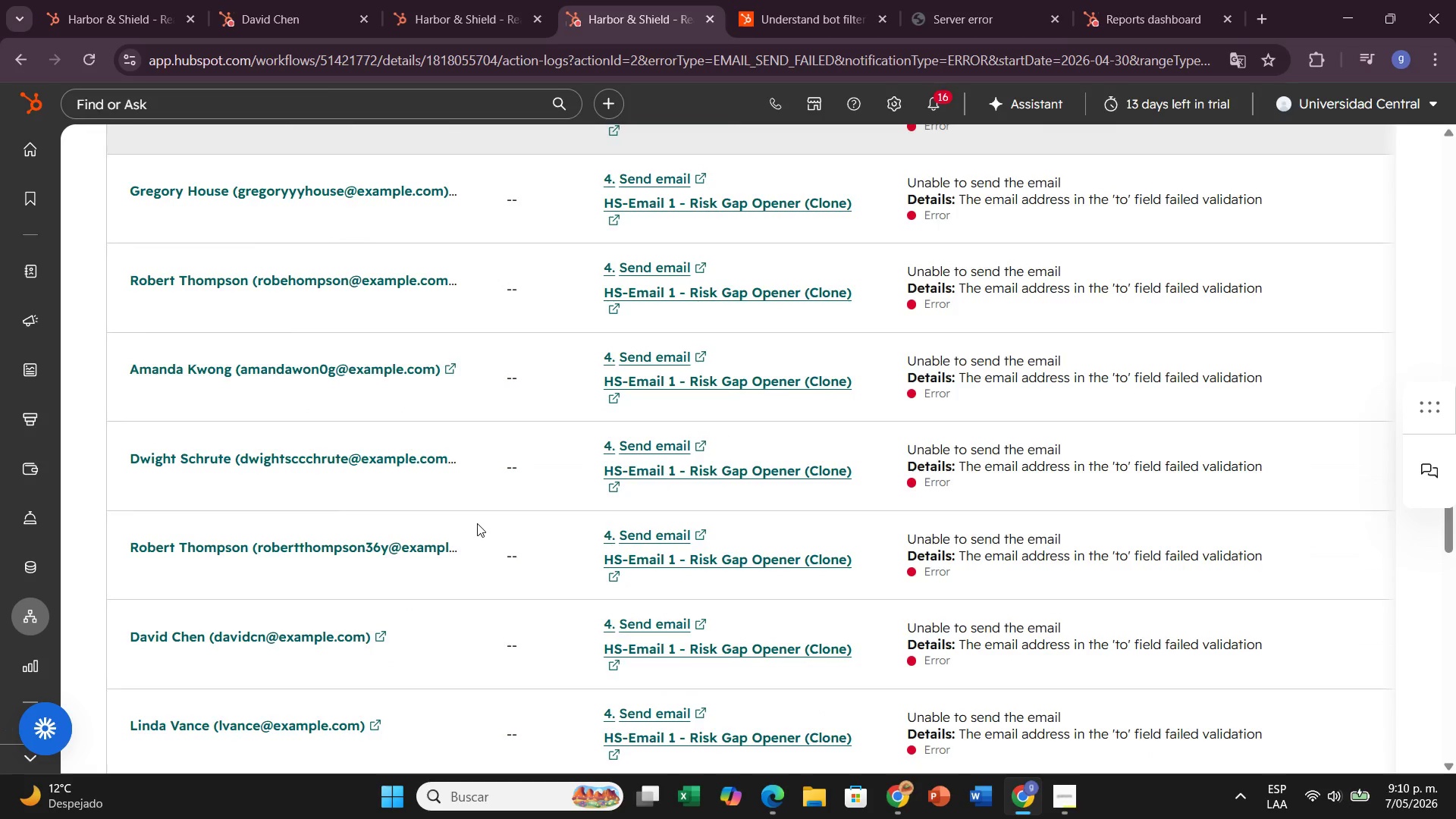 
scroll: coordinate [477, 523], scroll_direction: up, amount: 15.0
 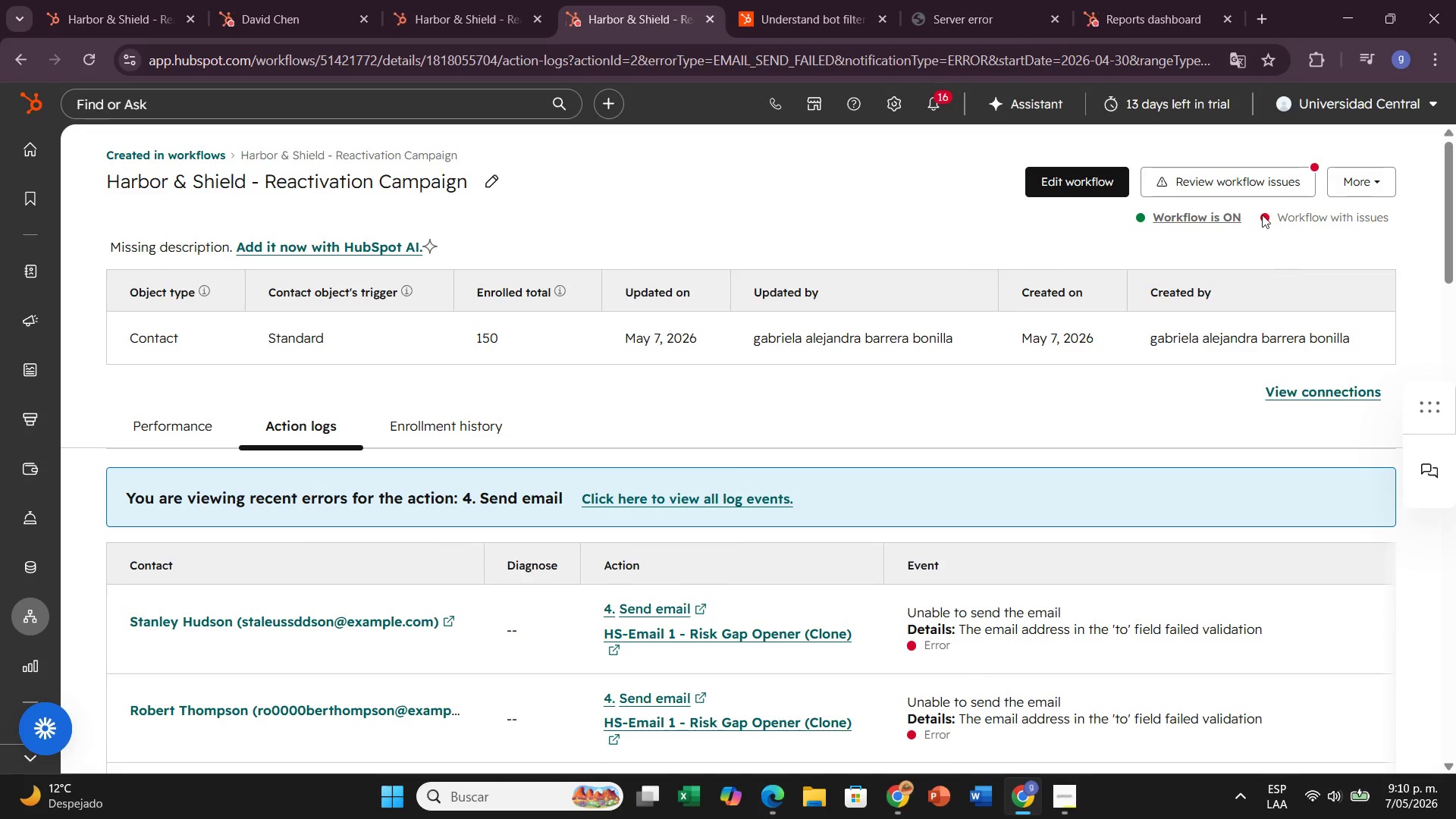 
left_click([1262, 171])
 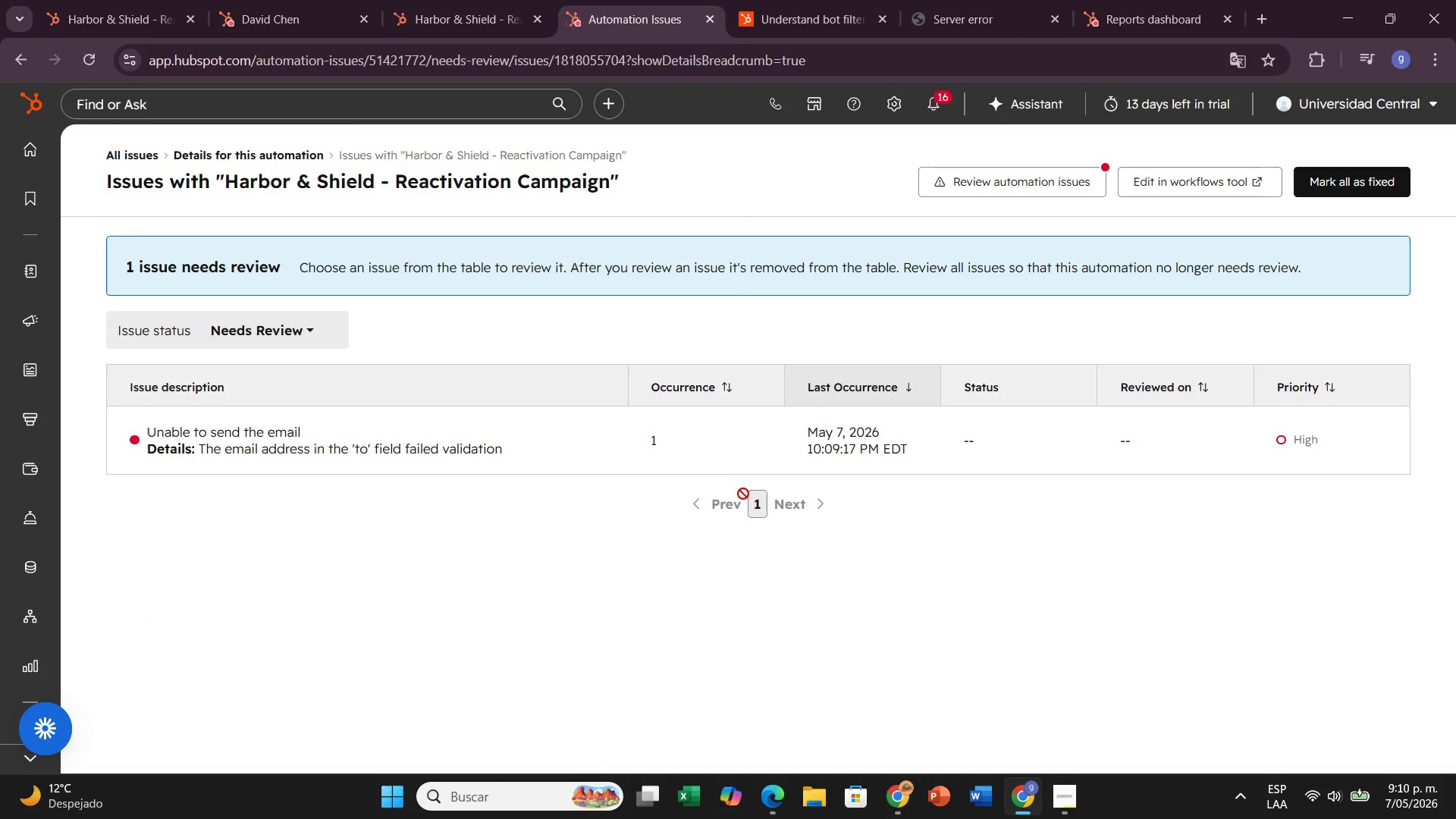 
wait(7.5)
 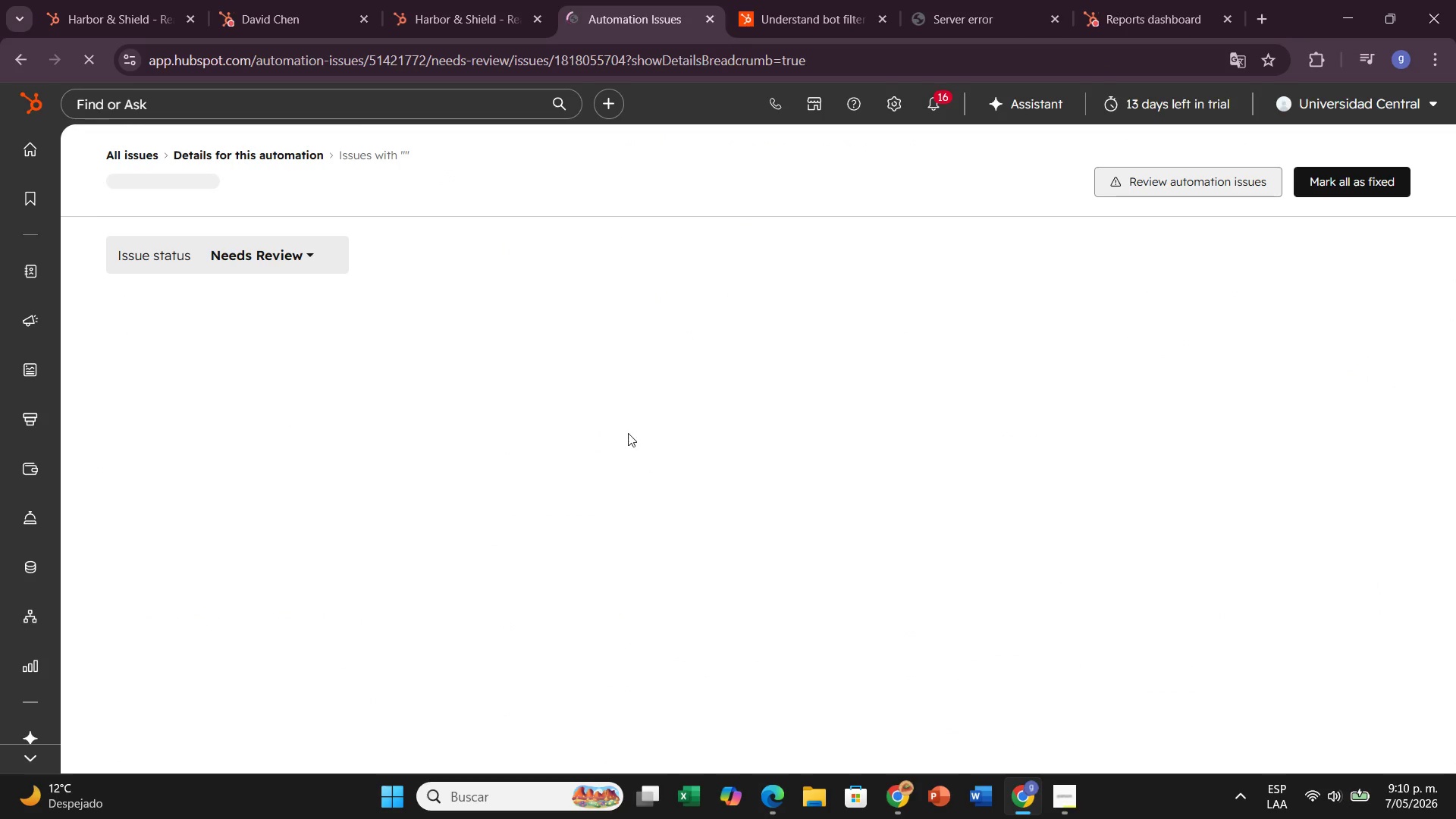 
left_click([513, 437])
 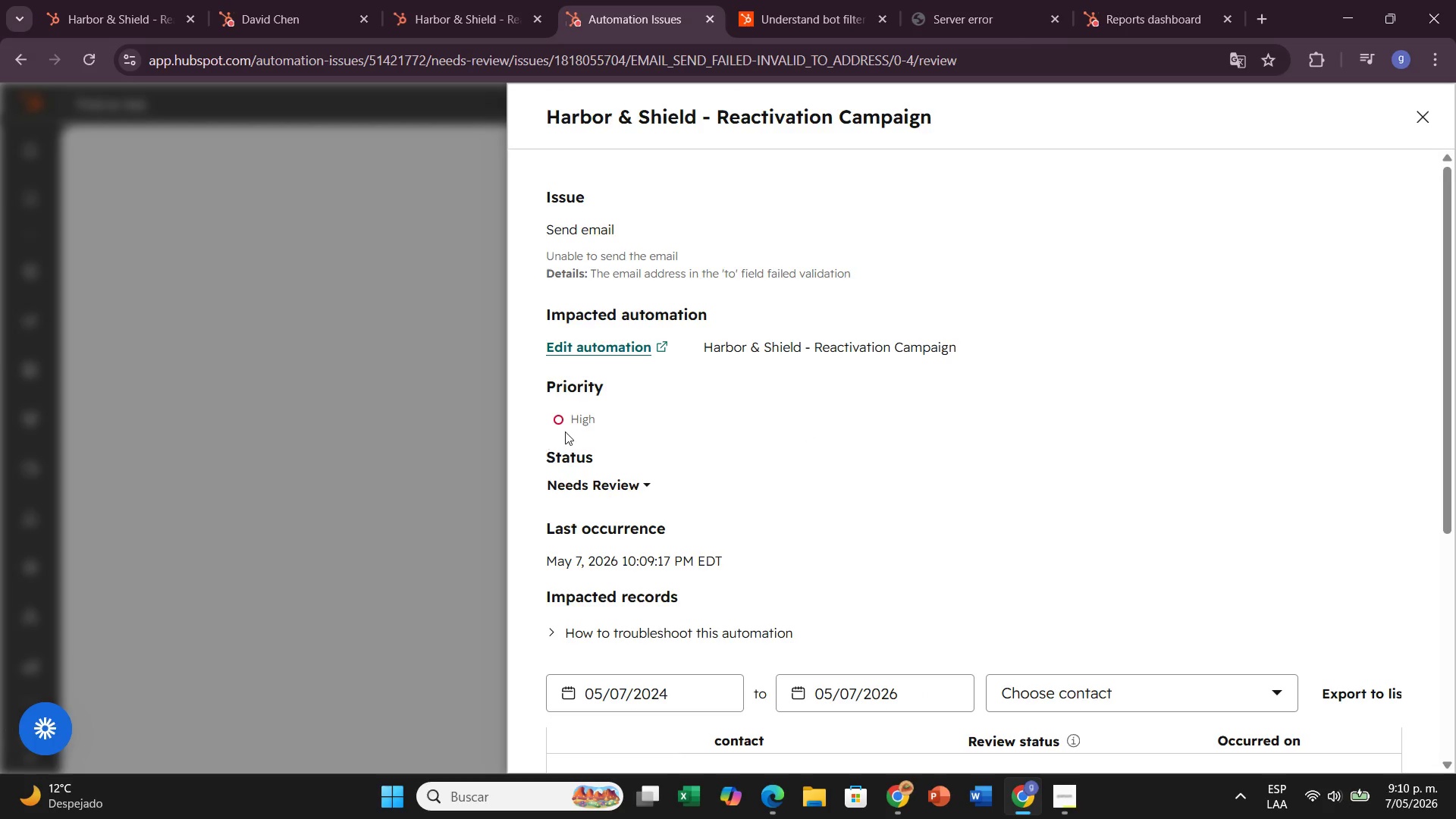 
scroll: coordinate [792, 557], scroll_direction: down, amount: 4.0
 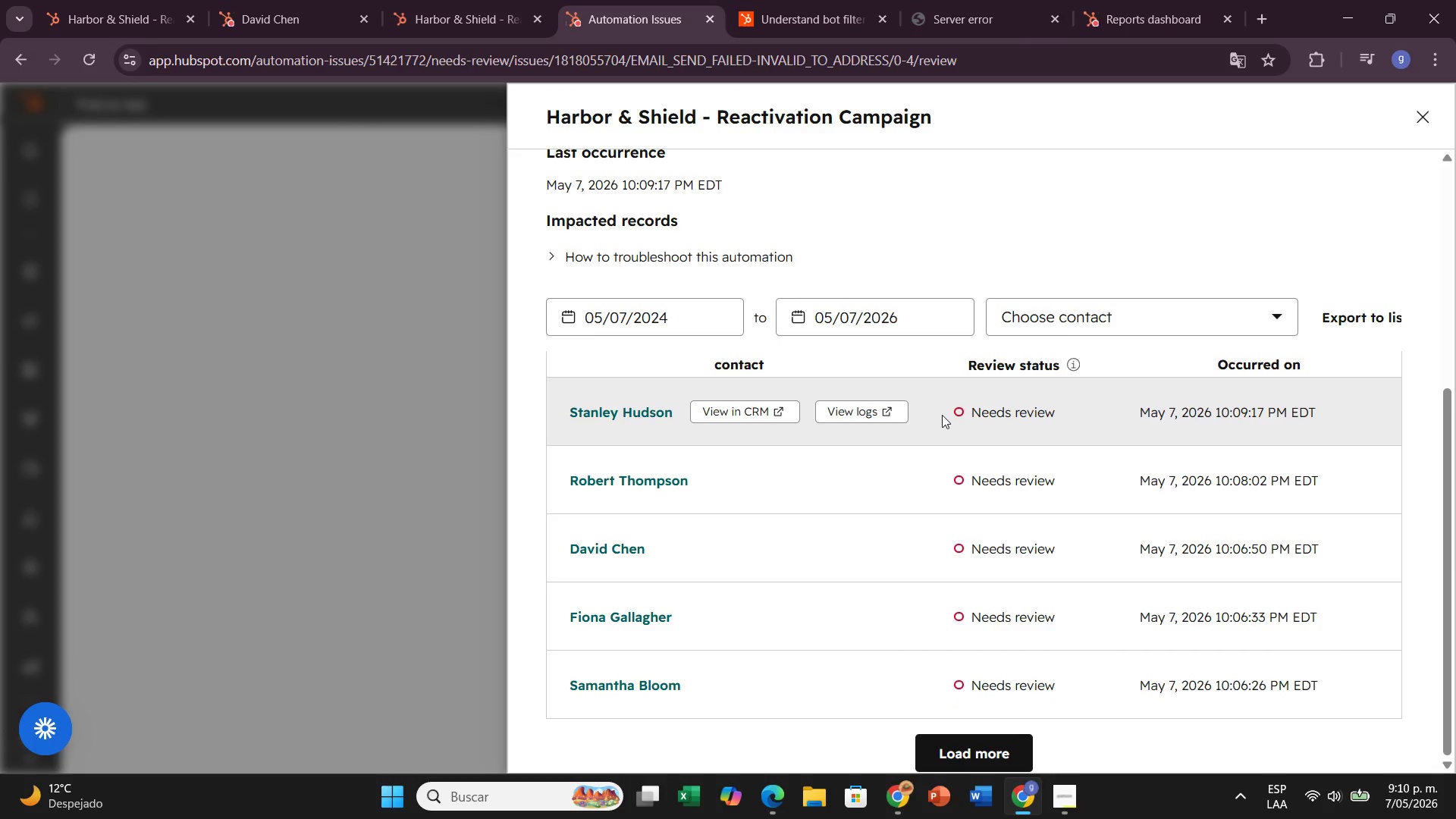 
left_click([779, 417])
 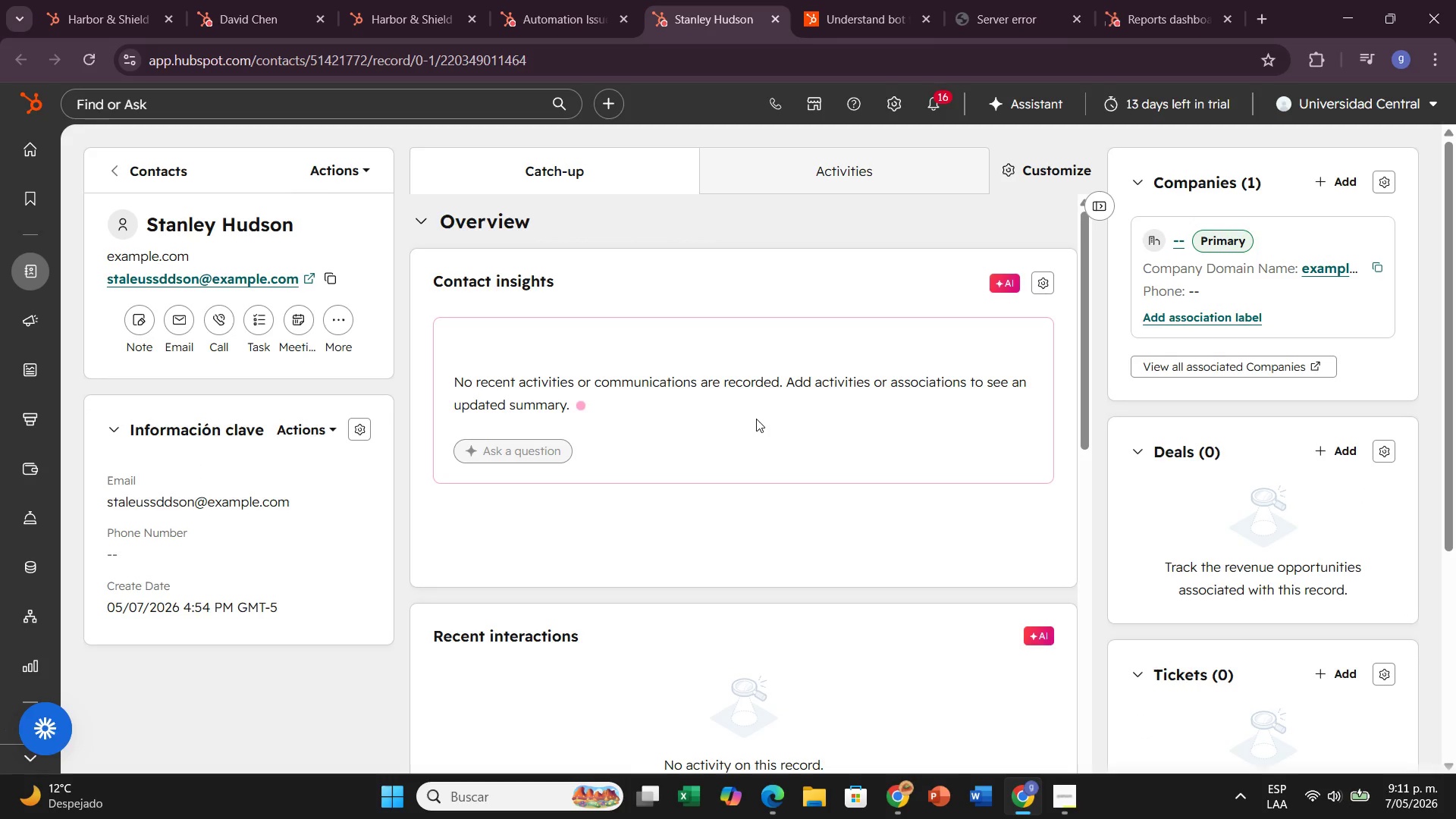 
wait(14.33)
 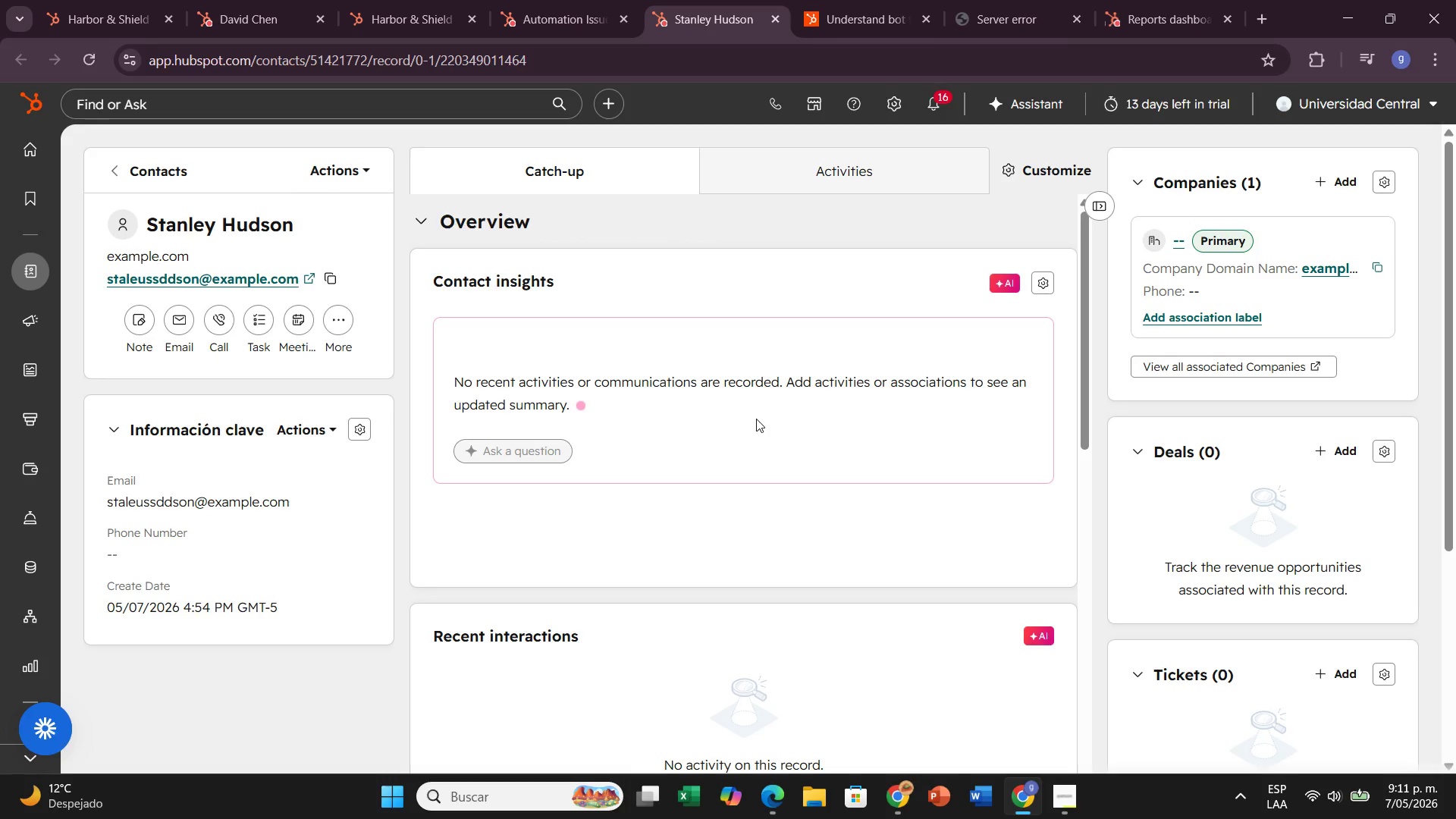 
left_click([519, 0])
 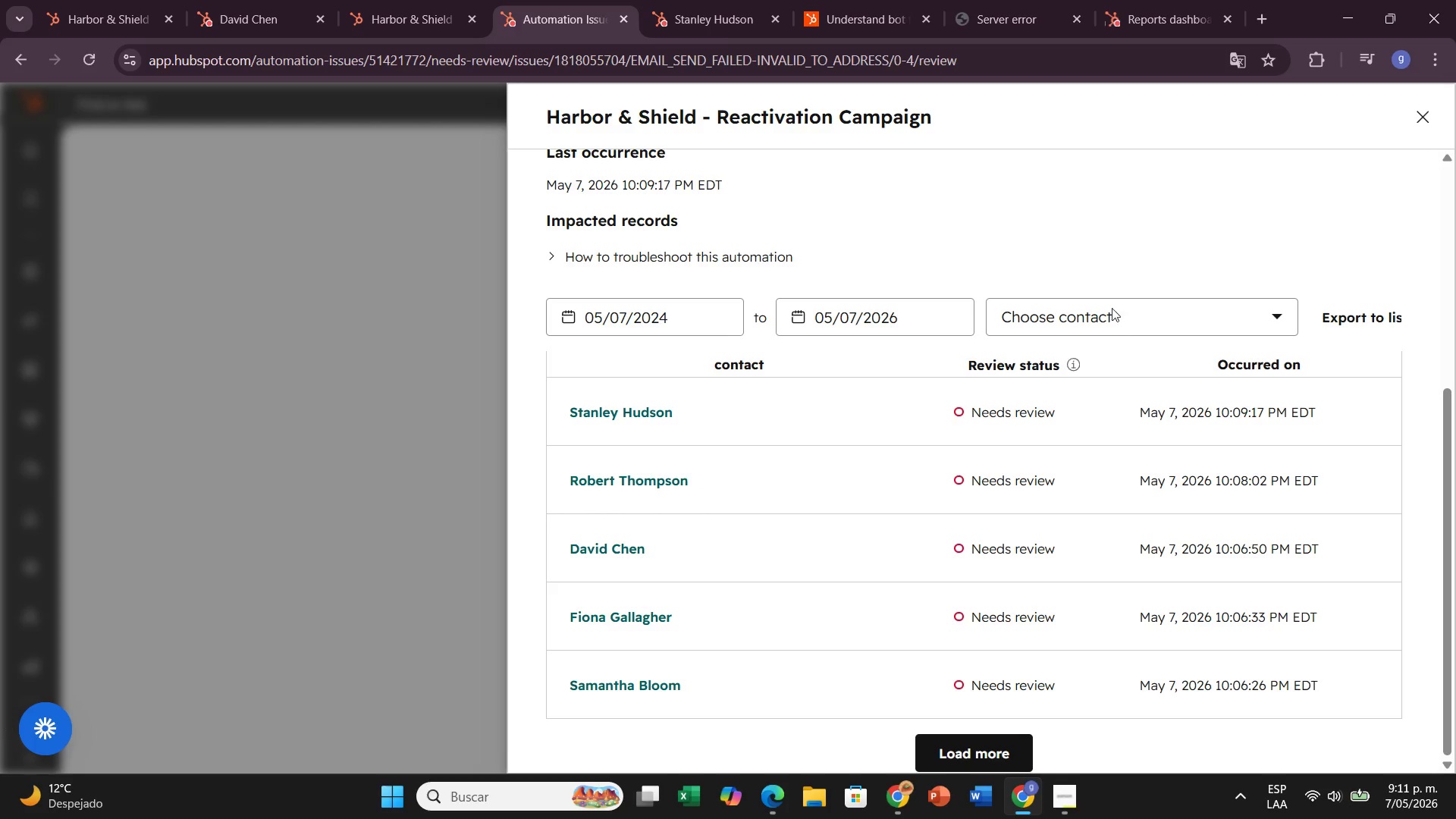 
left_click([1128, 313])
 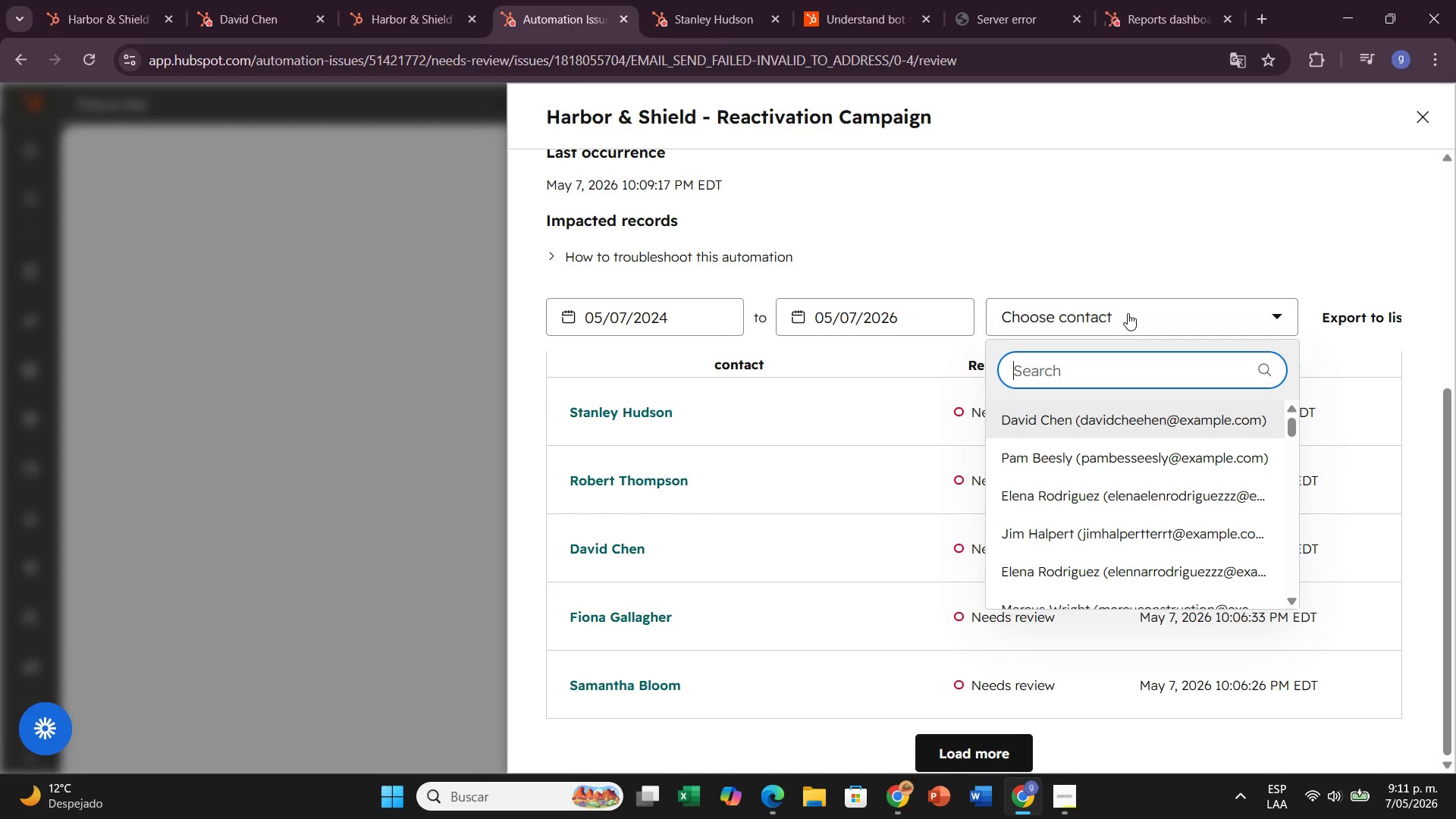 
left_click([1128, 313])
 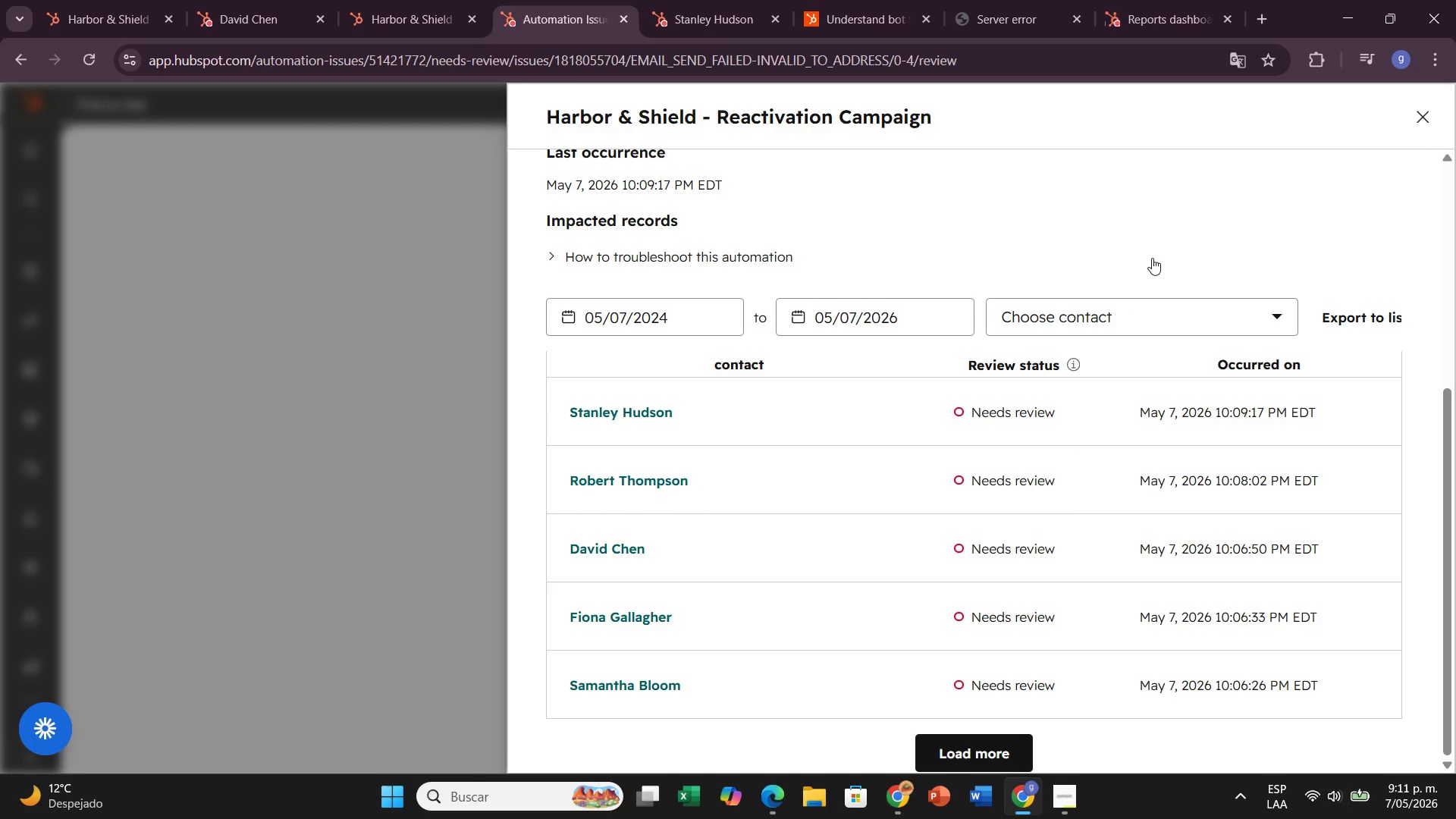 
scroll: coordinate [1150, 259], scroll_direction: up, amount: 1.0
 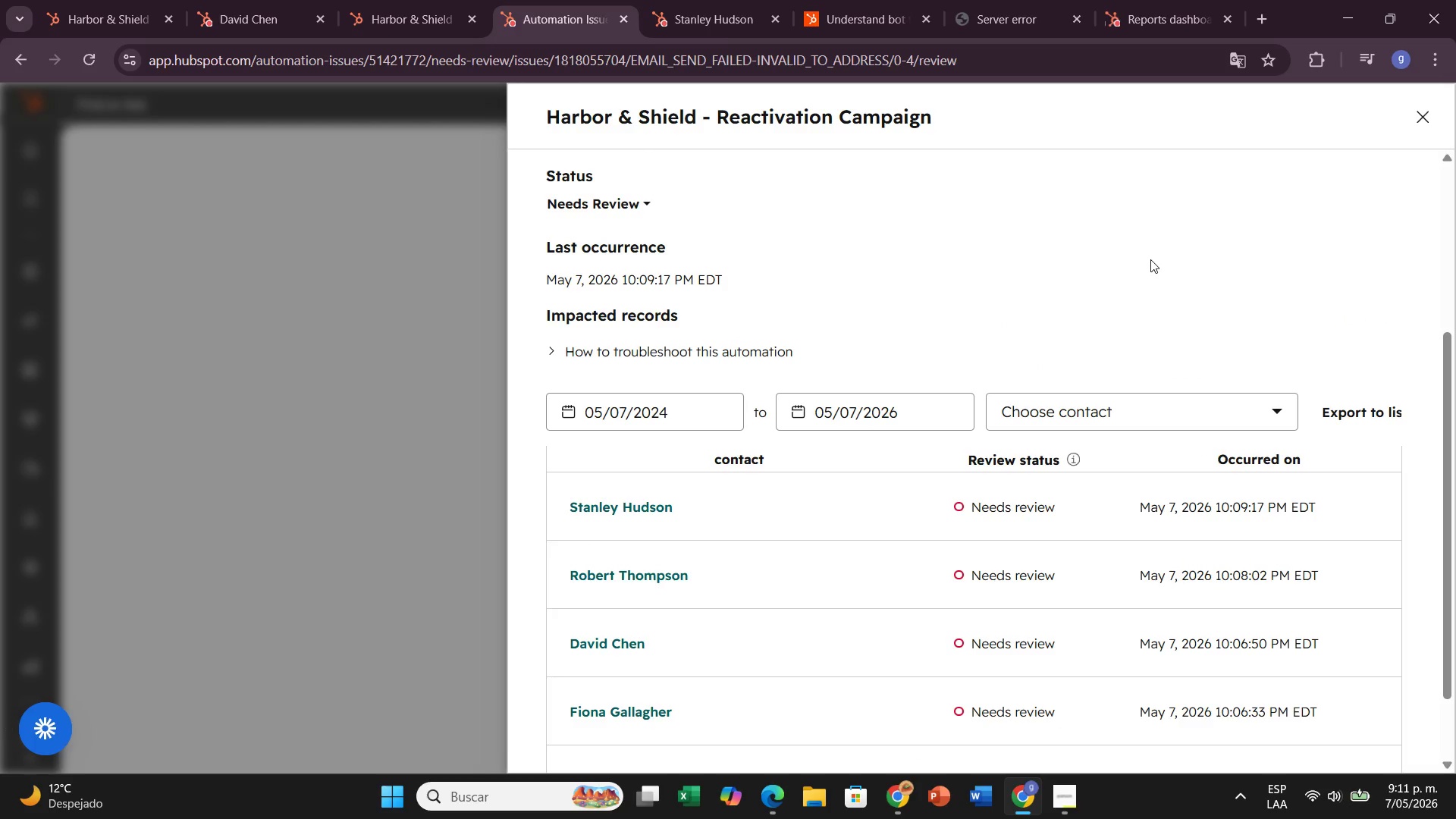 
wait(7.75)
 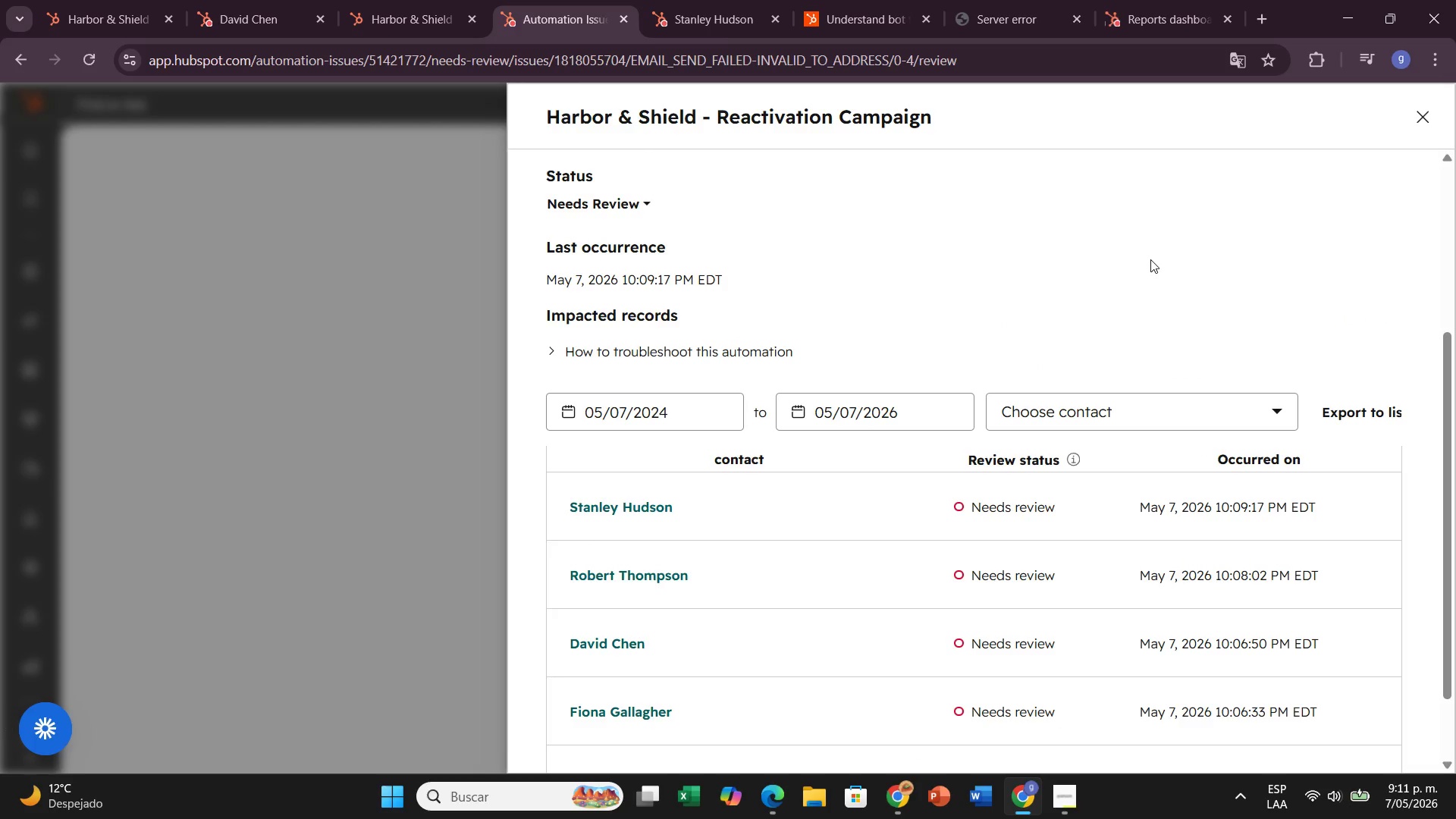 
scroll: coordinate [1006, 763], scroll_direction: down, amount: 3.0
 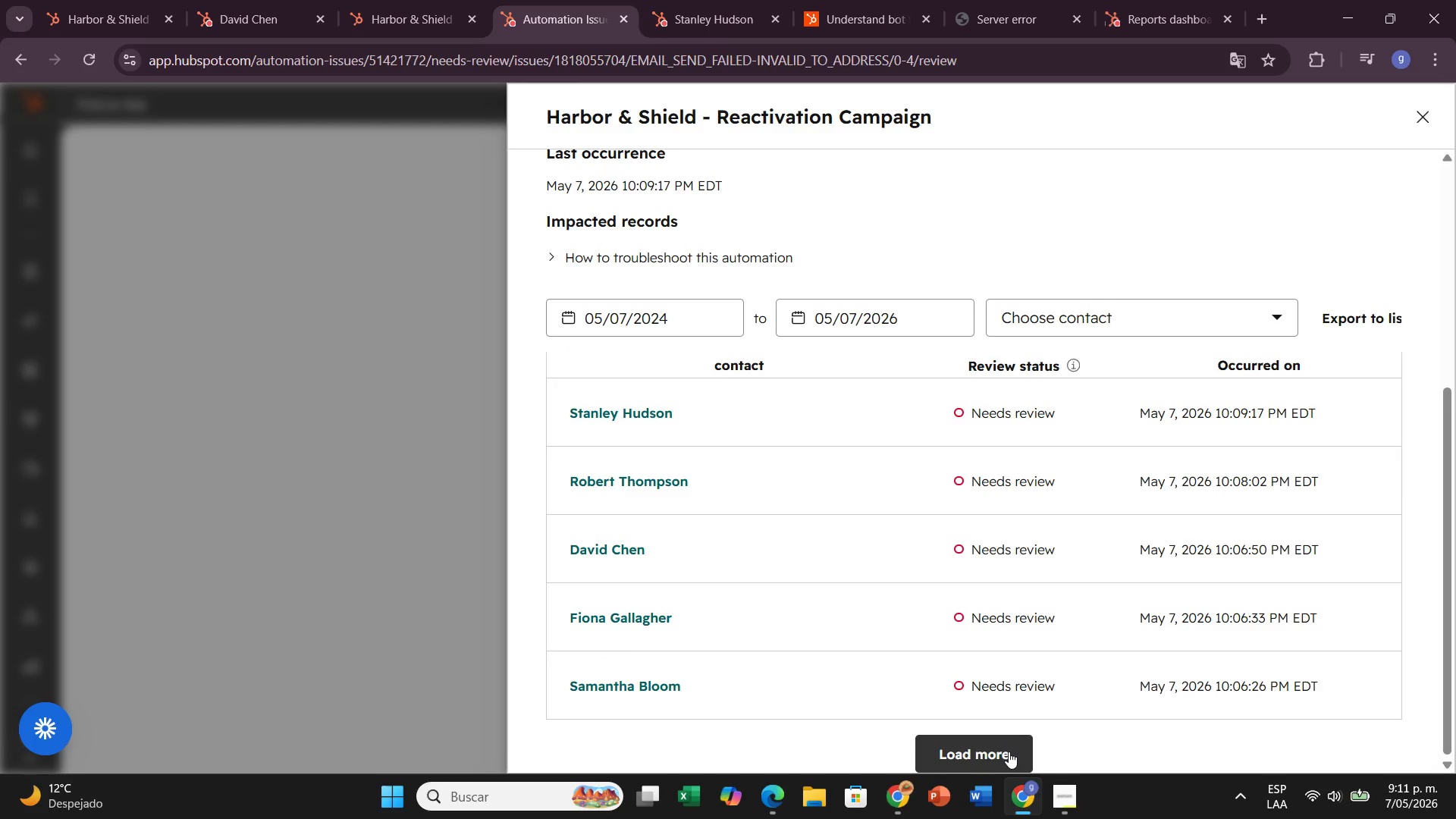 
wait(13.34)
 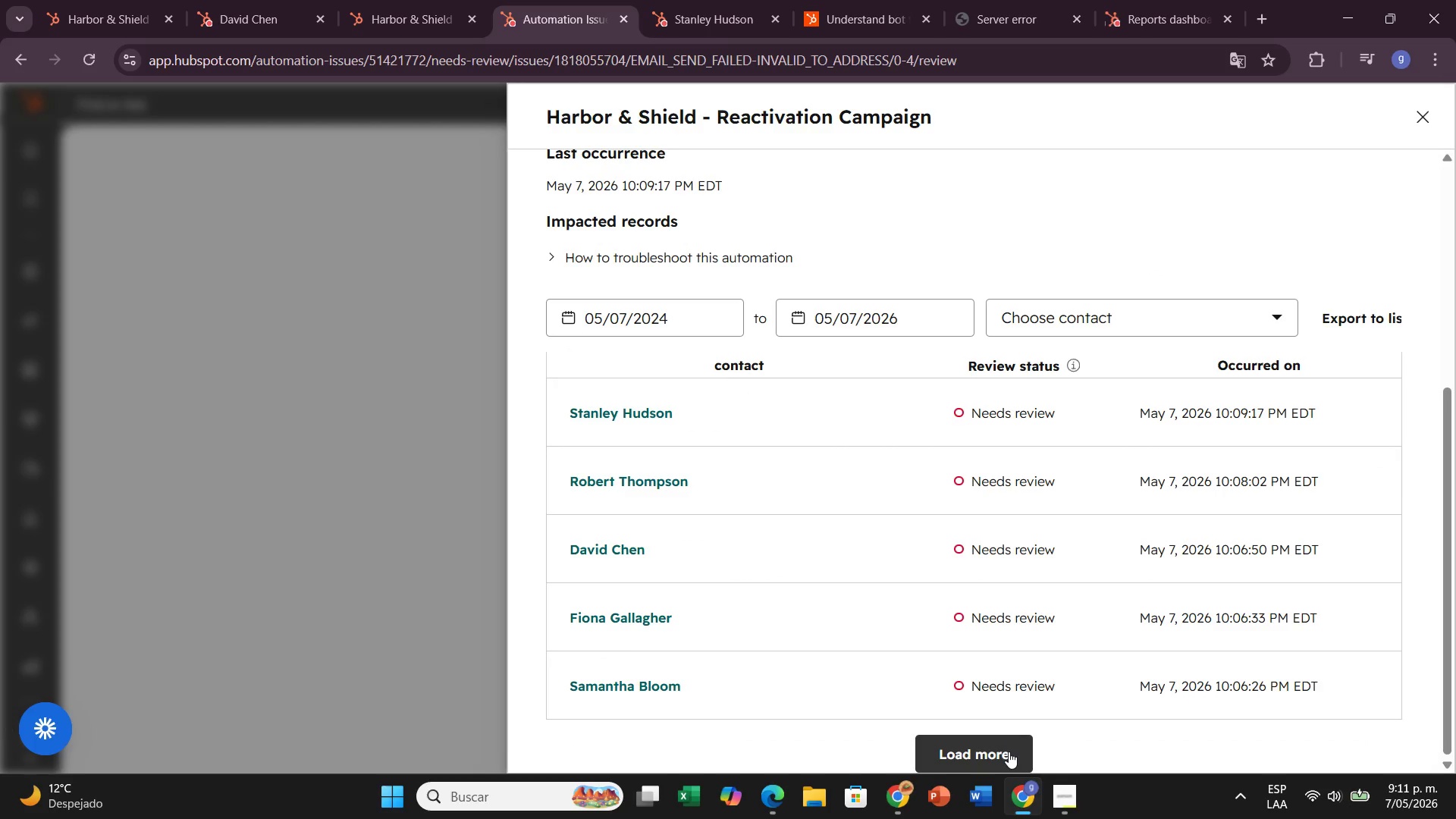 
mouse_move([812, 801])
 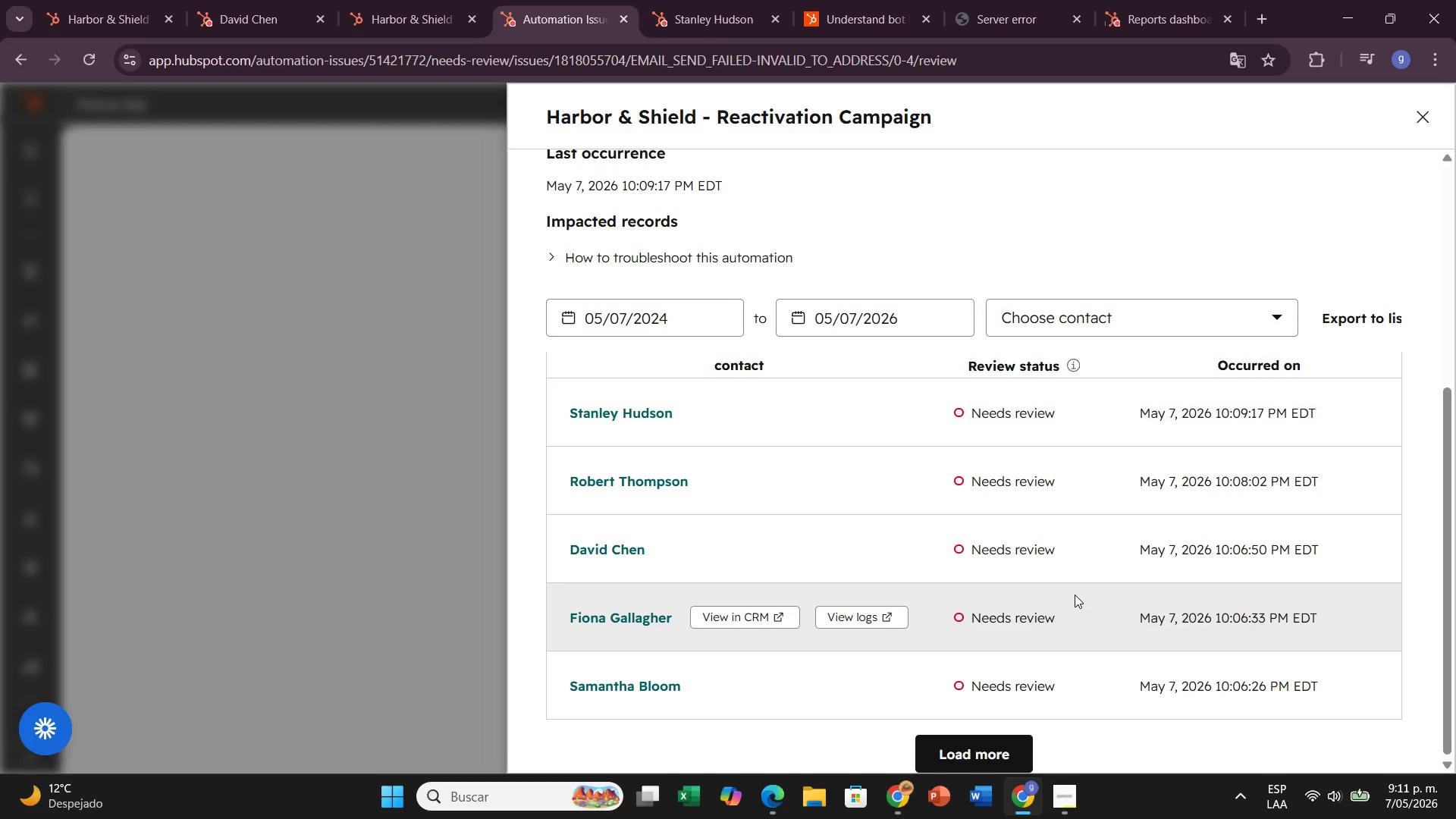 
scroll: coordinate [627, 529], scroll_direction: down, amount: 5.0
 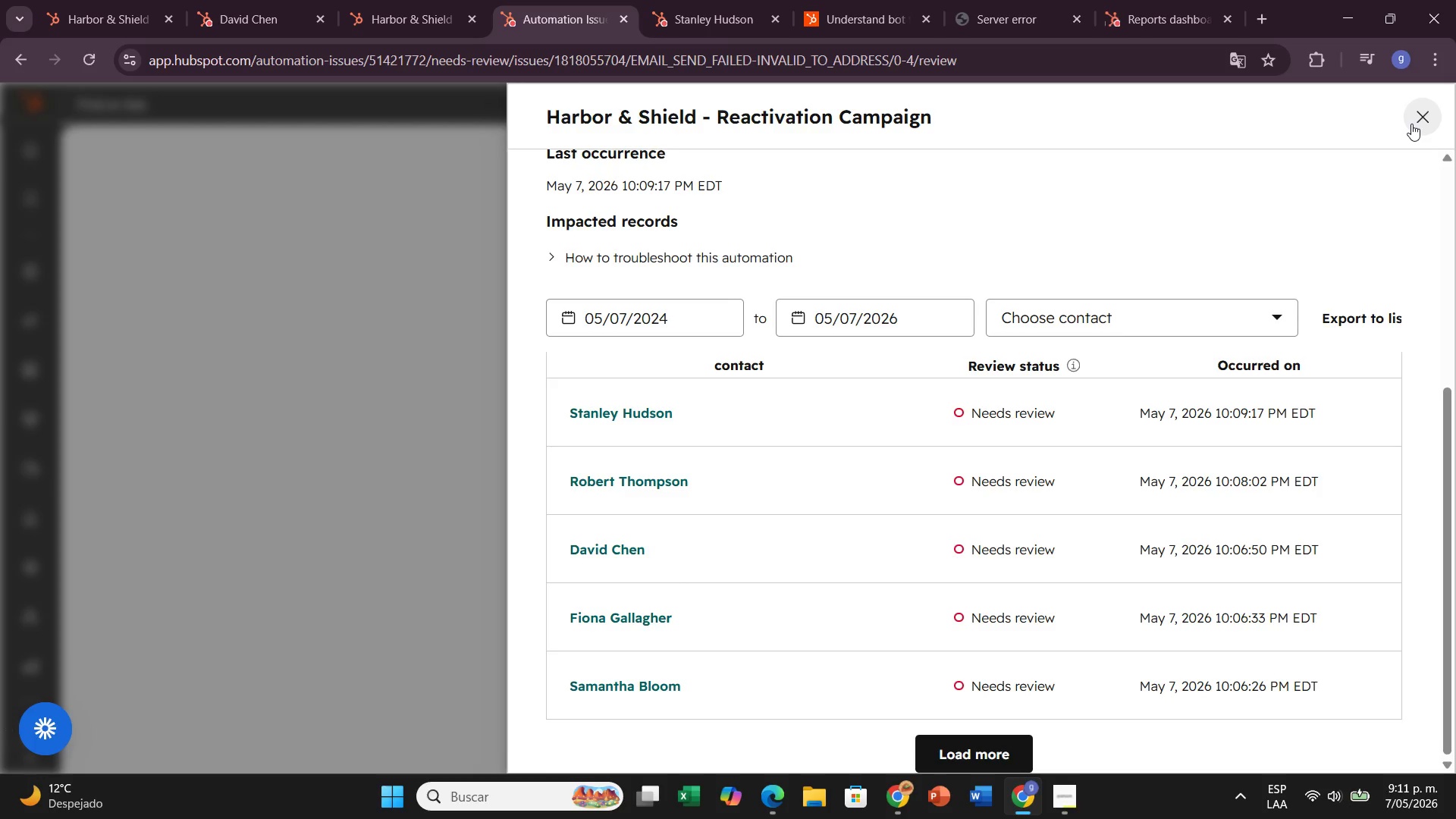 
wait(9.01)
 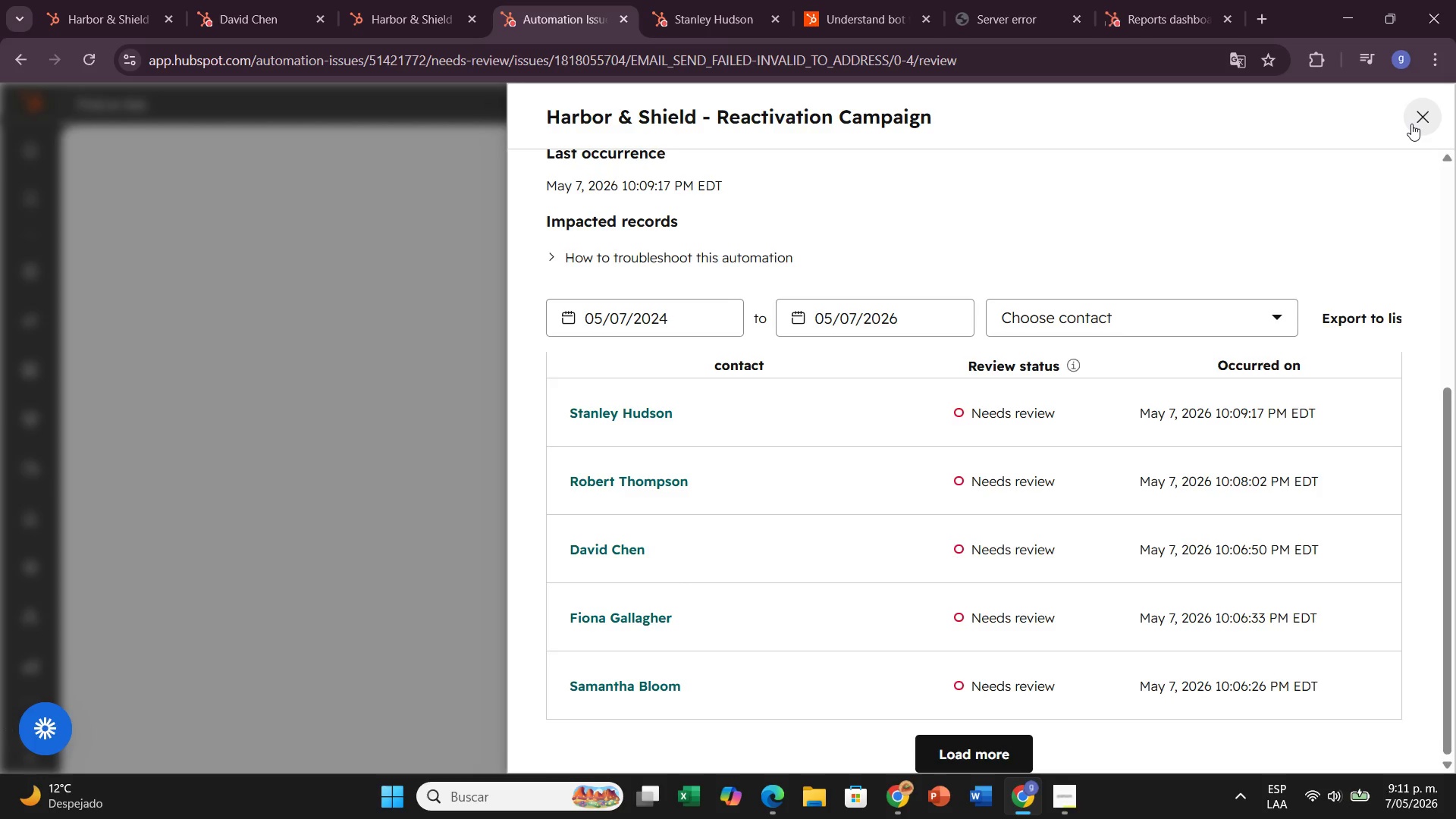 
left_click([1411, 124])
 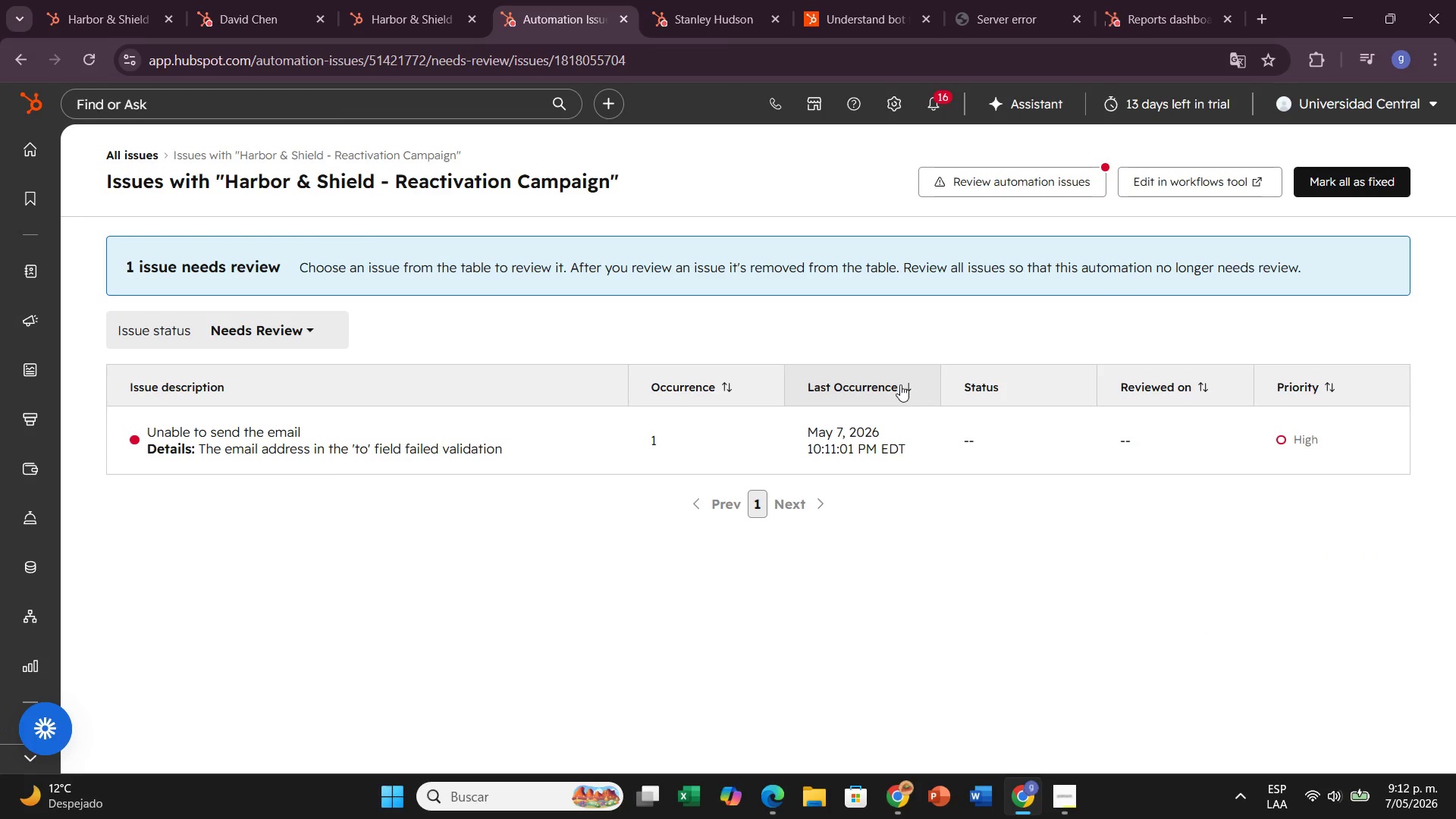 
scroll: coordinate [777, 453], scroll_direction: down, amount: 2.0
 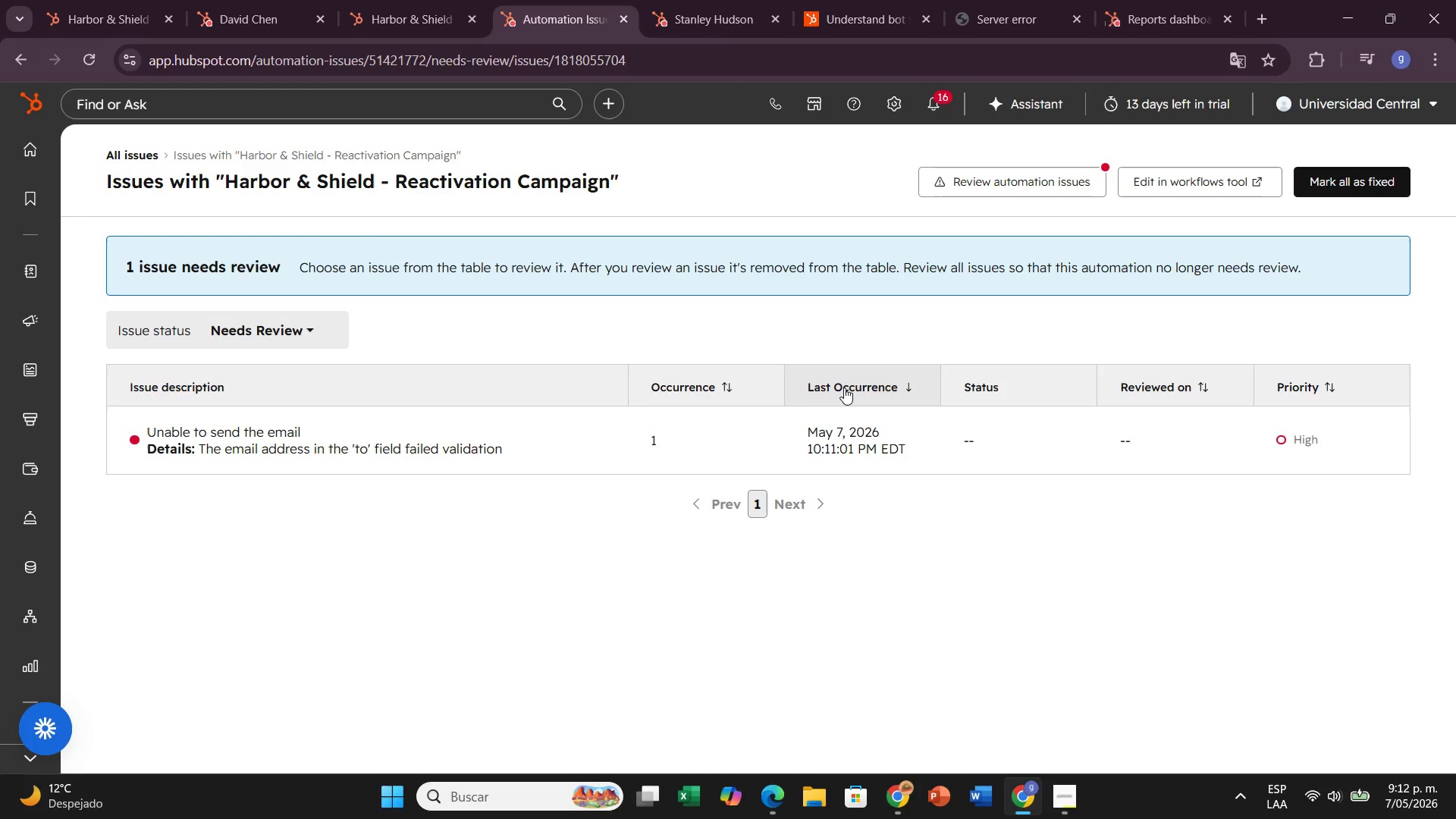 
wait(14.74)
 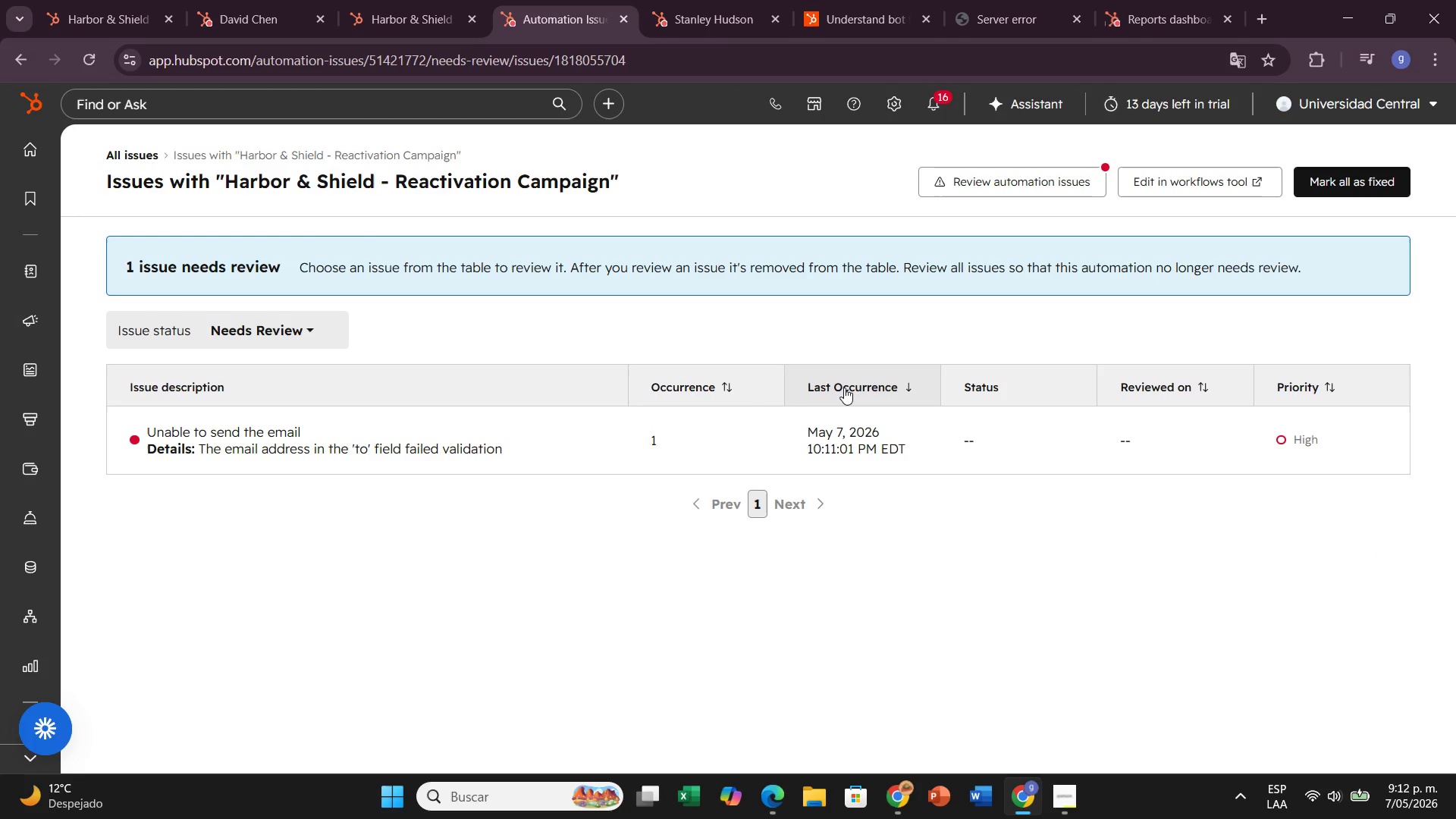 
left_click([116, 649])
 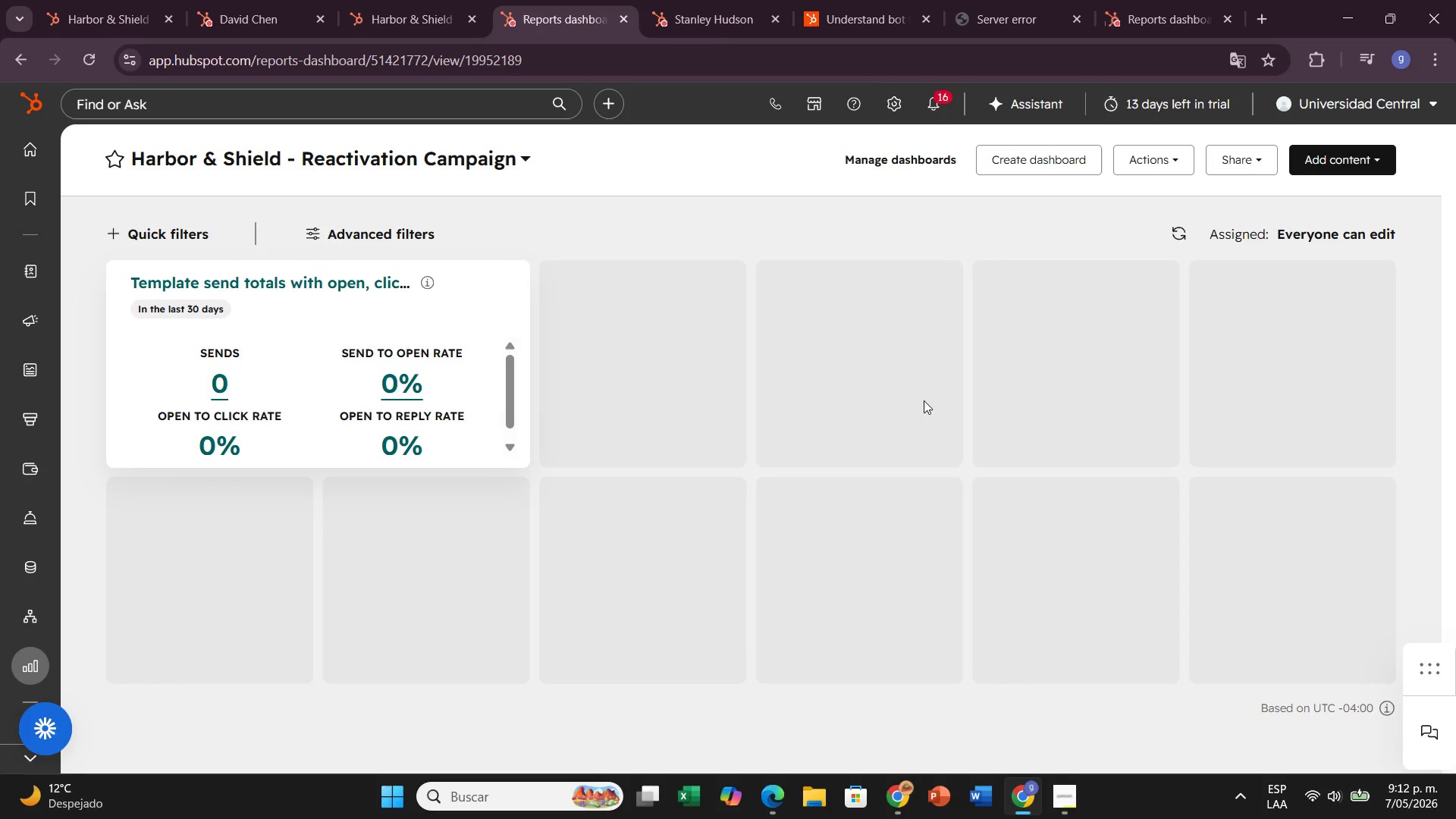 
wait(7.0)
 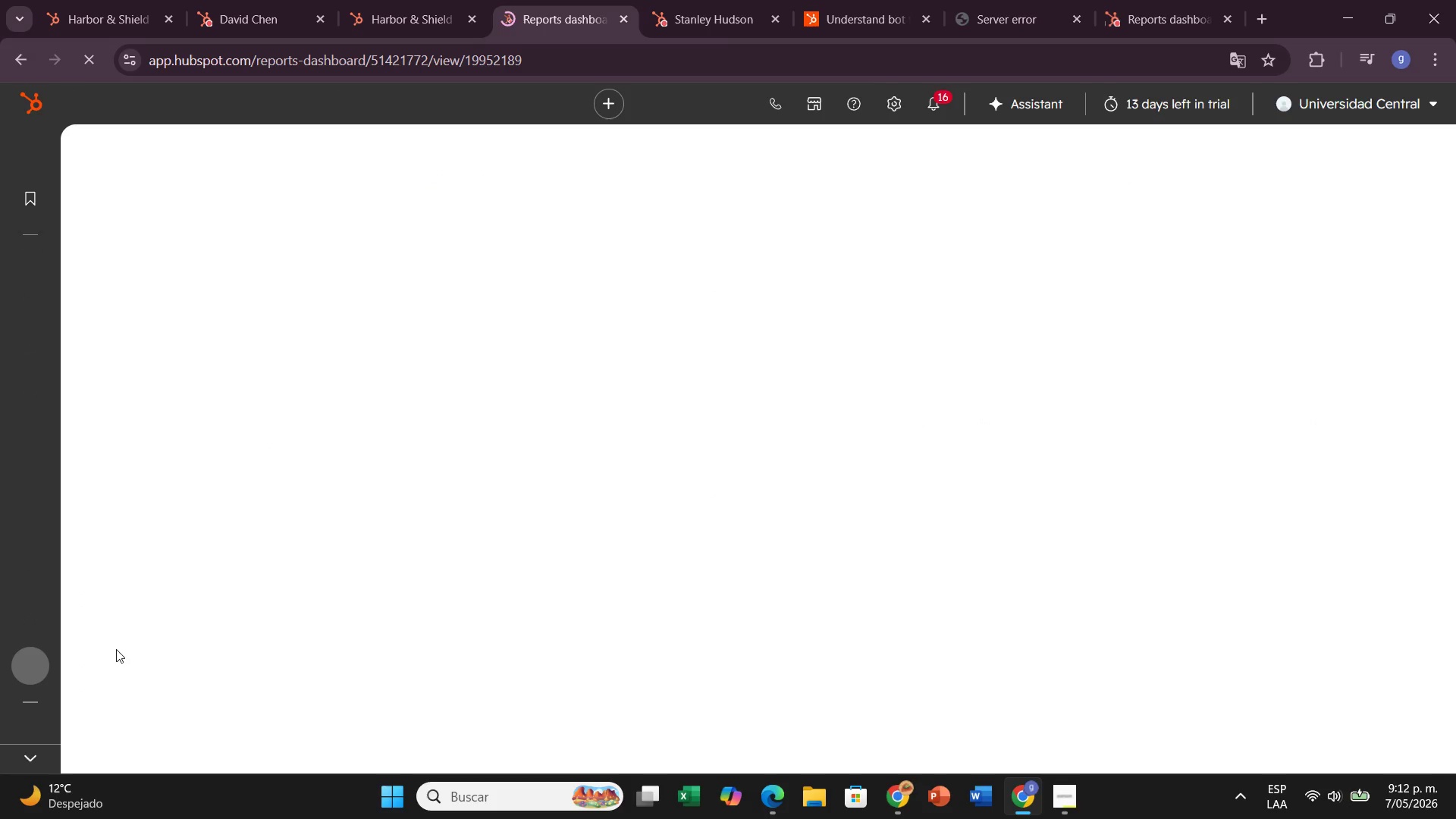 
left_click([1331, 161])
 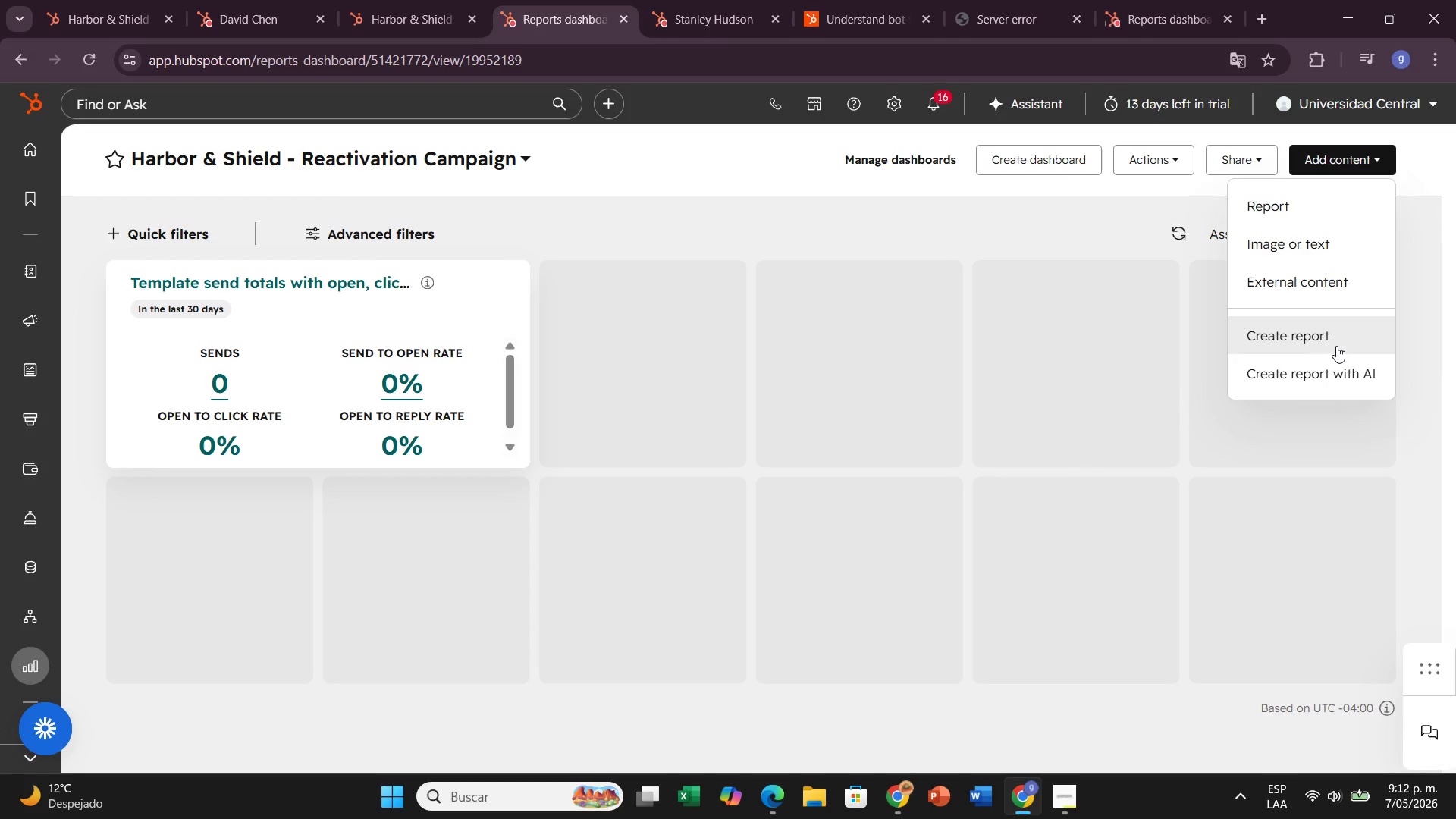 
left_click([1336, 346])
 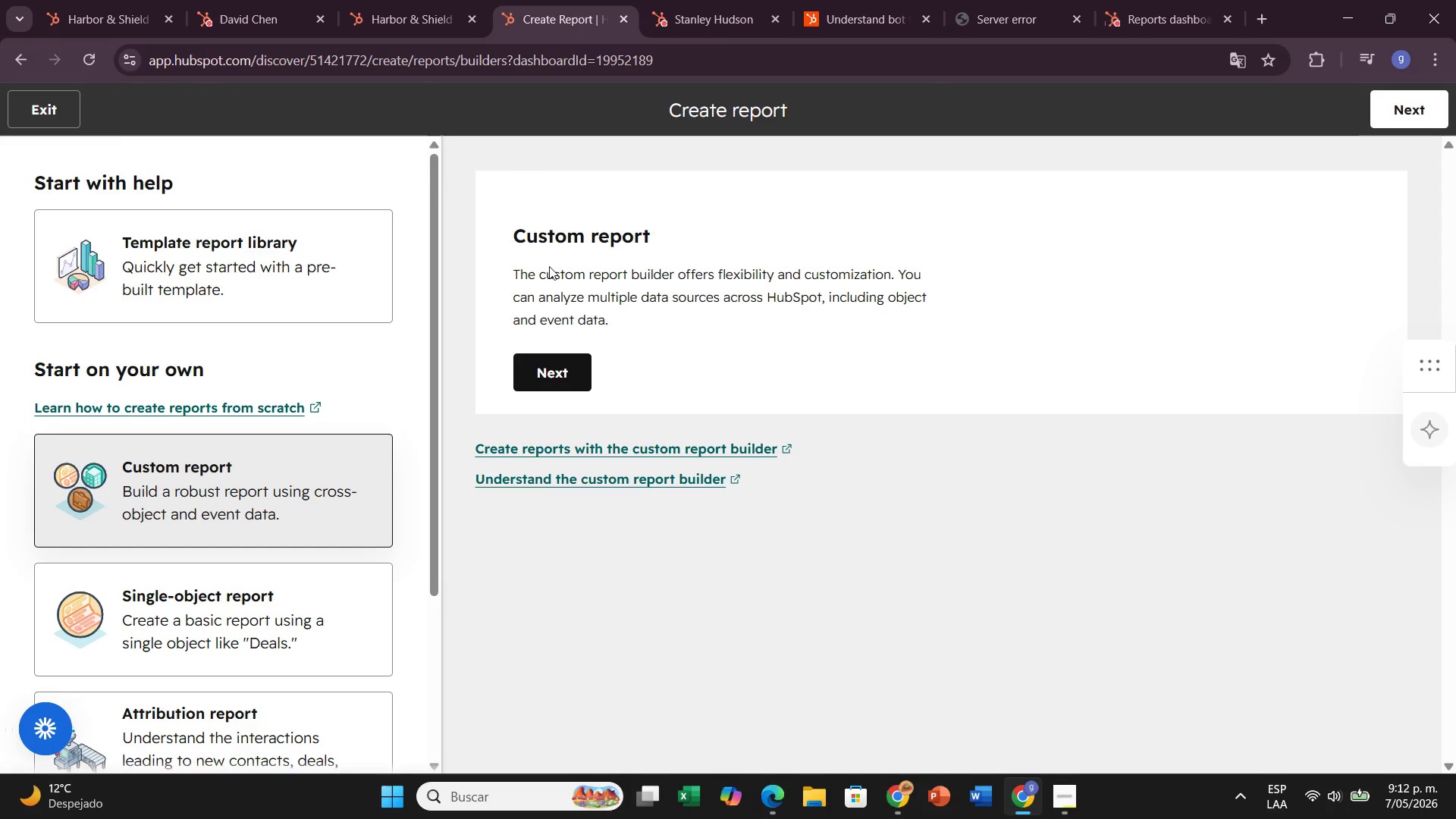 
wait(6.16)
 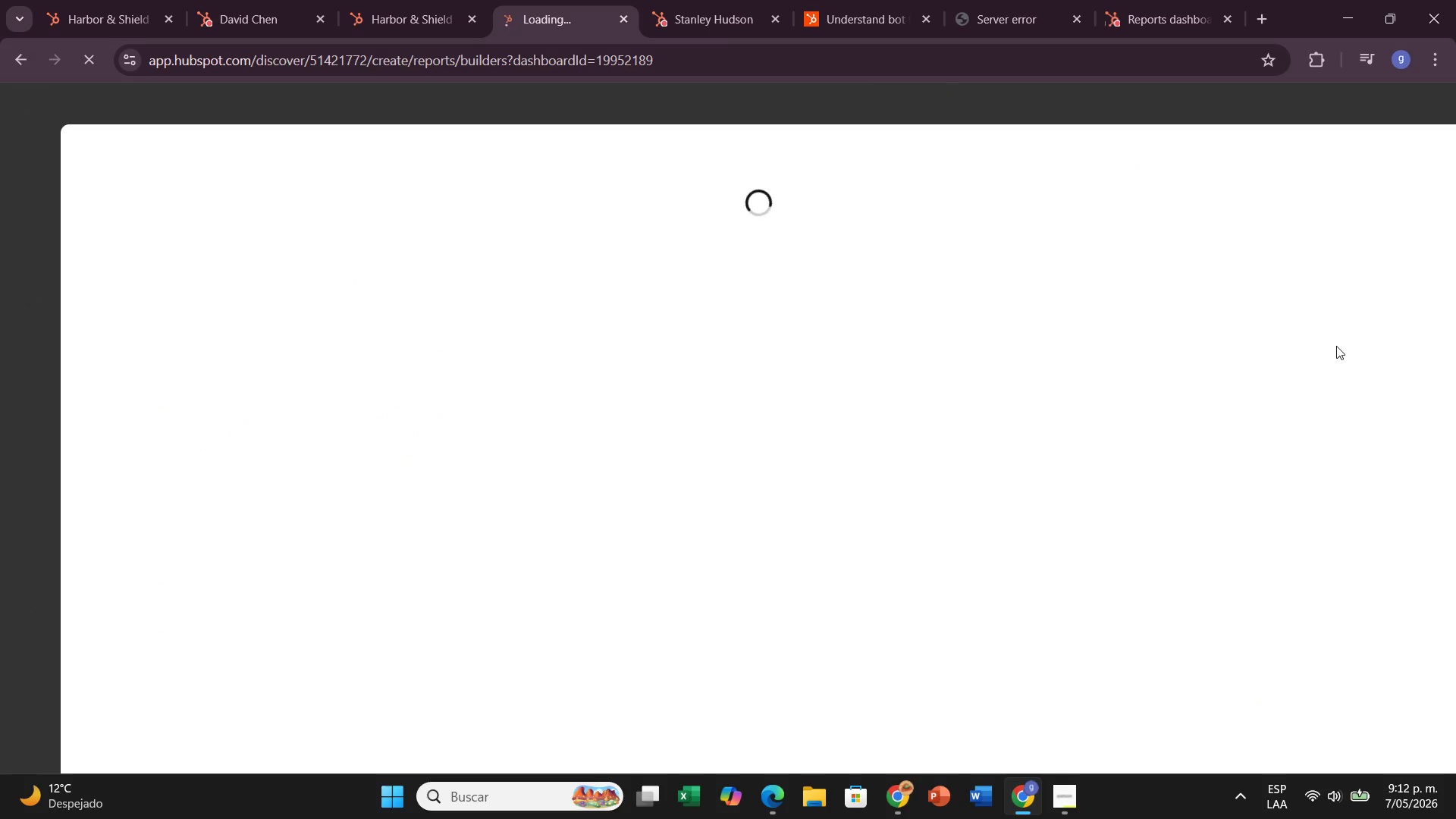 
left_click([45, 112])
 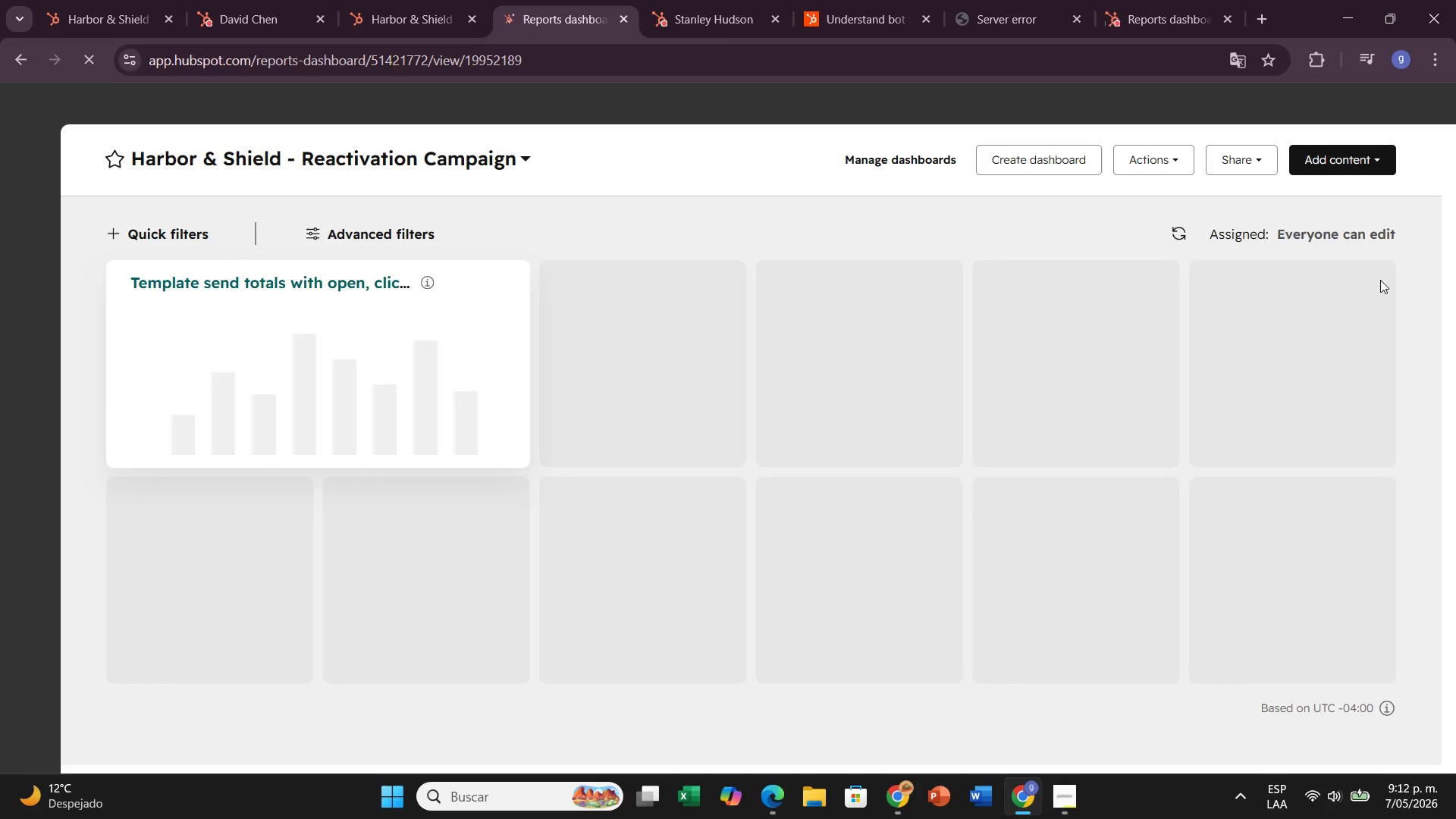 
left_click([1338, 161])
 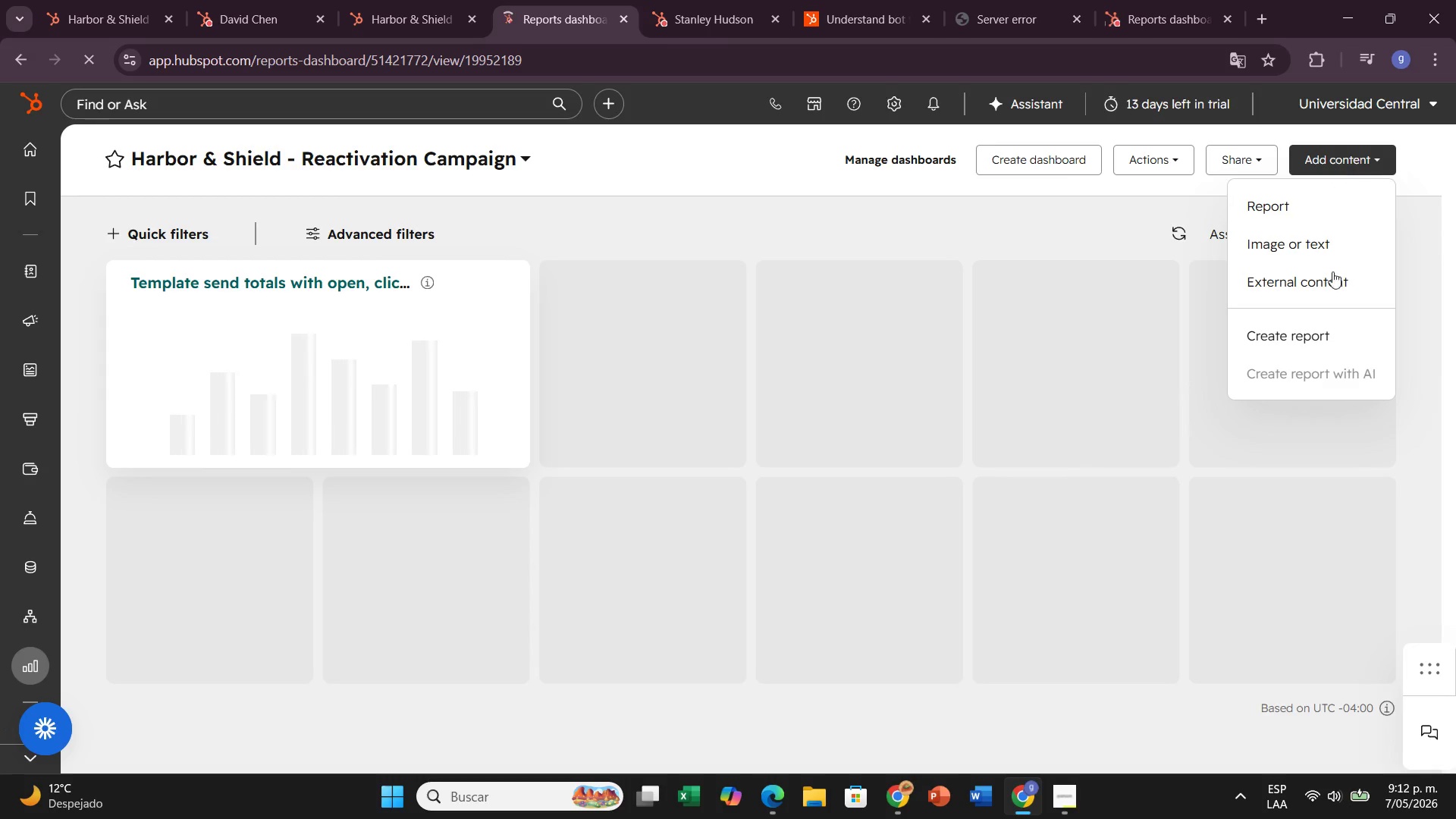 
mouse_move([1348, 348])
 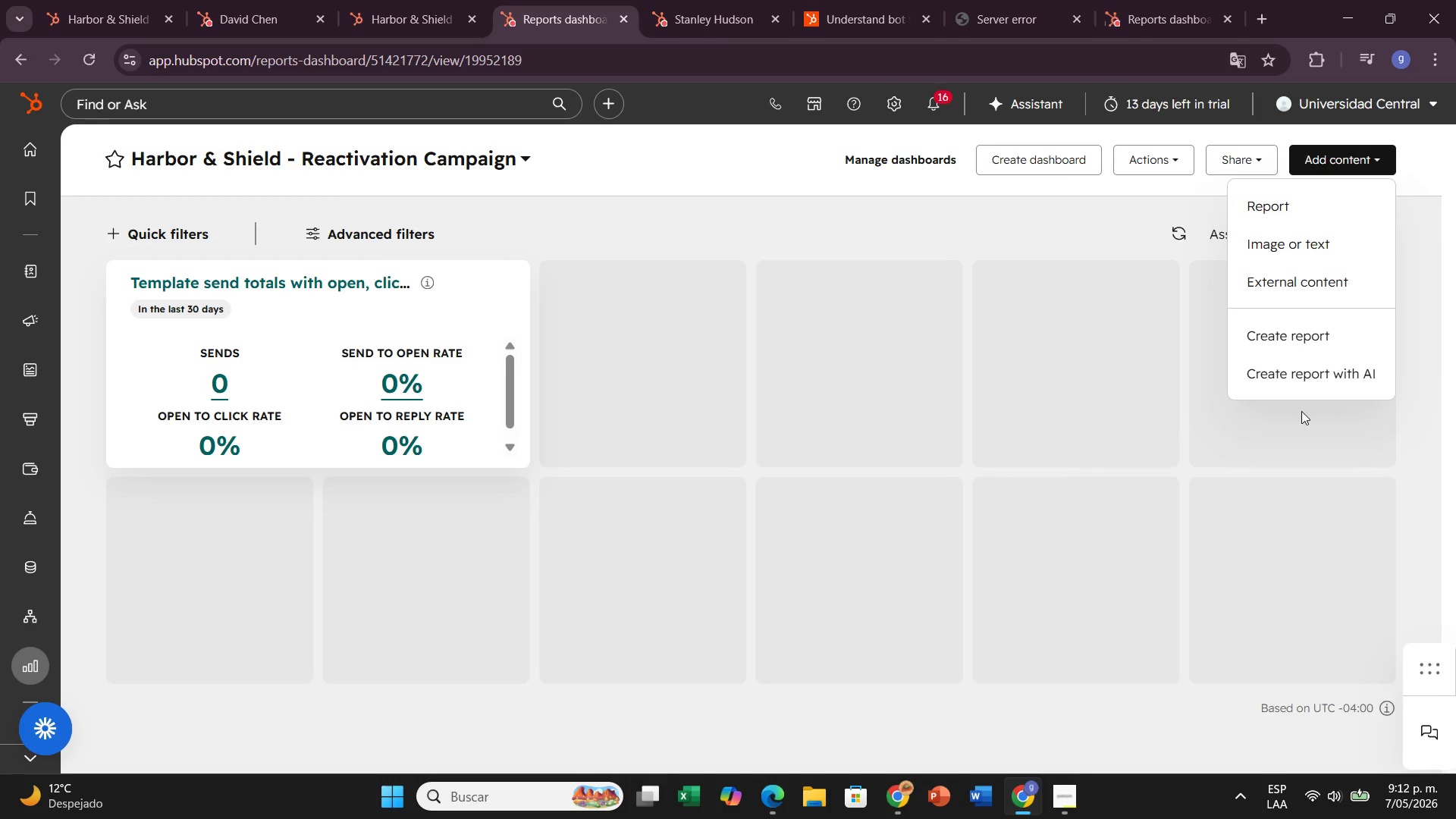 
left_click([1309, 372])
 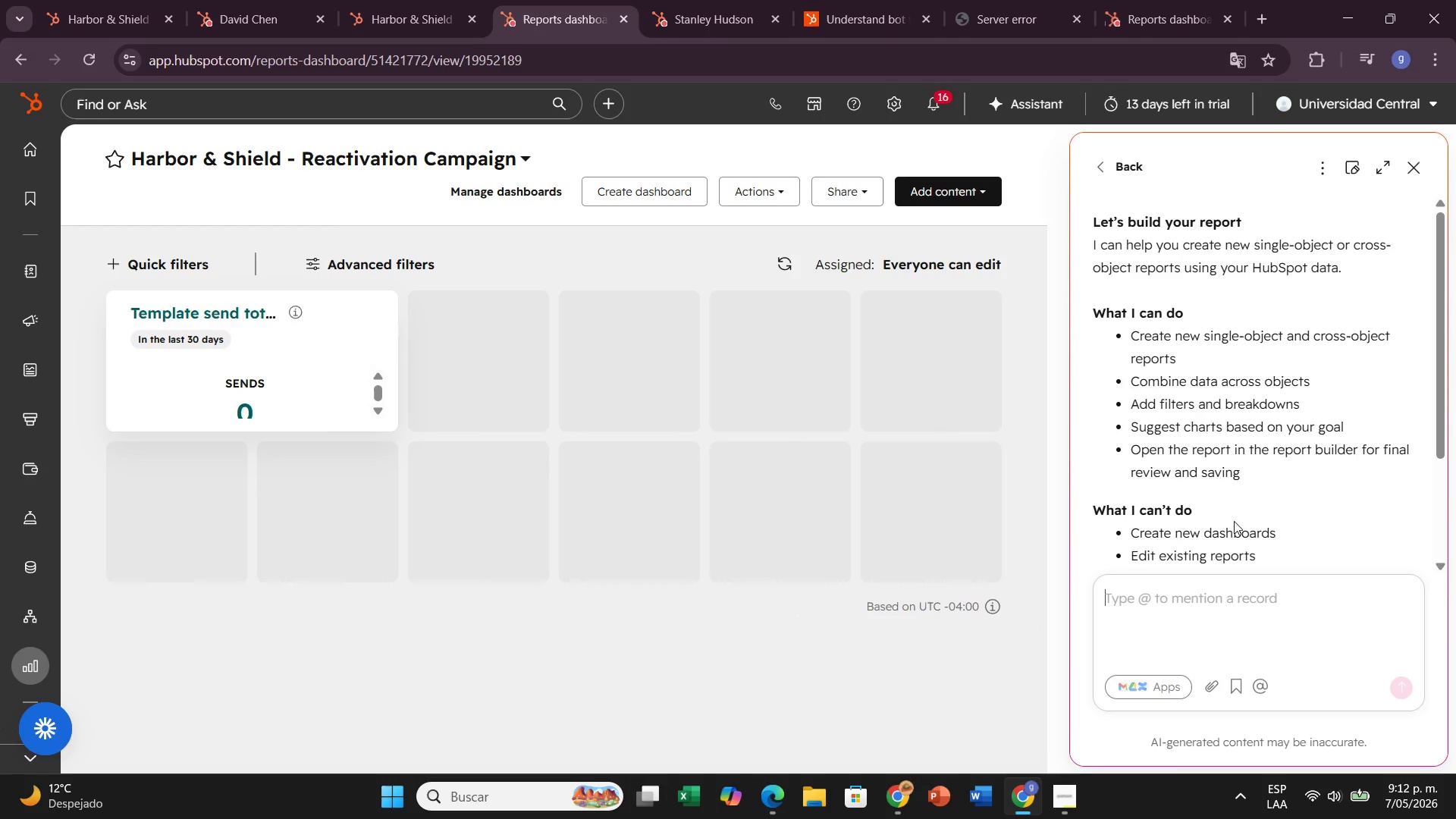 
wait(11.11)
 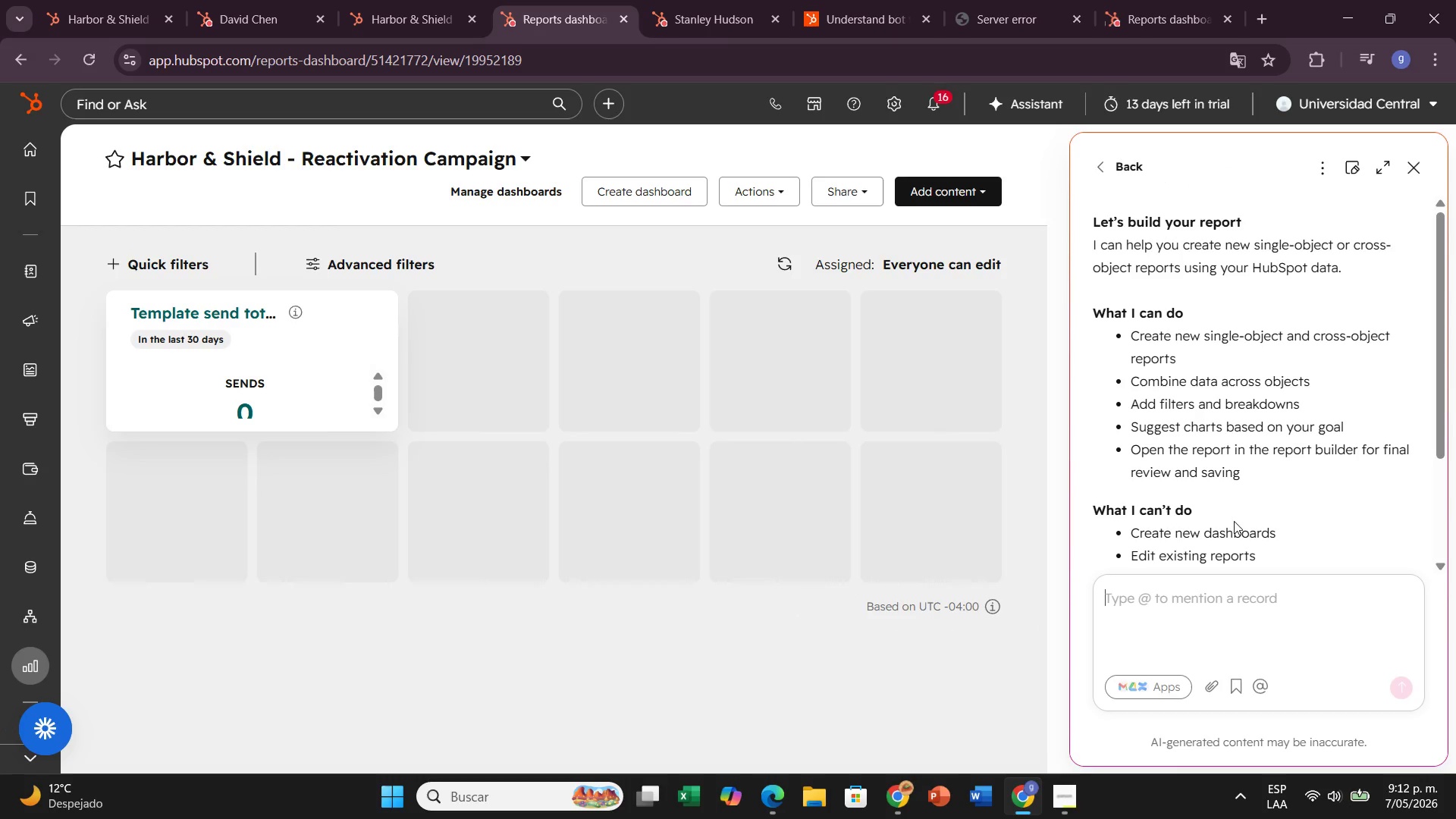 
type(contacts by industry)
 